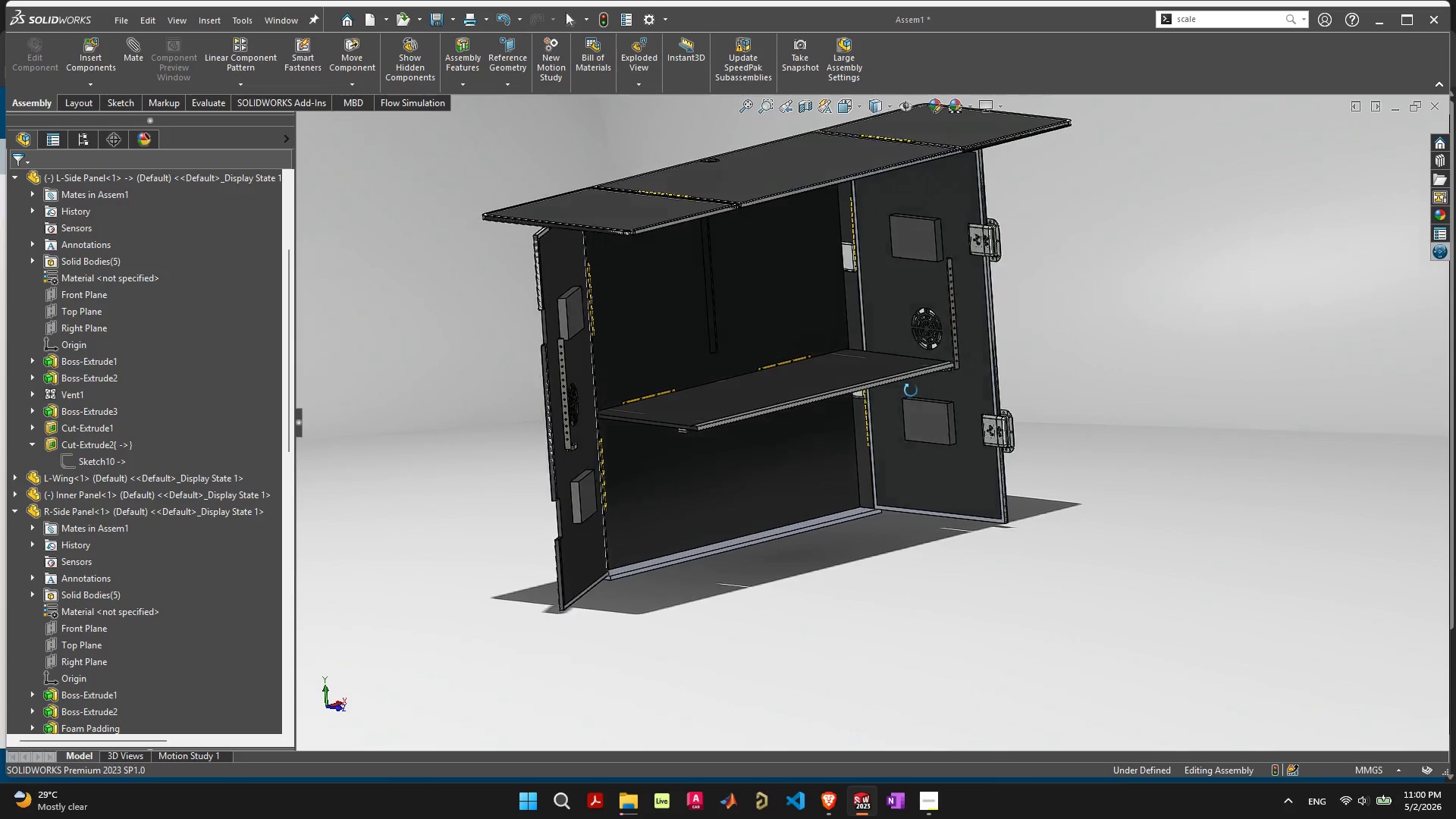 
scroll: coordinate [539, 464], scroll_direction: up, amount: 9.0
 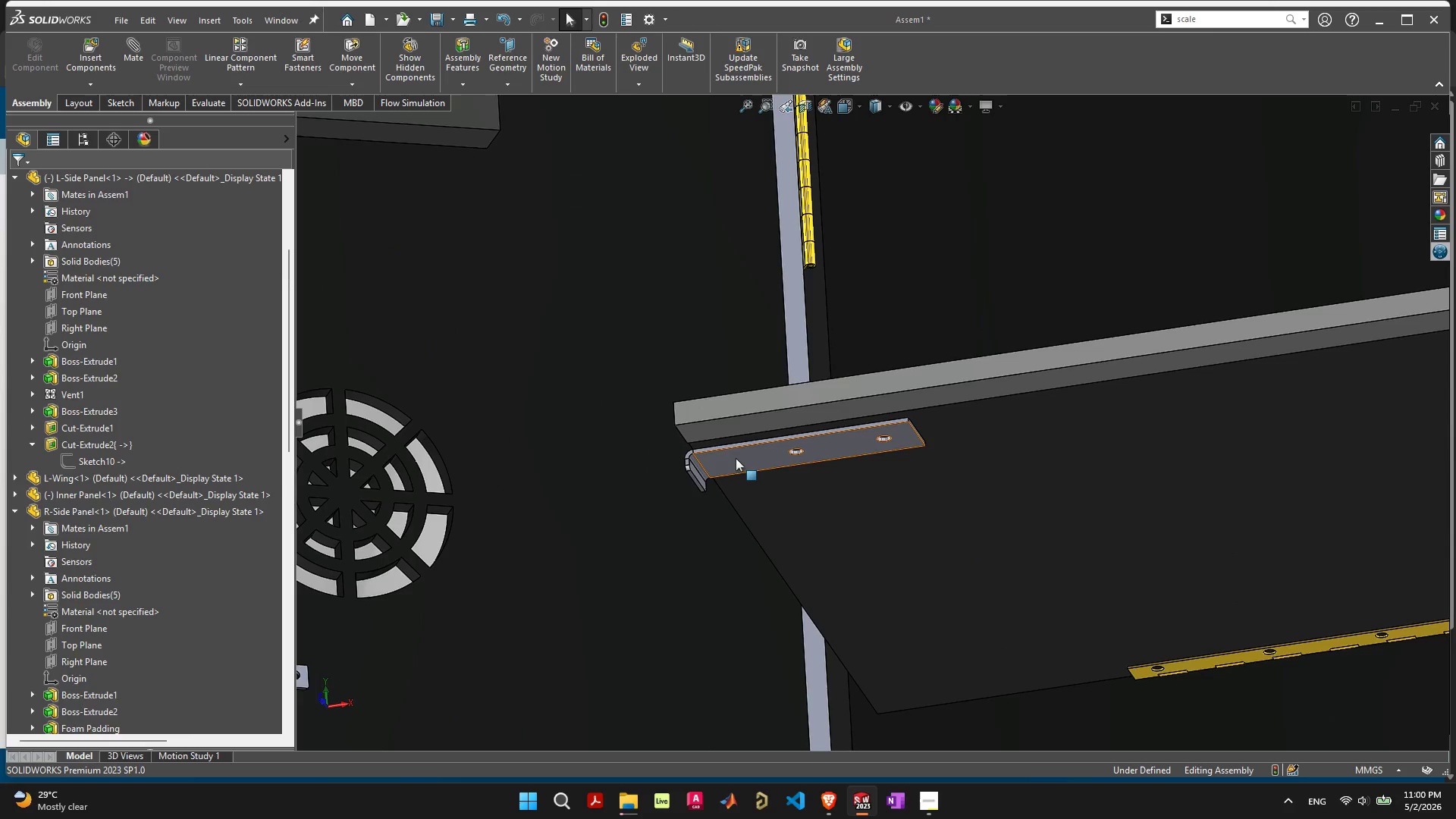 
left_click_drag(start_coordinate=[736, 458], to_coordinate=[755, 512])
 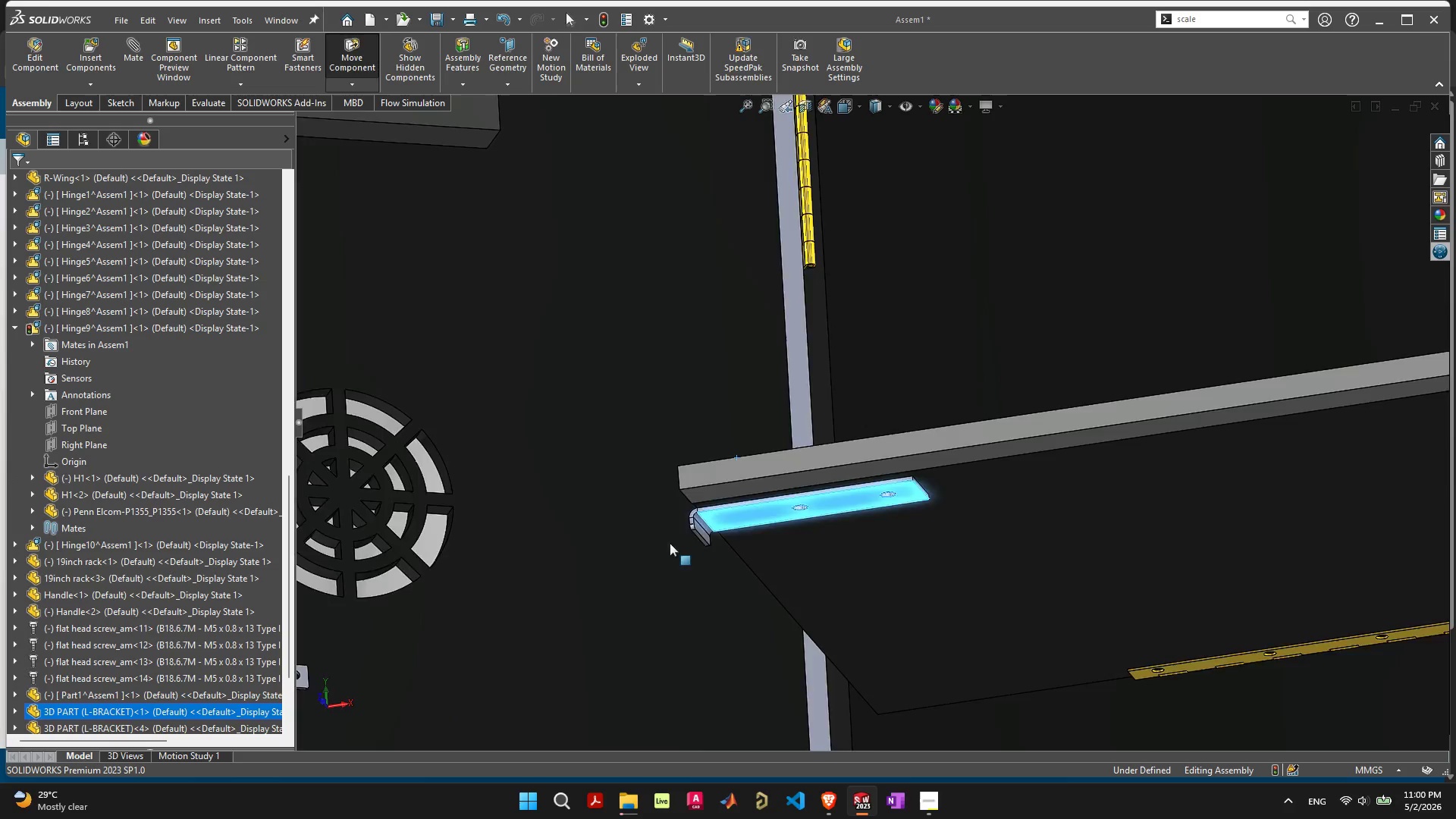 
scroll: coordinate [690, 554], scroll_direction: down, amount: 7.0
 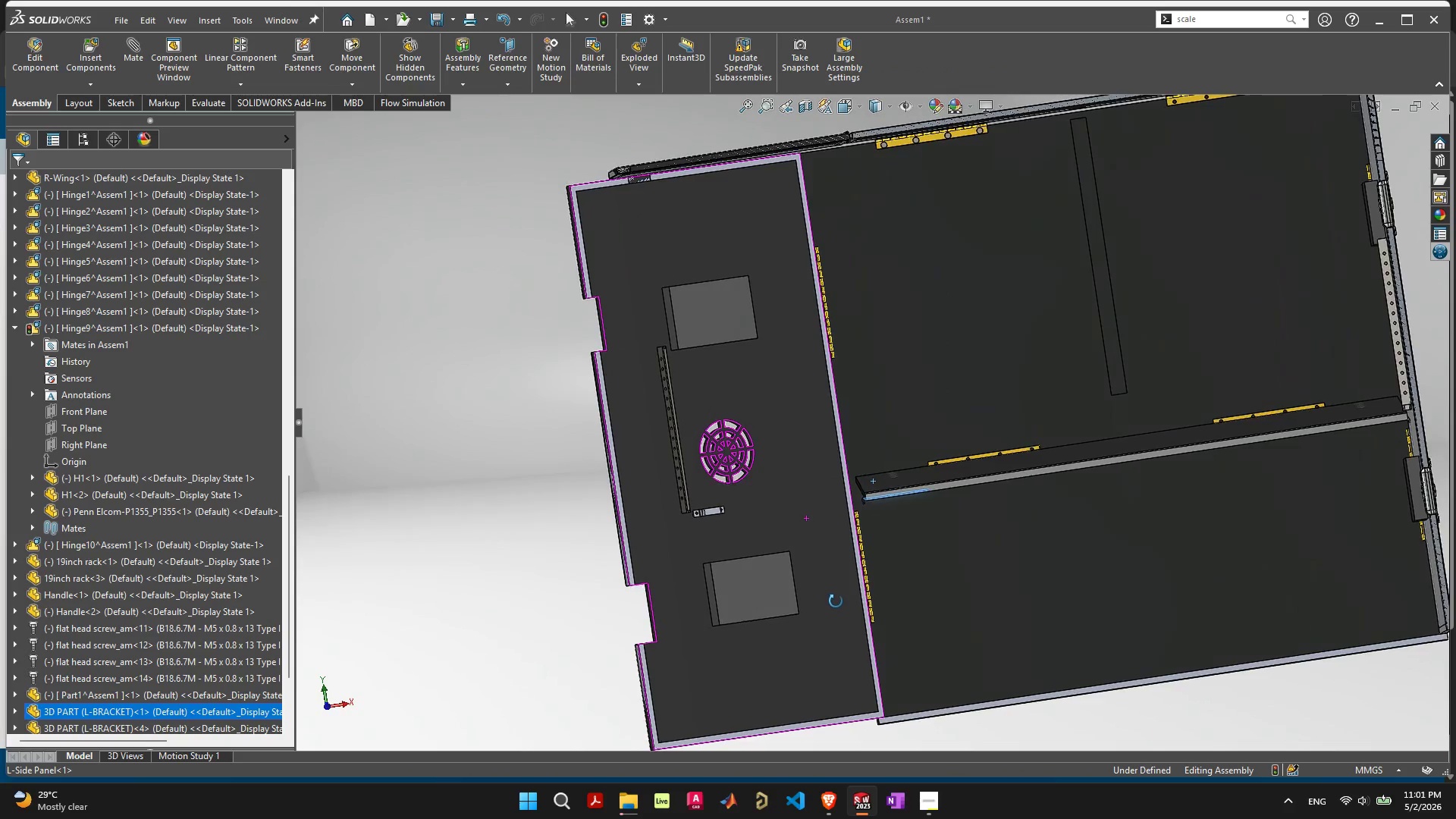 
wait(14.98)
 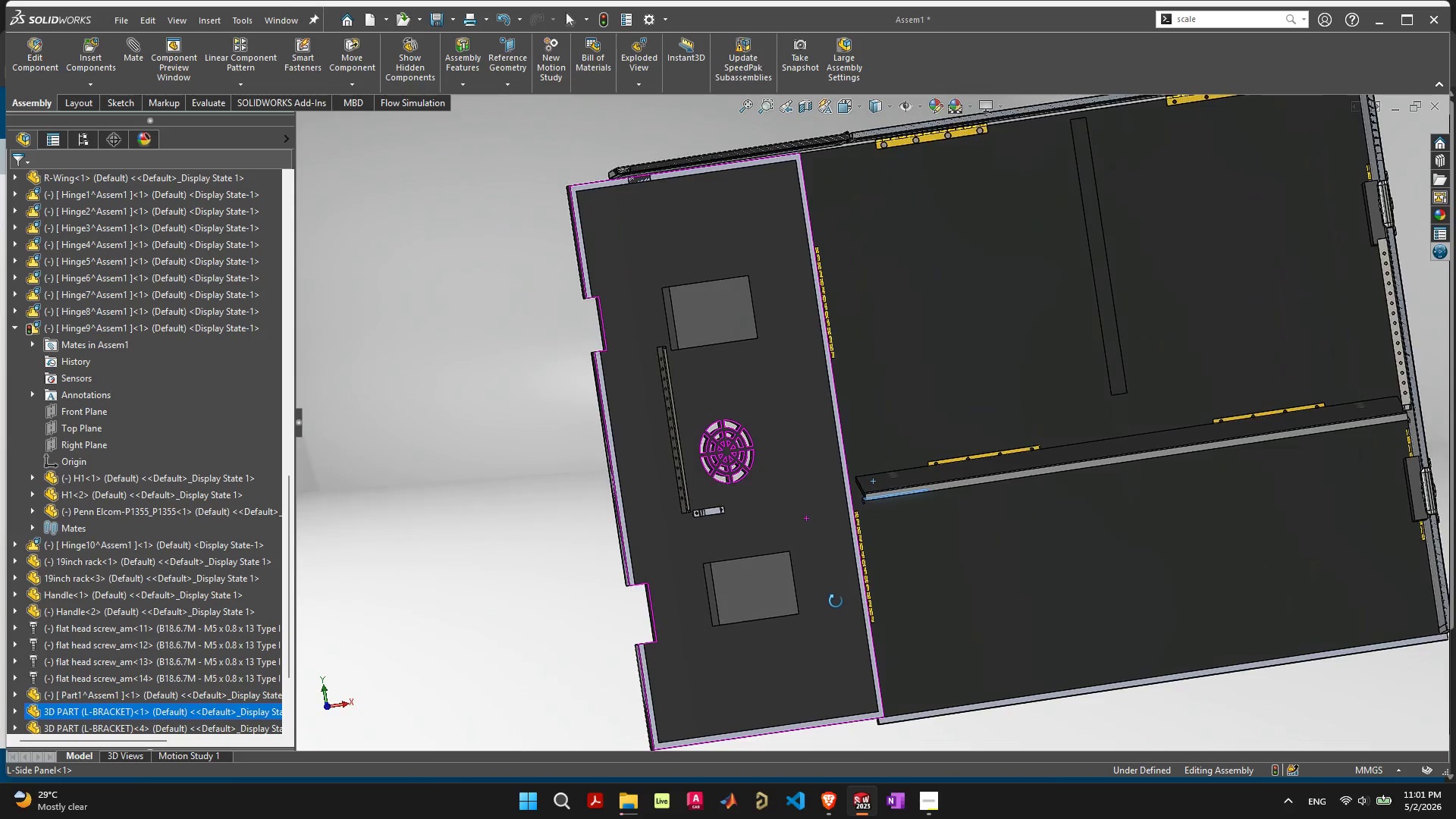 
scroll: coordinate [656, 300], scroll_direction: up, amount: 16.0
 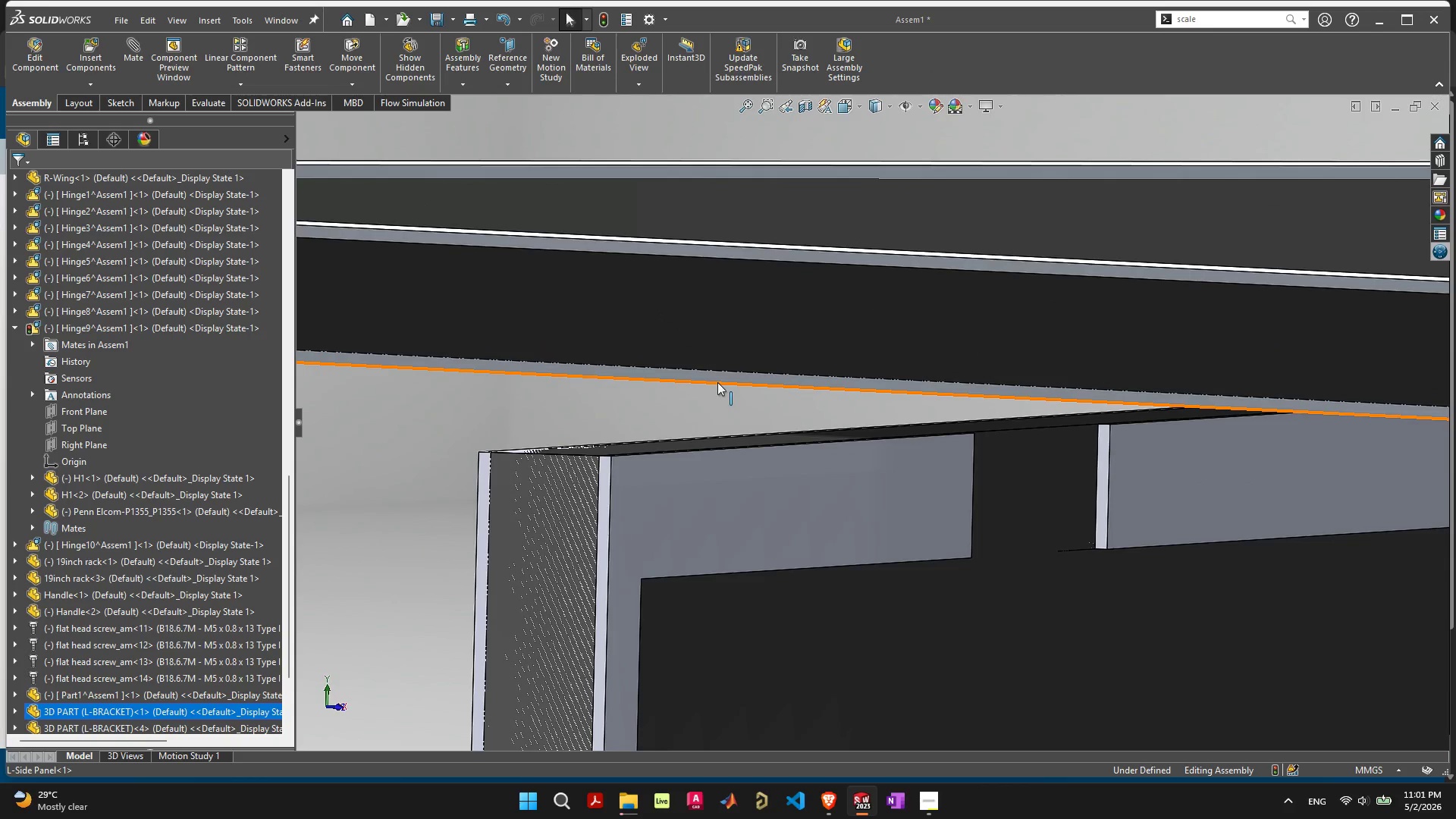 
left_click([718, 382])
 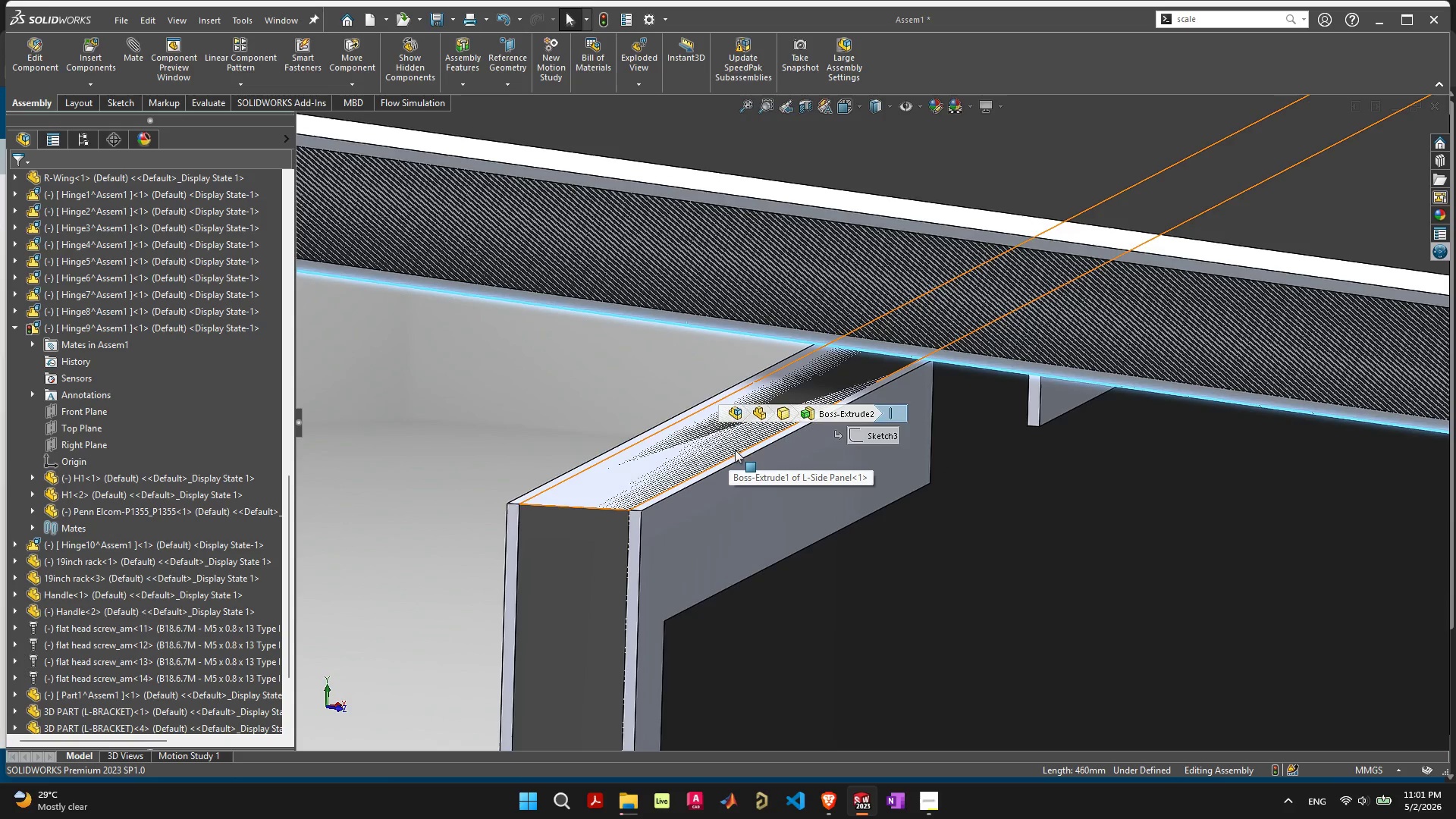 
hold_key(key=ShiftLeft, duration=0.39)
left_click([745, 453])
 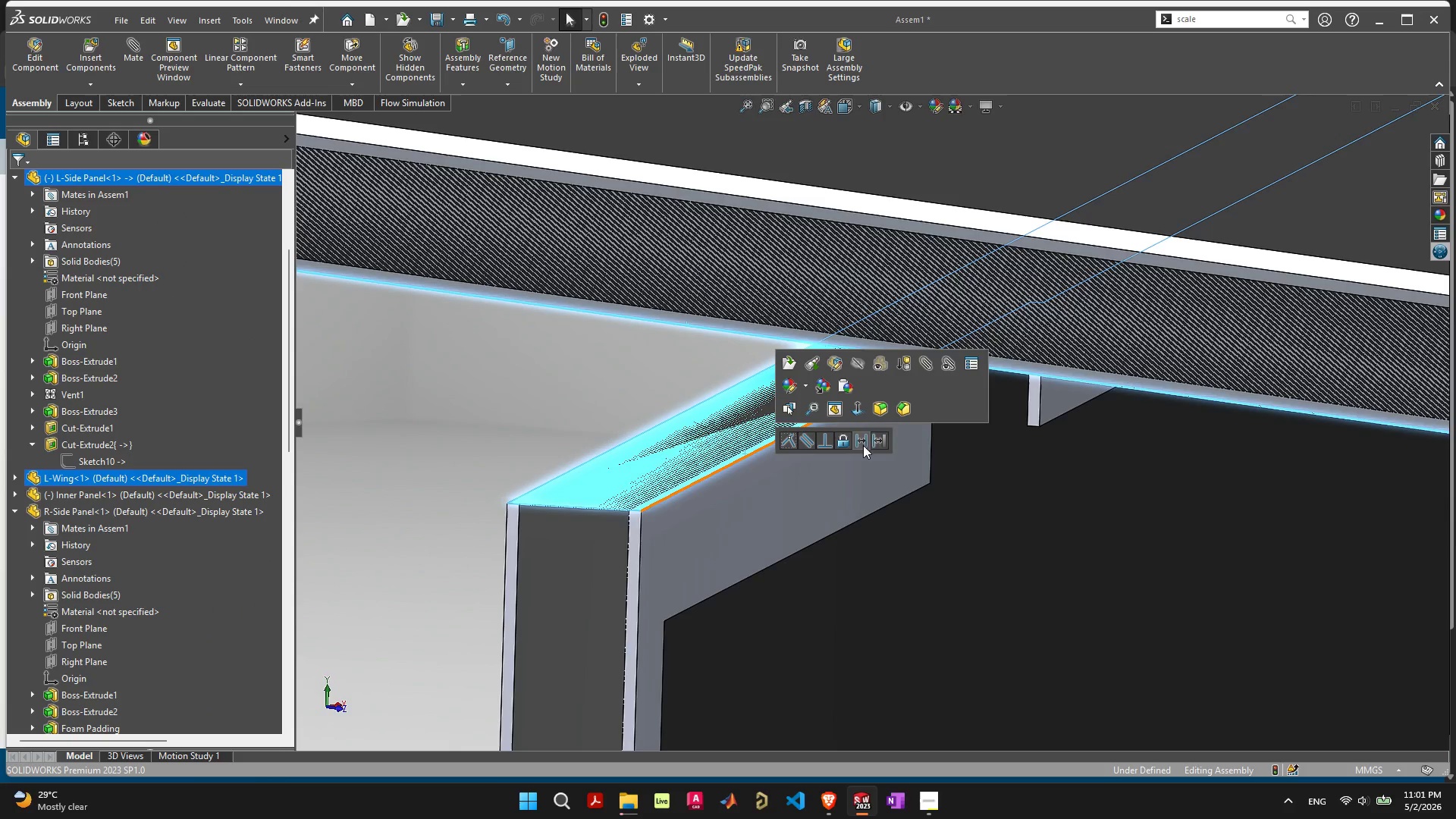 
left_click([877, 441])
 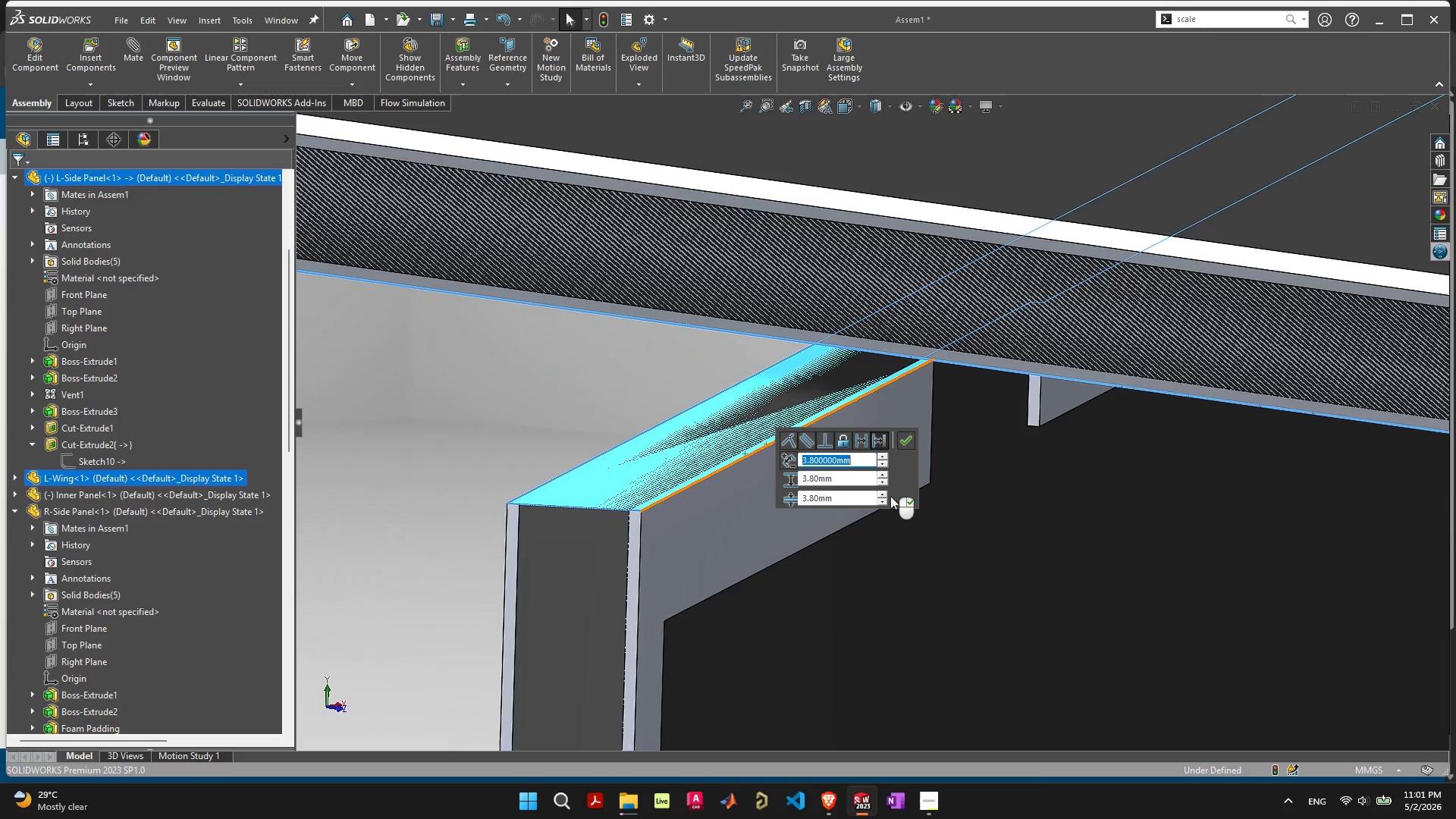 
wait(6.01)
 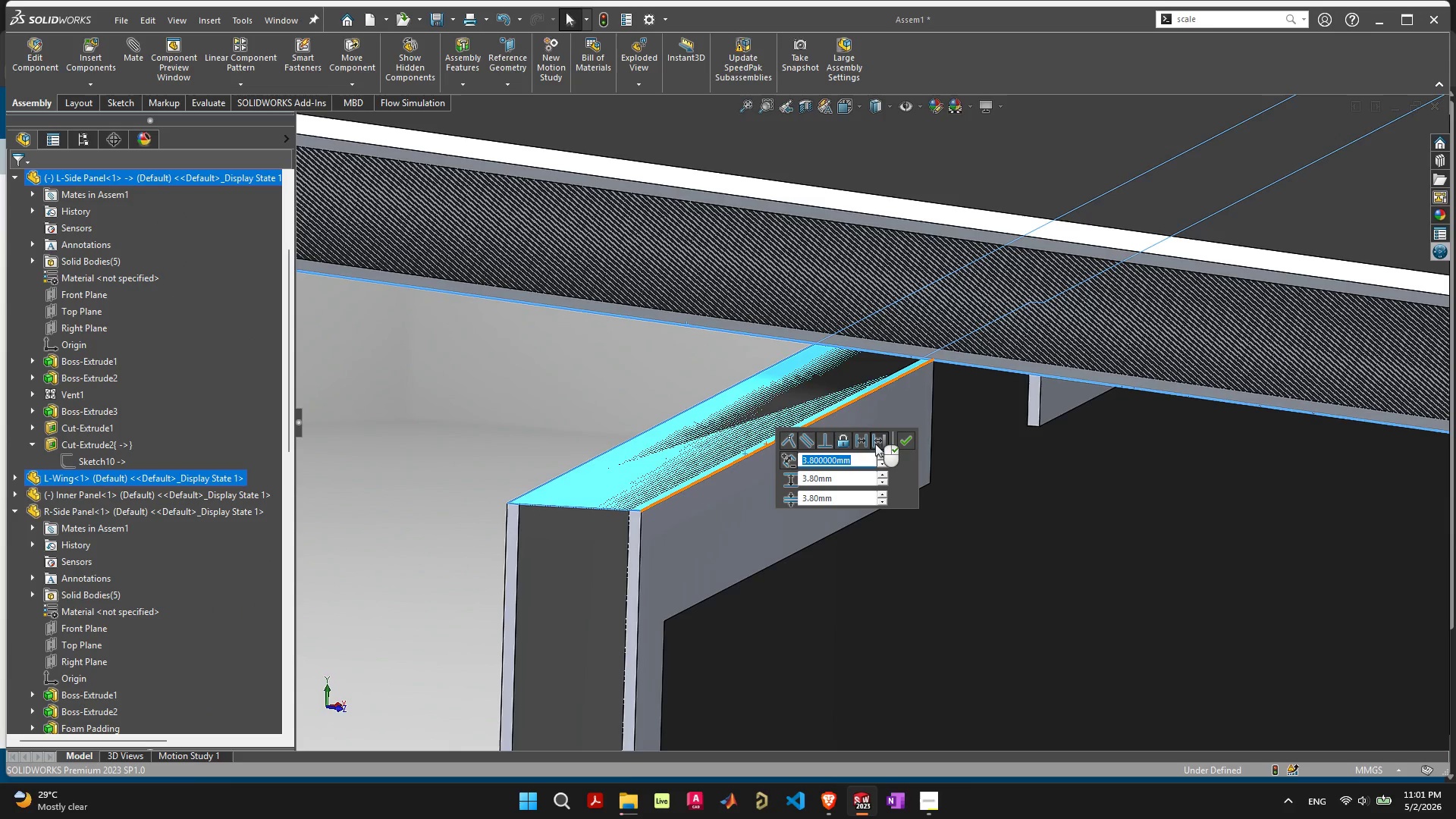 
key(Backspace)
 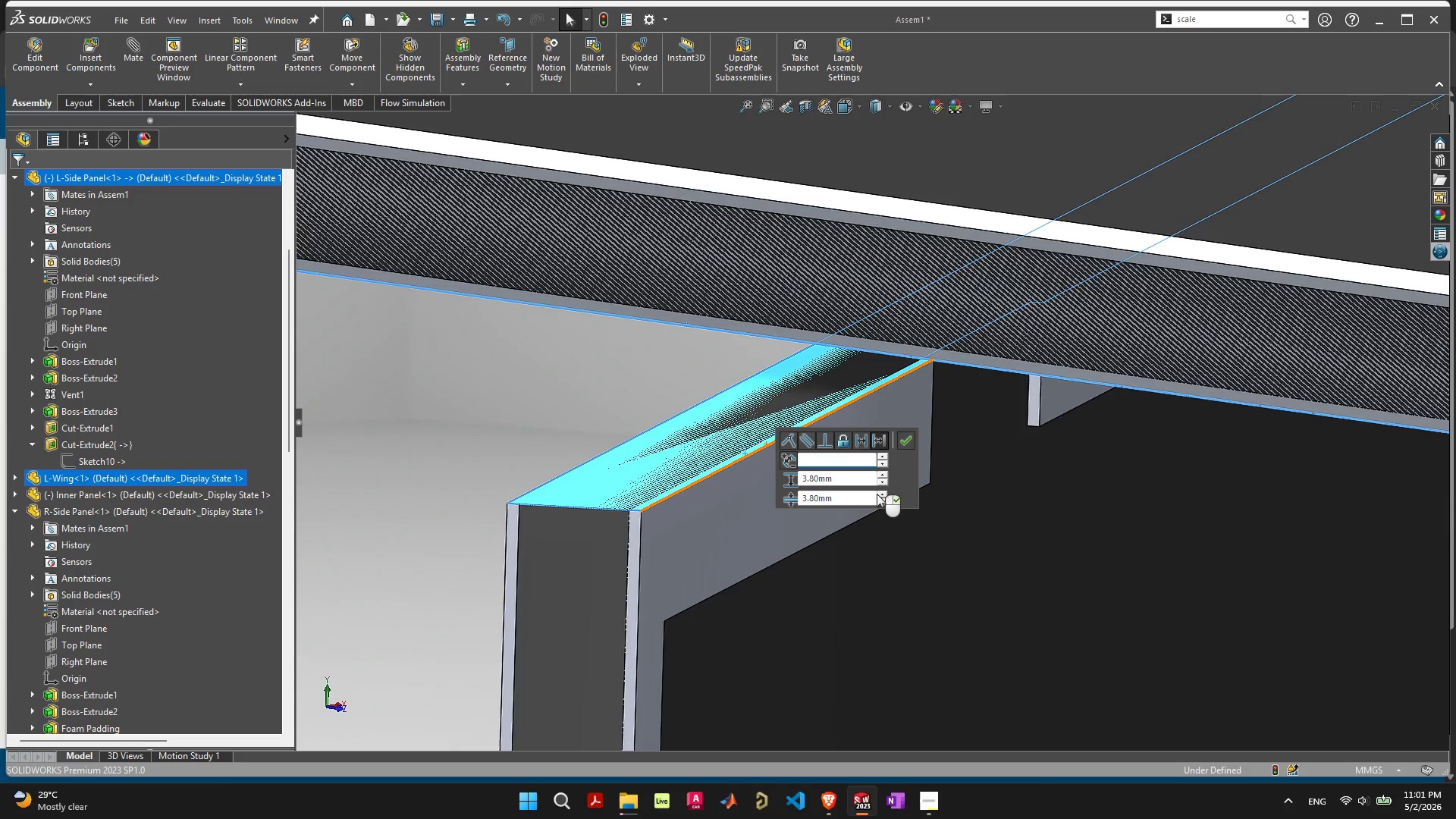 
key(Tab)
 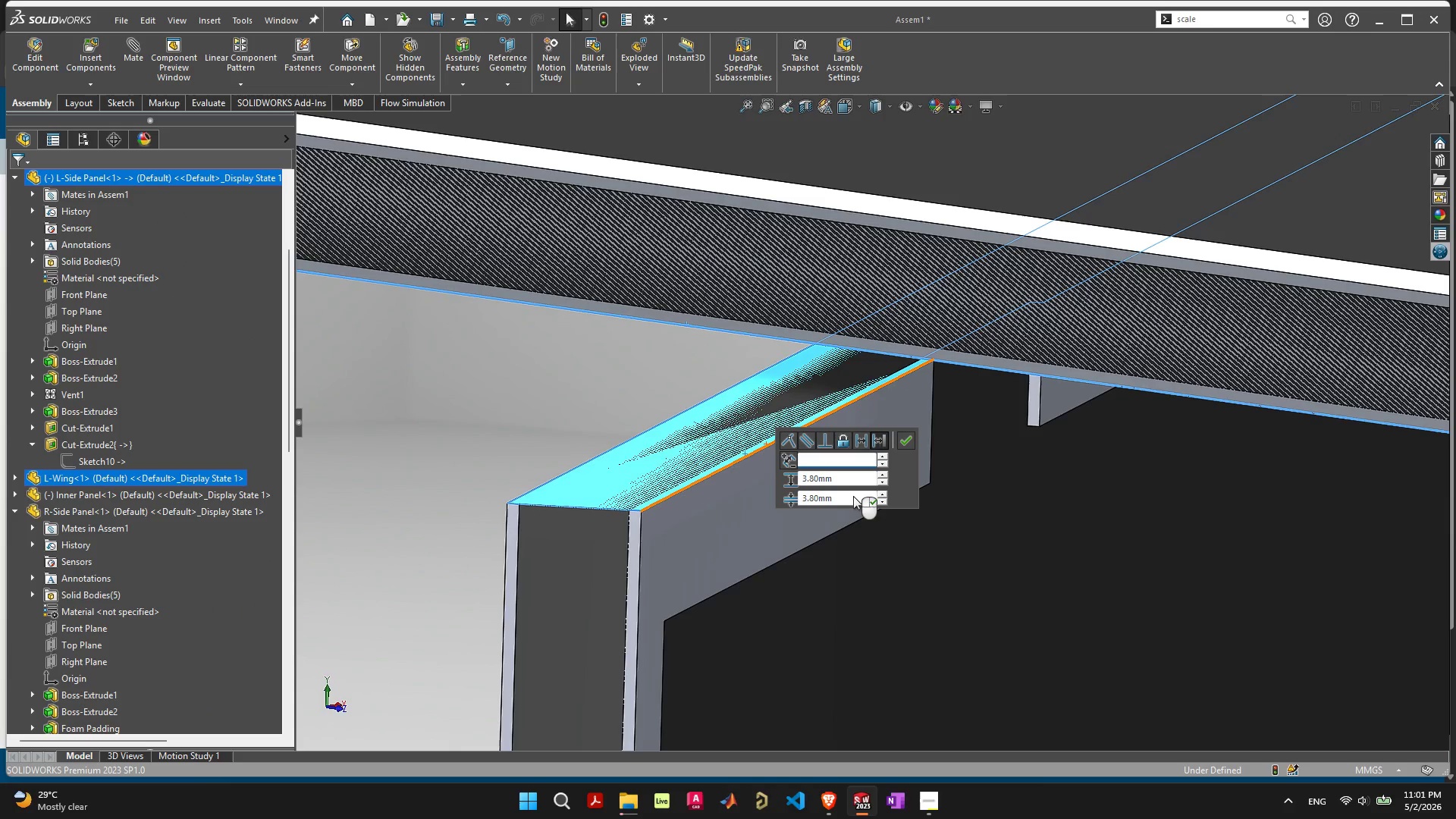 
left_click([853, 496])
 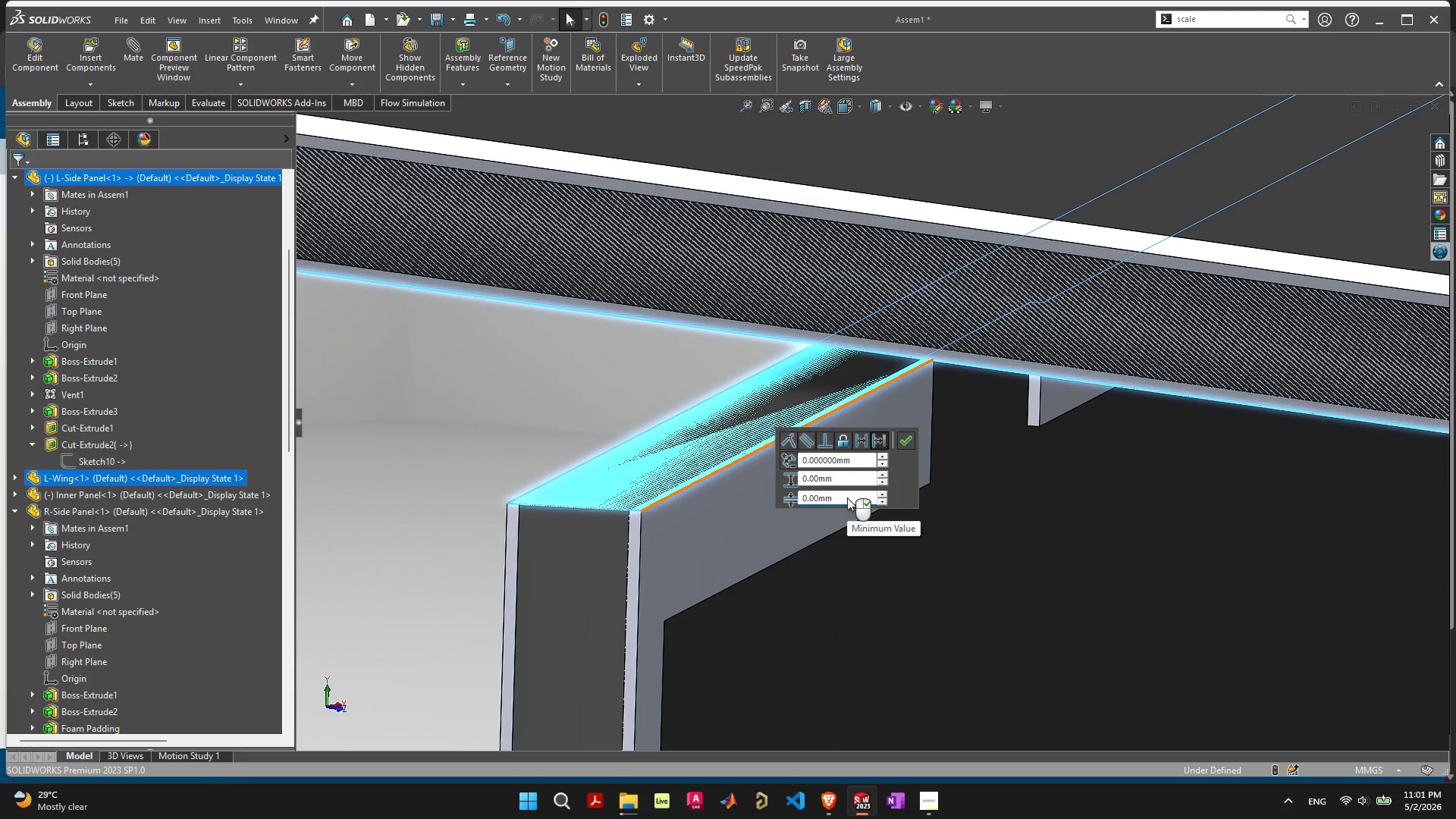 
left_click_drag(start_coordinate=[846, 497], to_coordinate=[814, 499])
 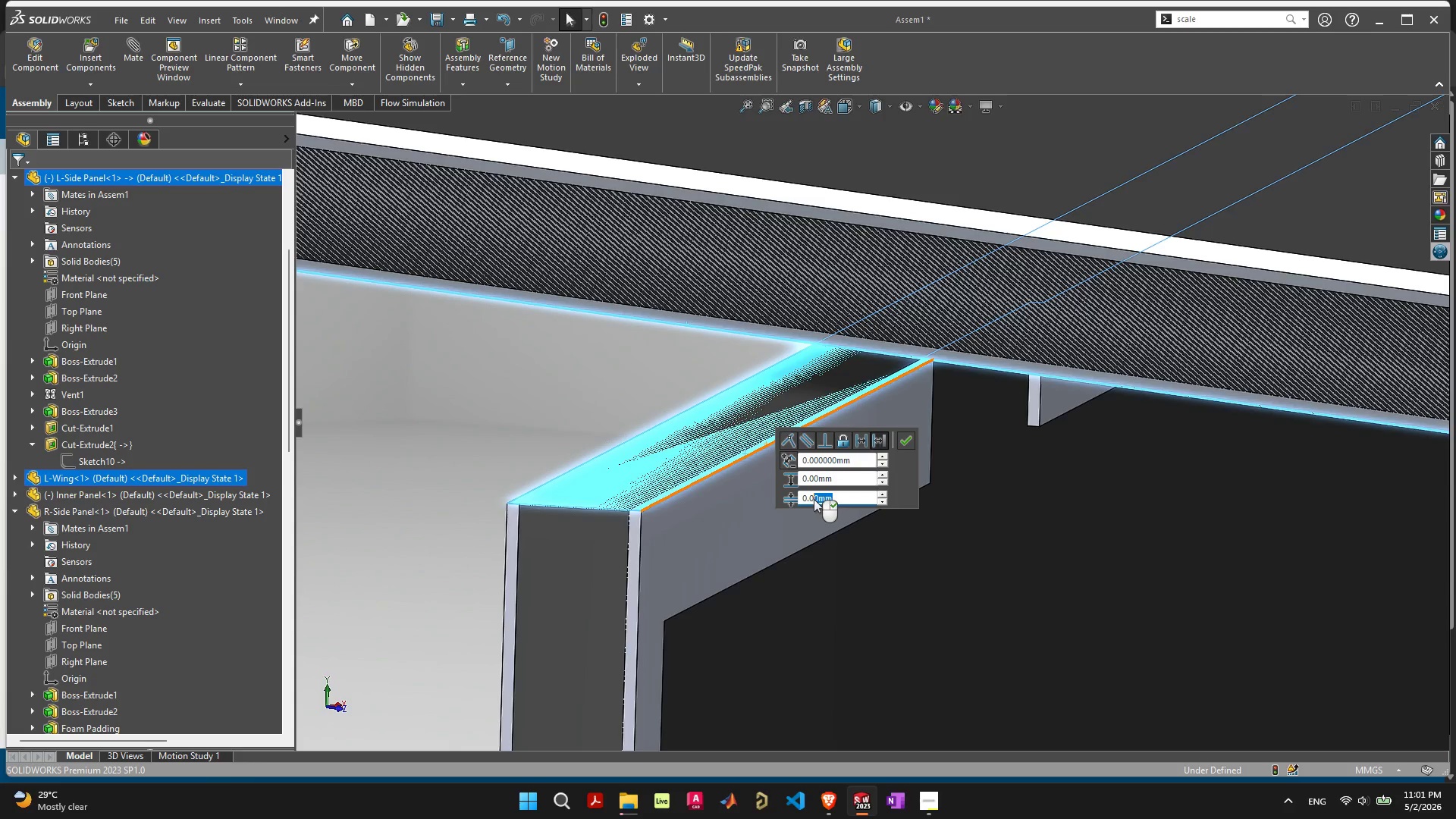 
key(1)
 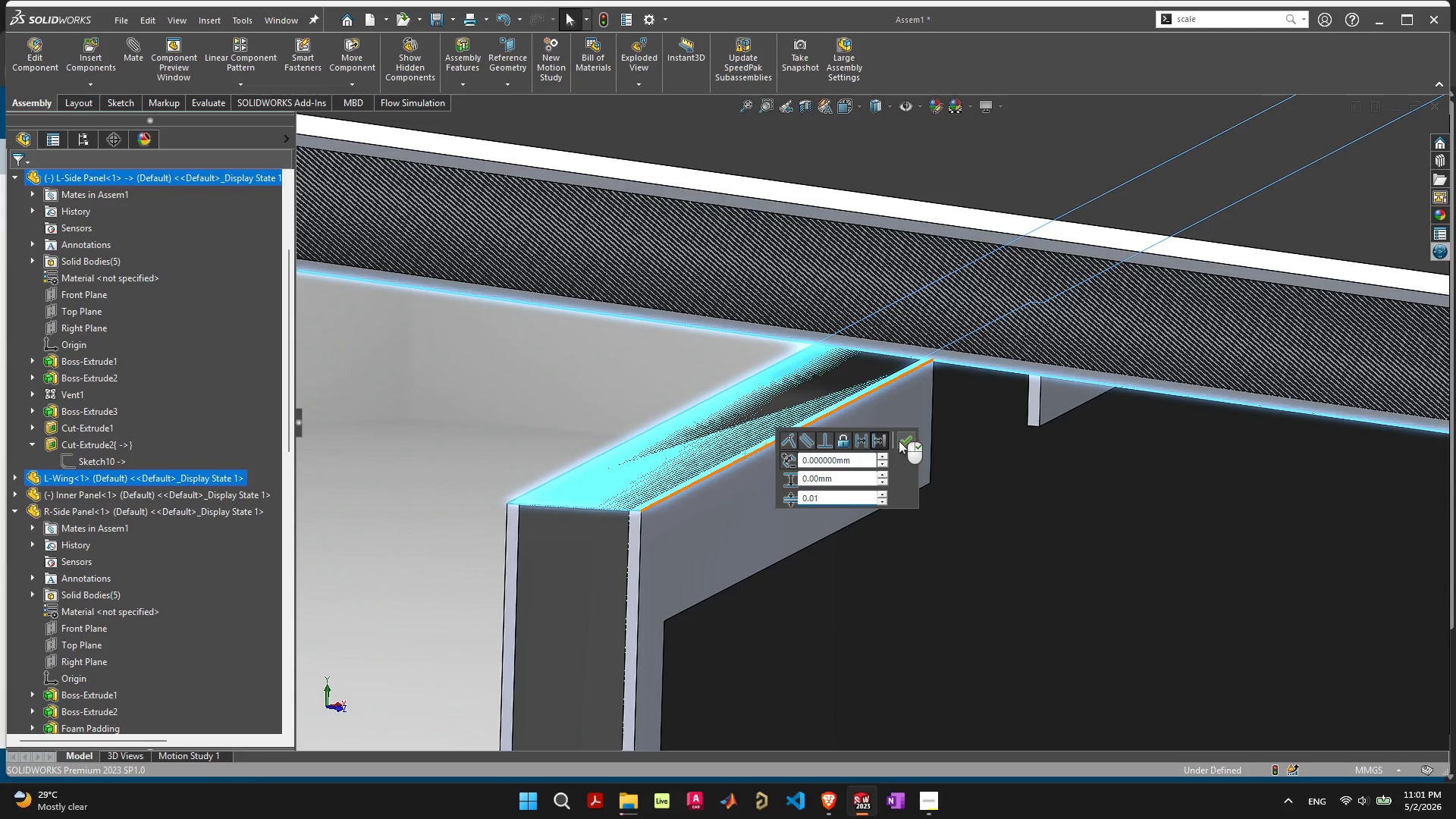 
left_click([903, 441])
 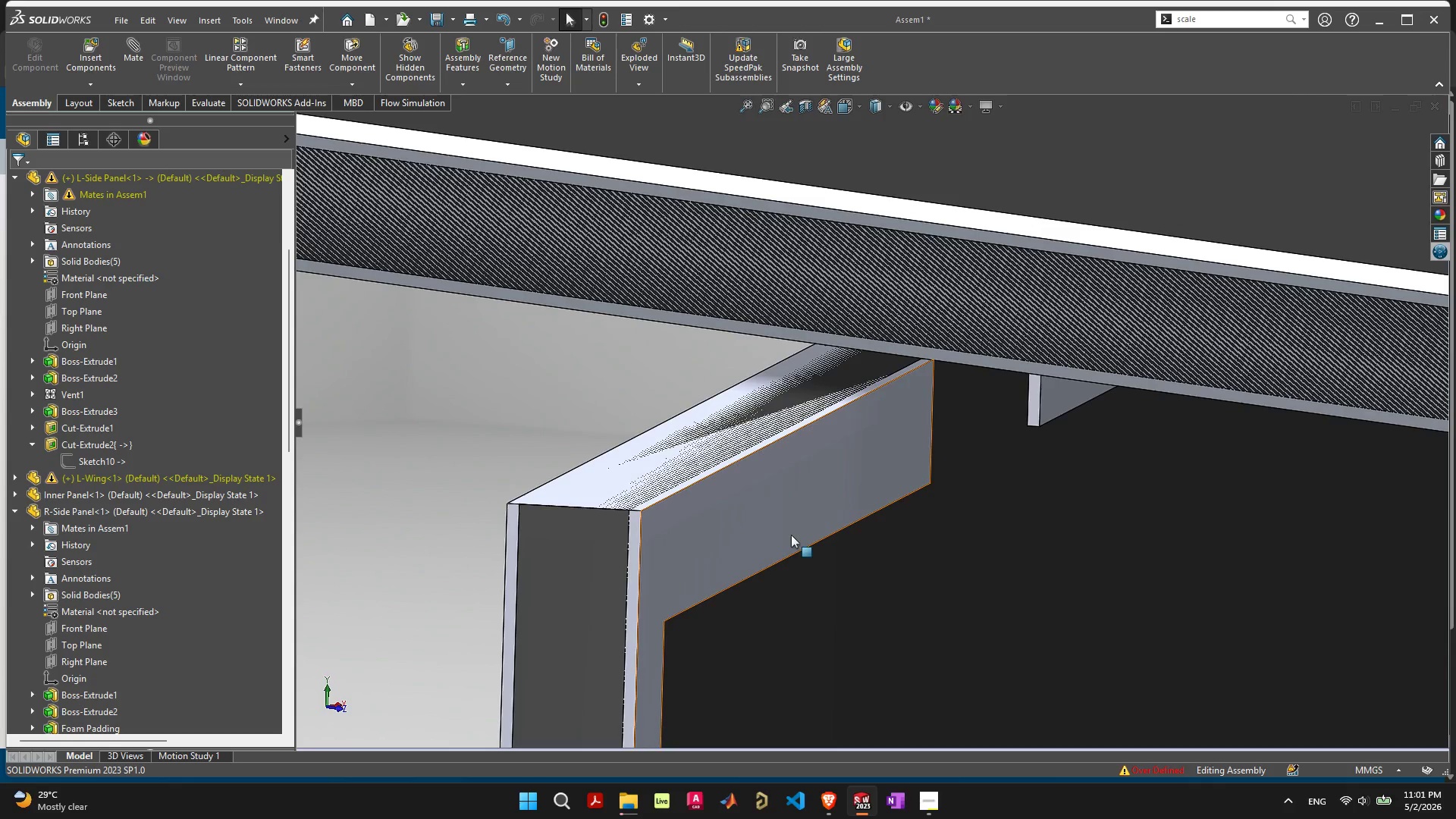 
scroll: coordinate [762, 566], scroll_direction: down, amount: 10.0
 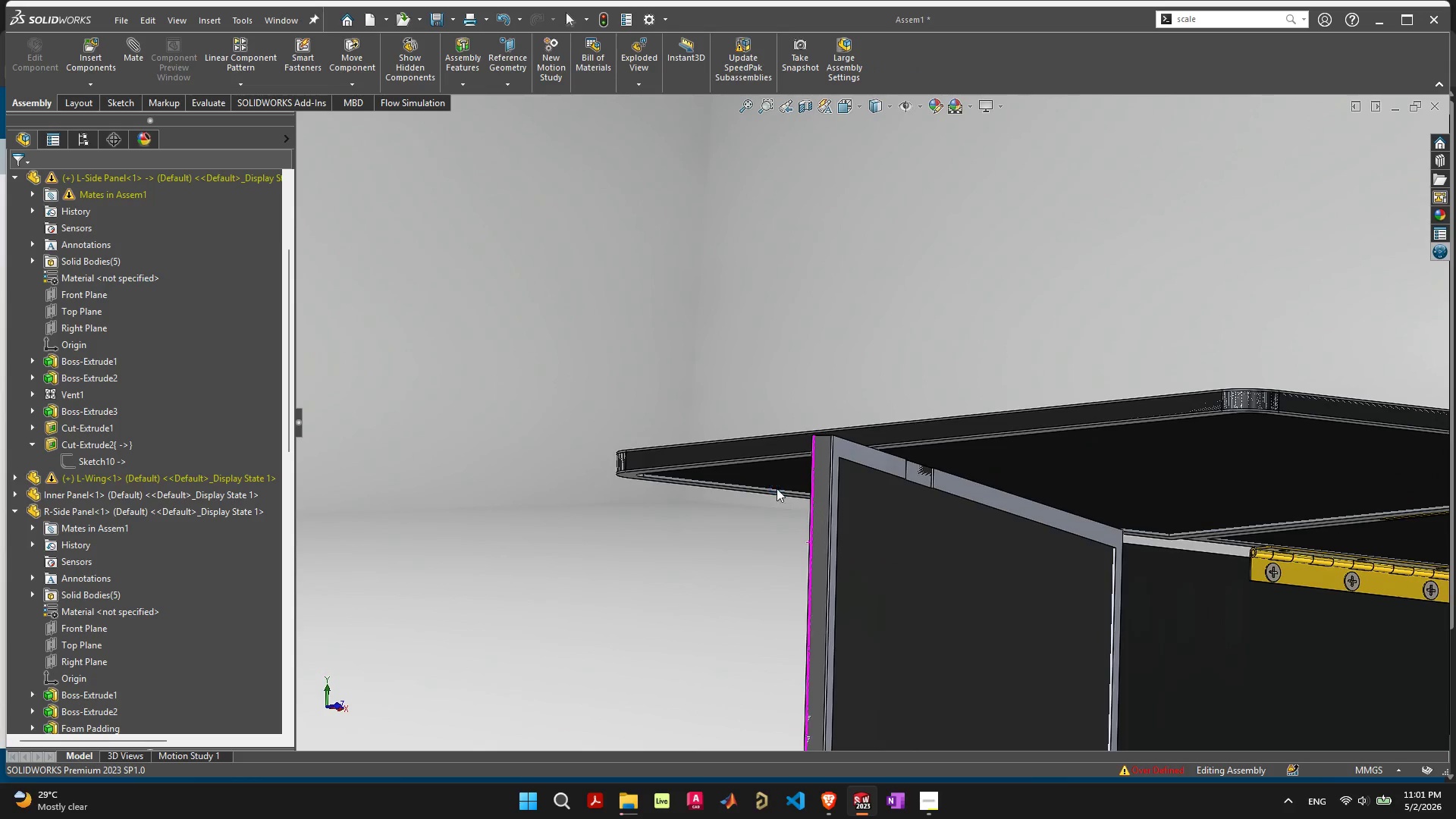 
left_click([939, 453])
 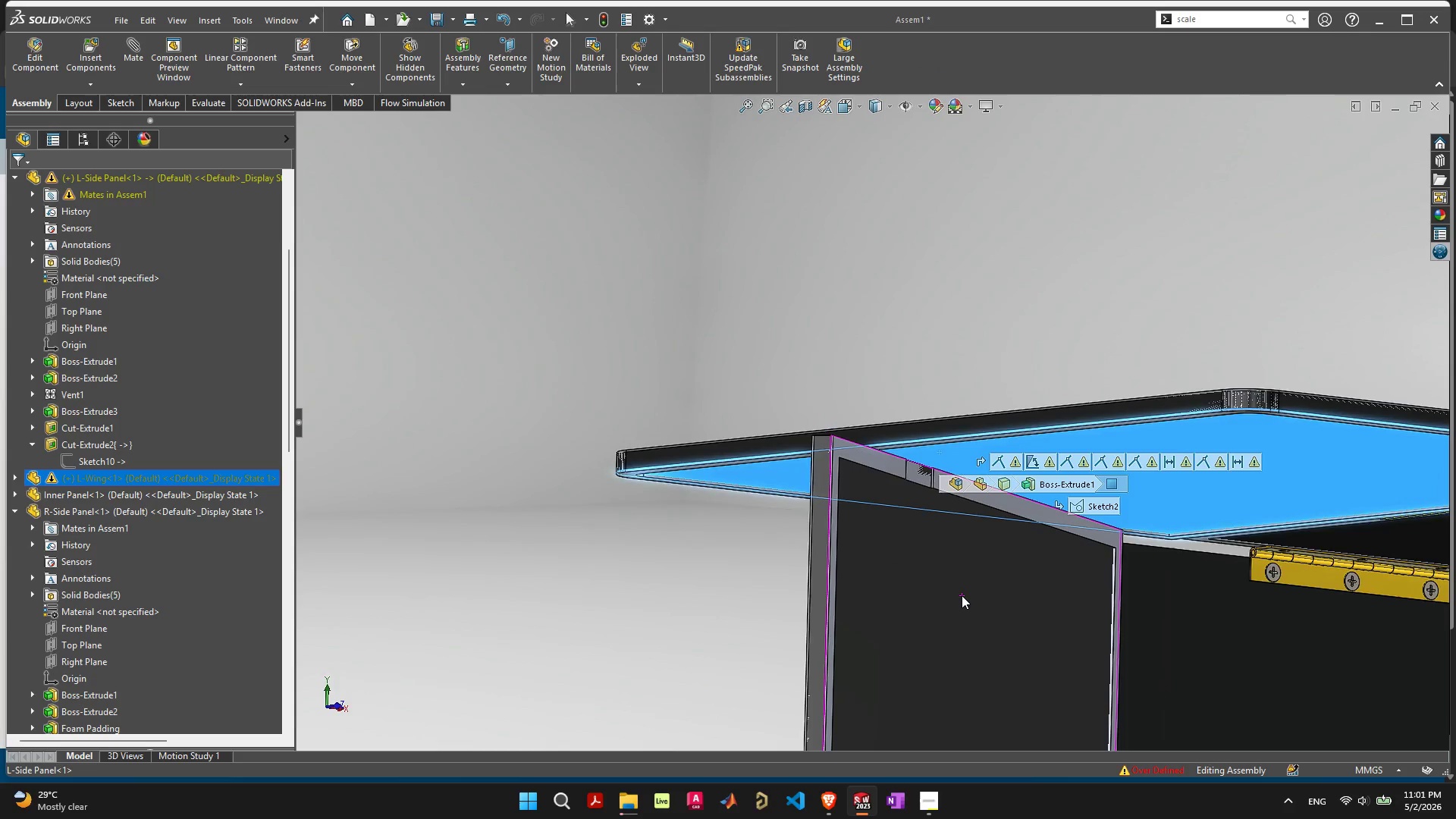 
mouse_move([1201, 470])
 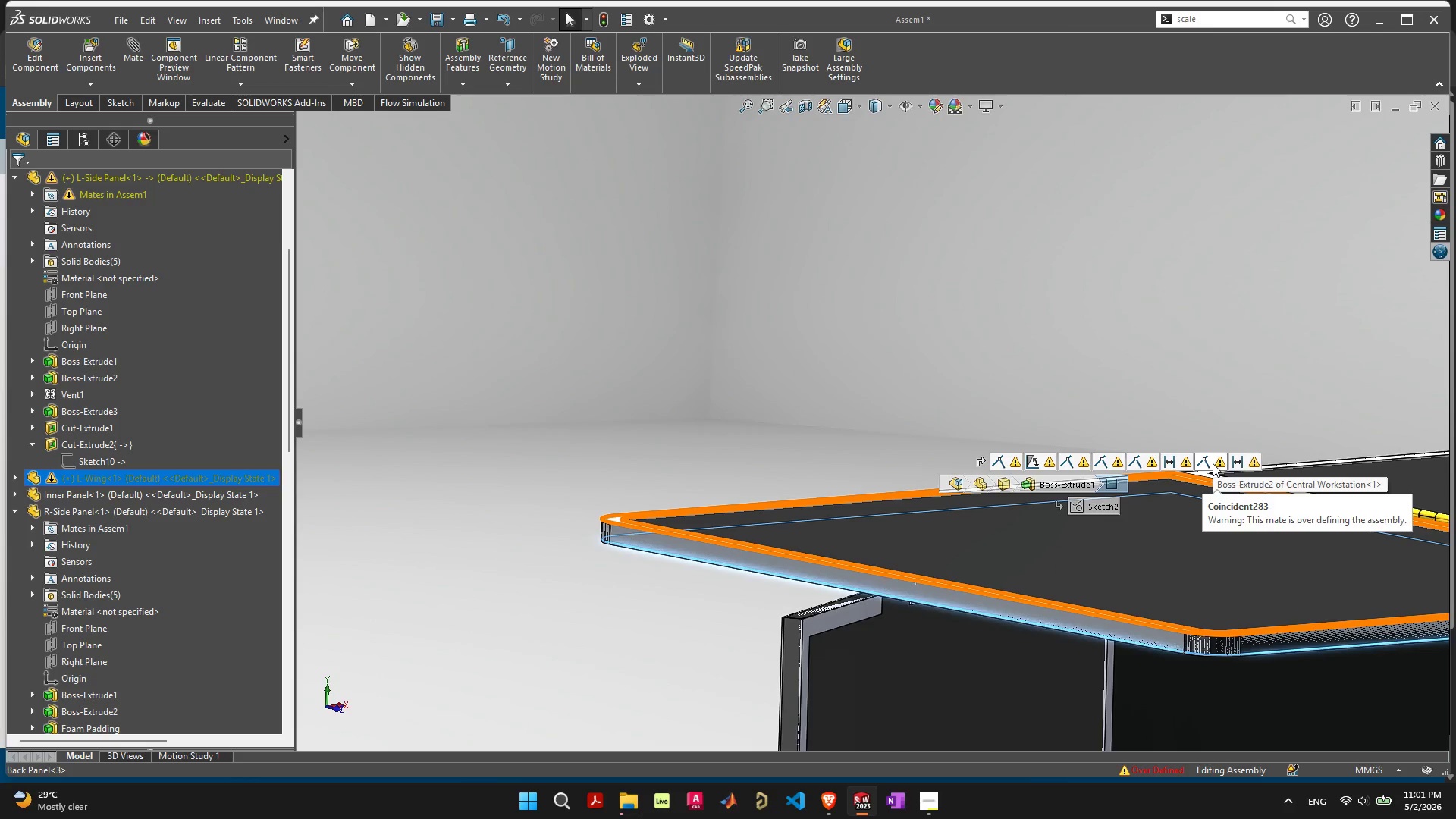 
left_click([1213, 463])
 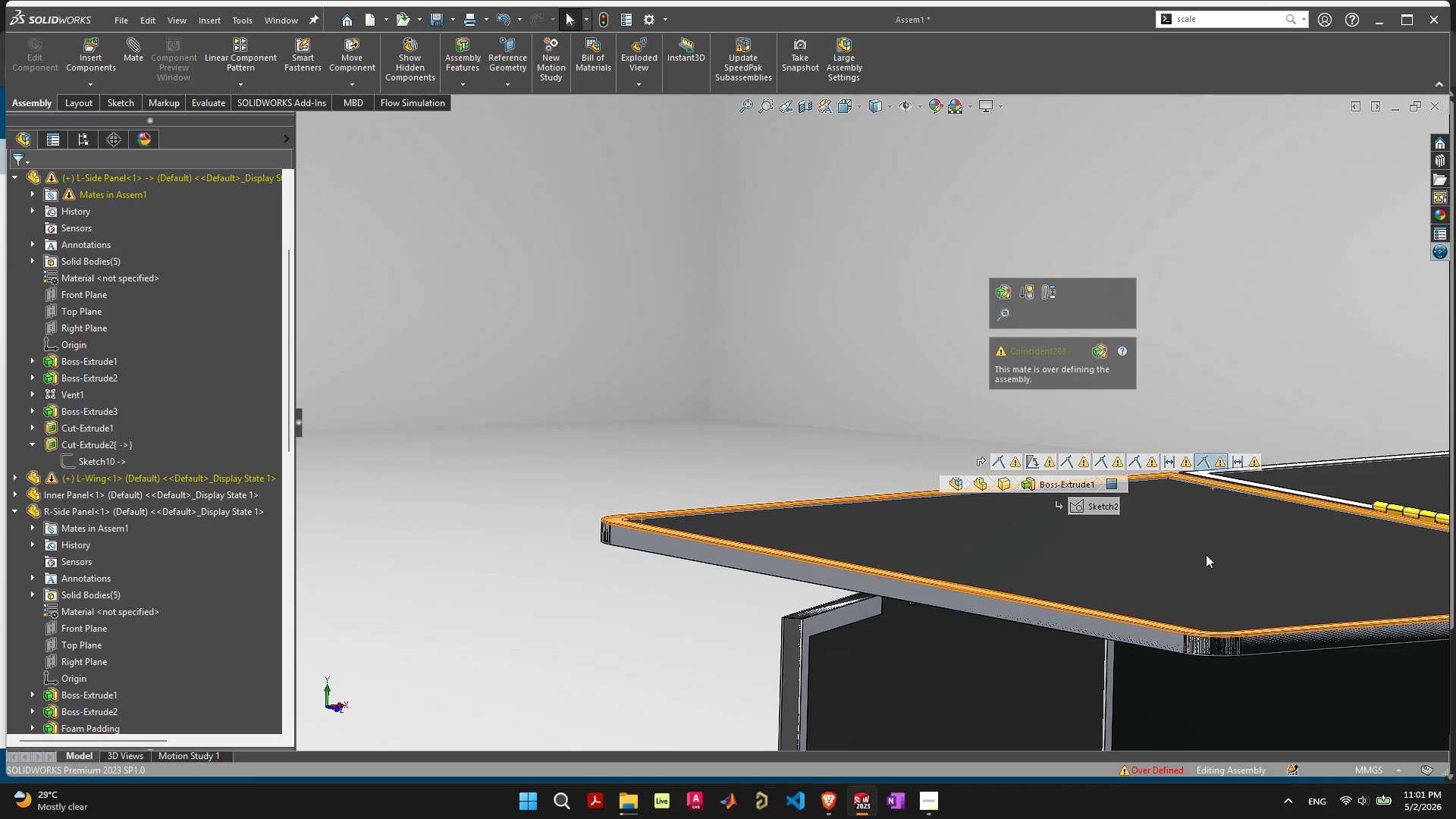 
scroll: coordinate [1193, 532], scroll_direction: down, amount: 10.0
 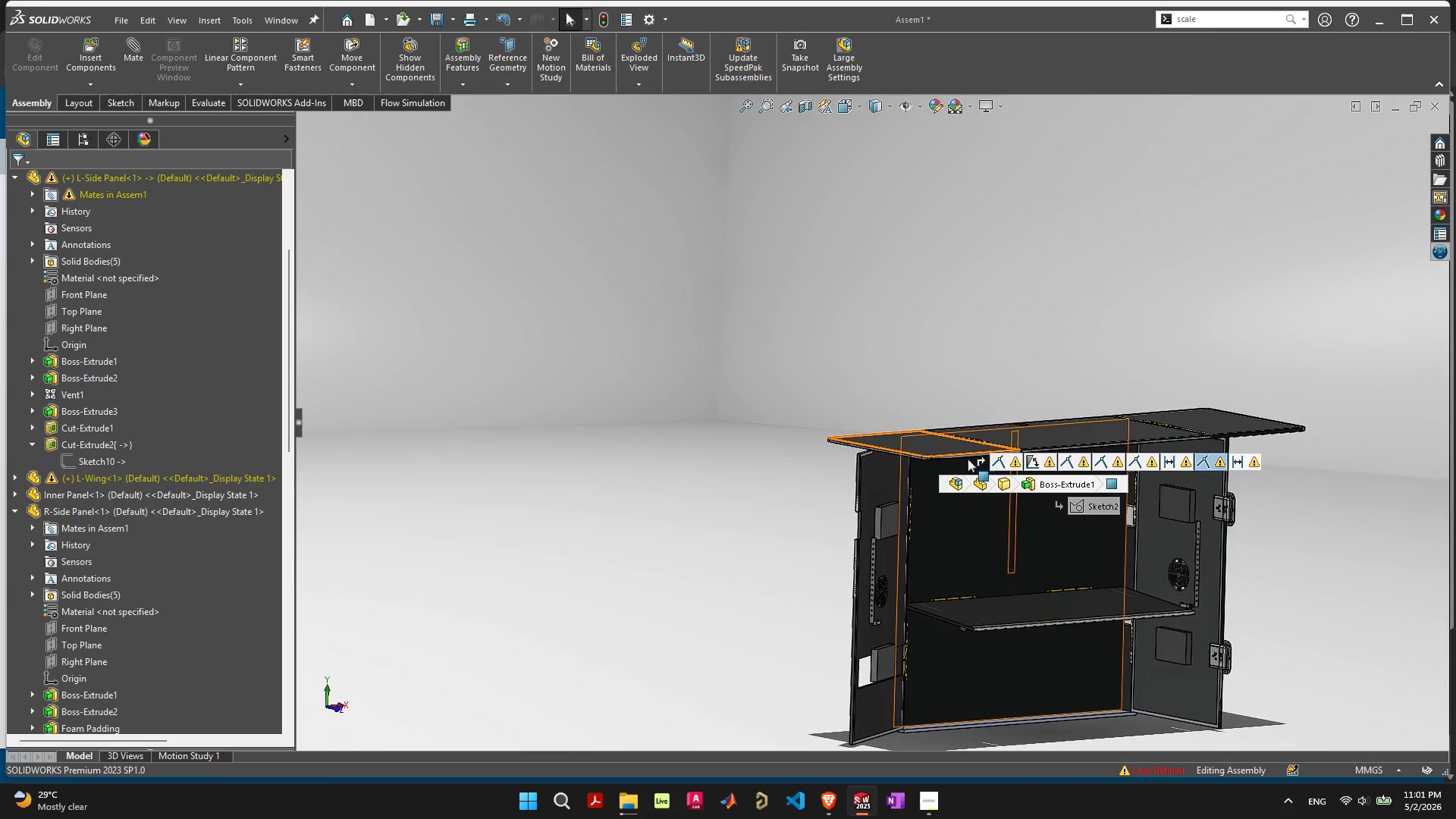 
scroll: coordinate [748, 447], scroll_direction: up, amount: 13.0
 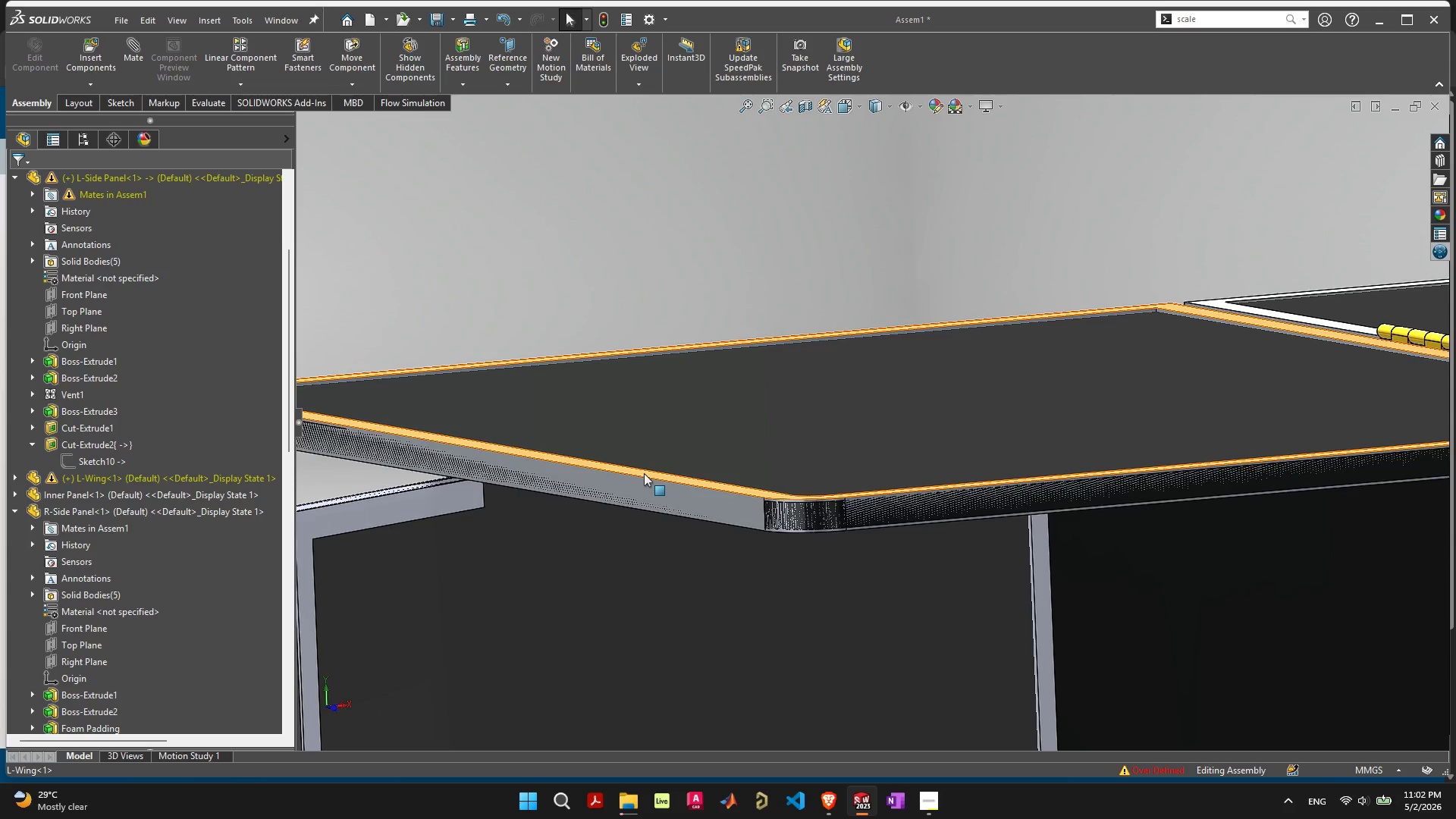 
wait(5.01)
 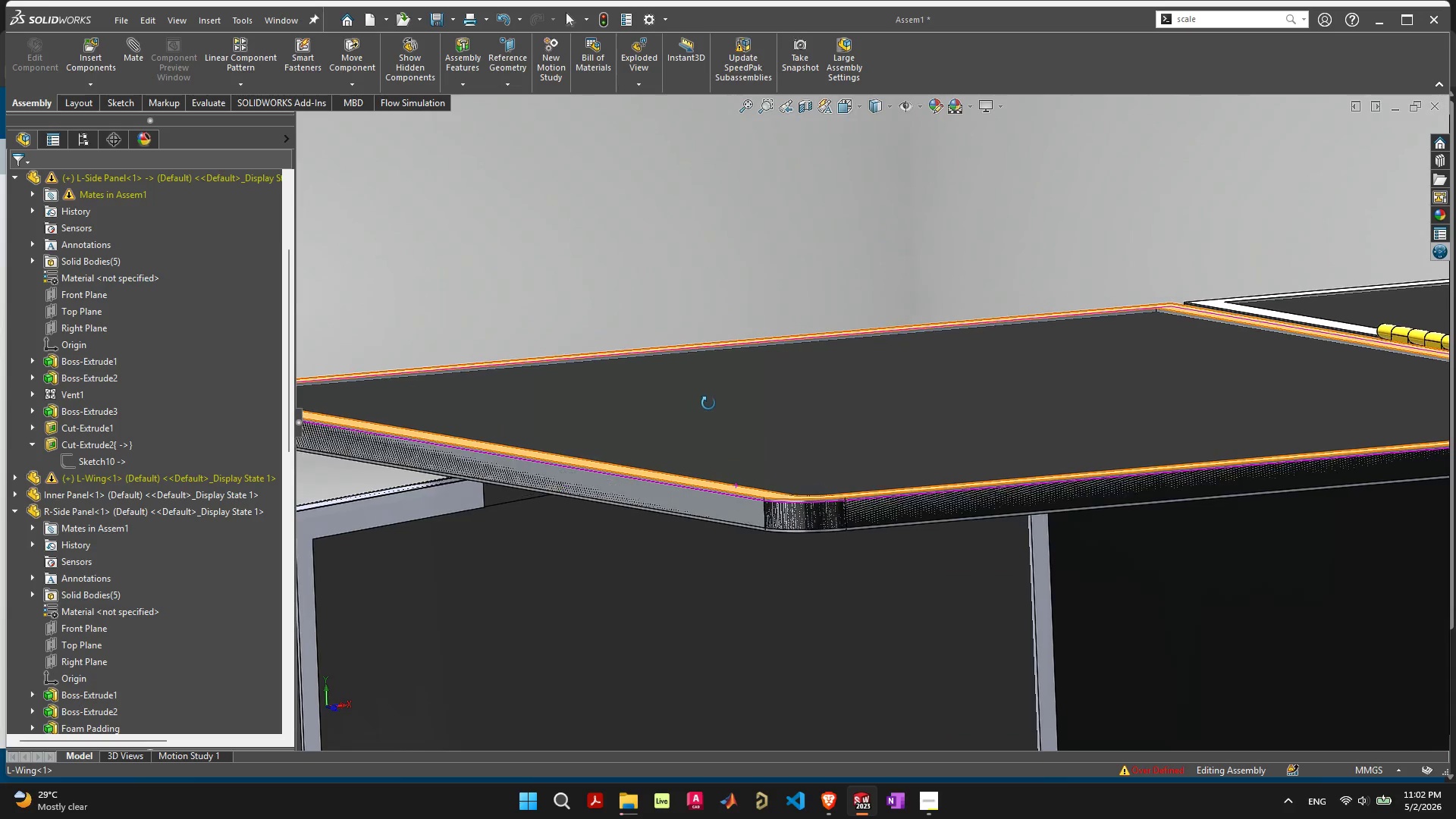 
right_click([644, 473])
 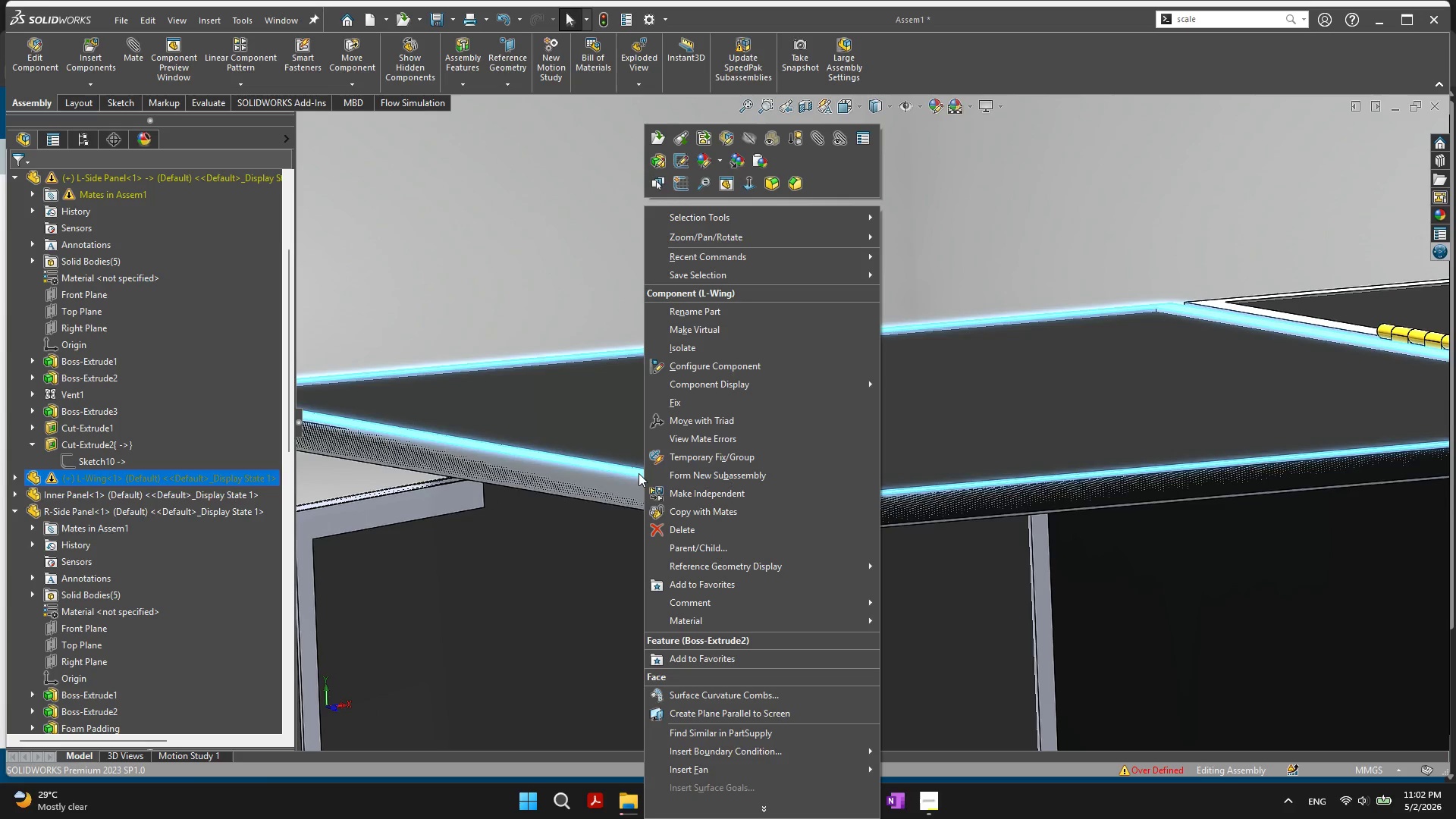 
left_click([632, 473])
 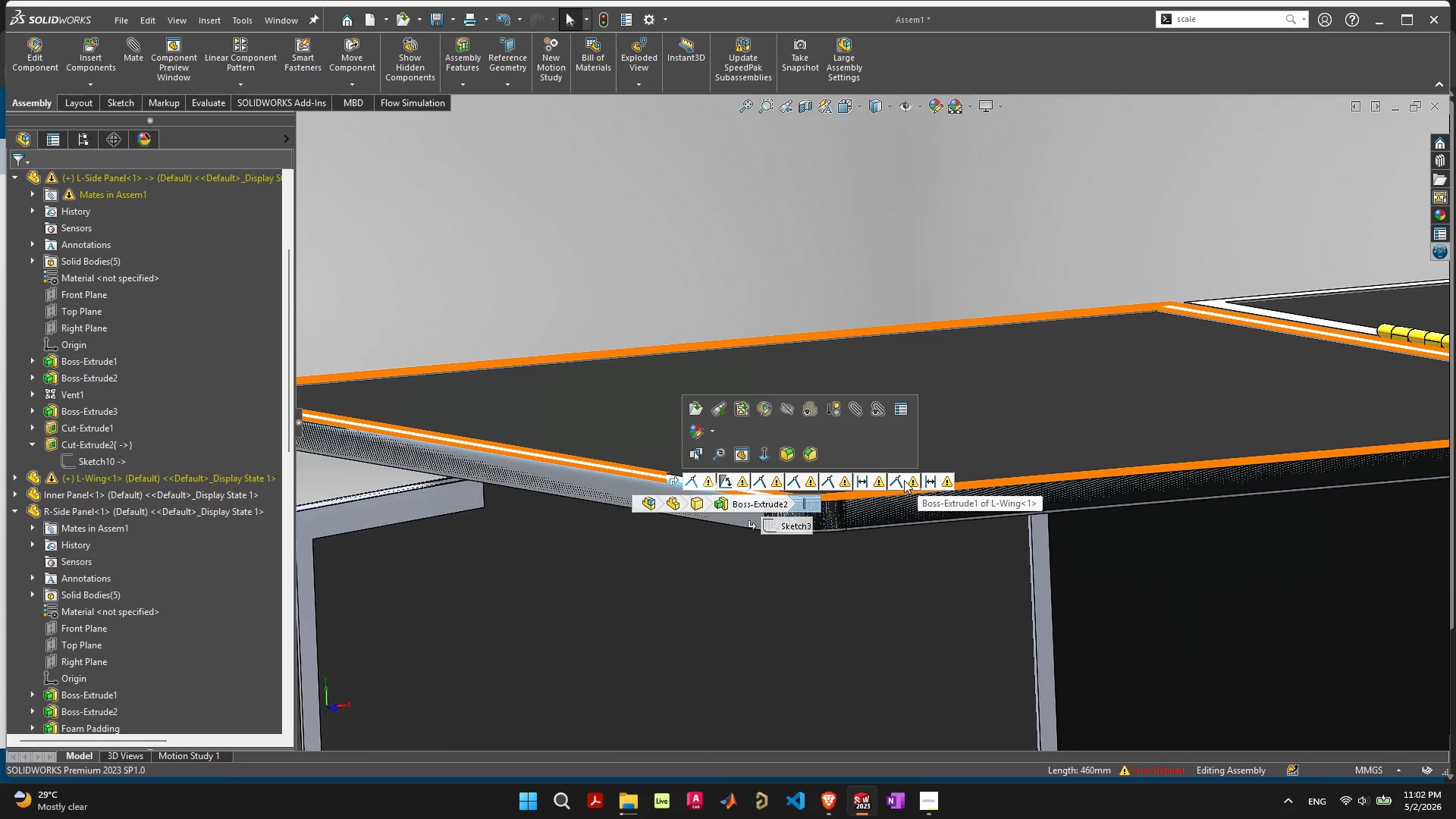 
wait(5.62)
 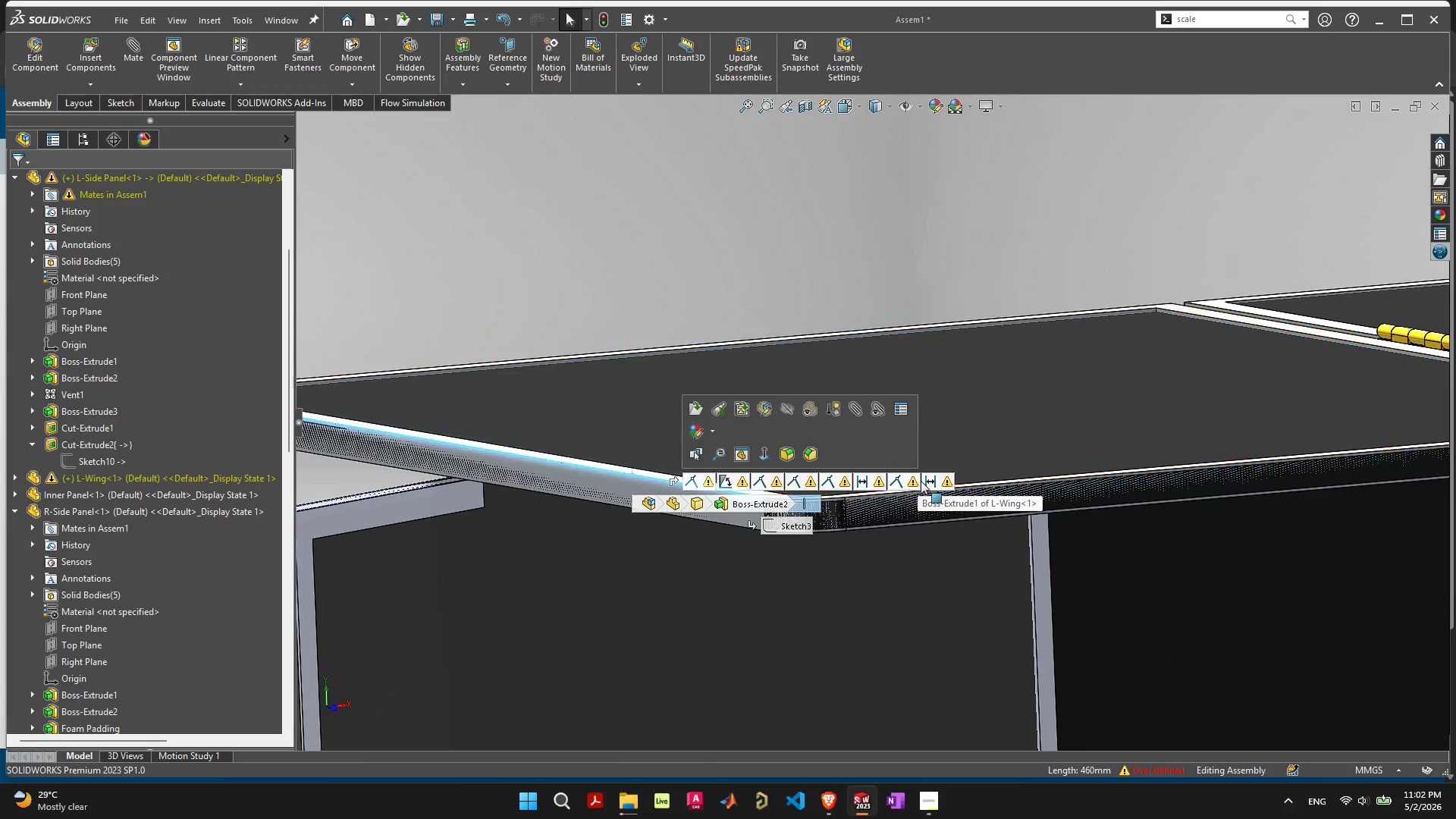 
right_click([904, 480])
 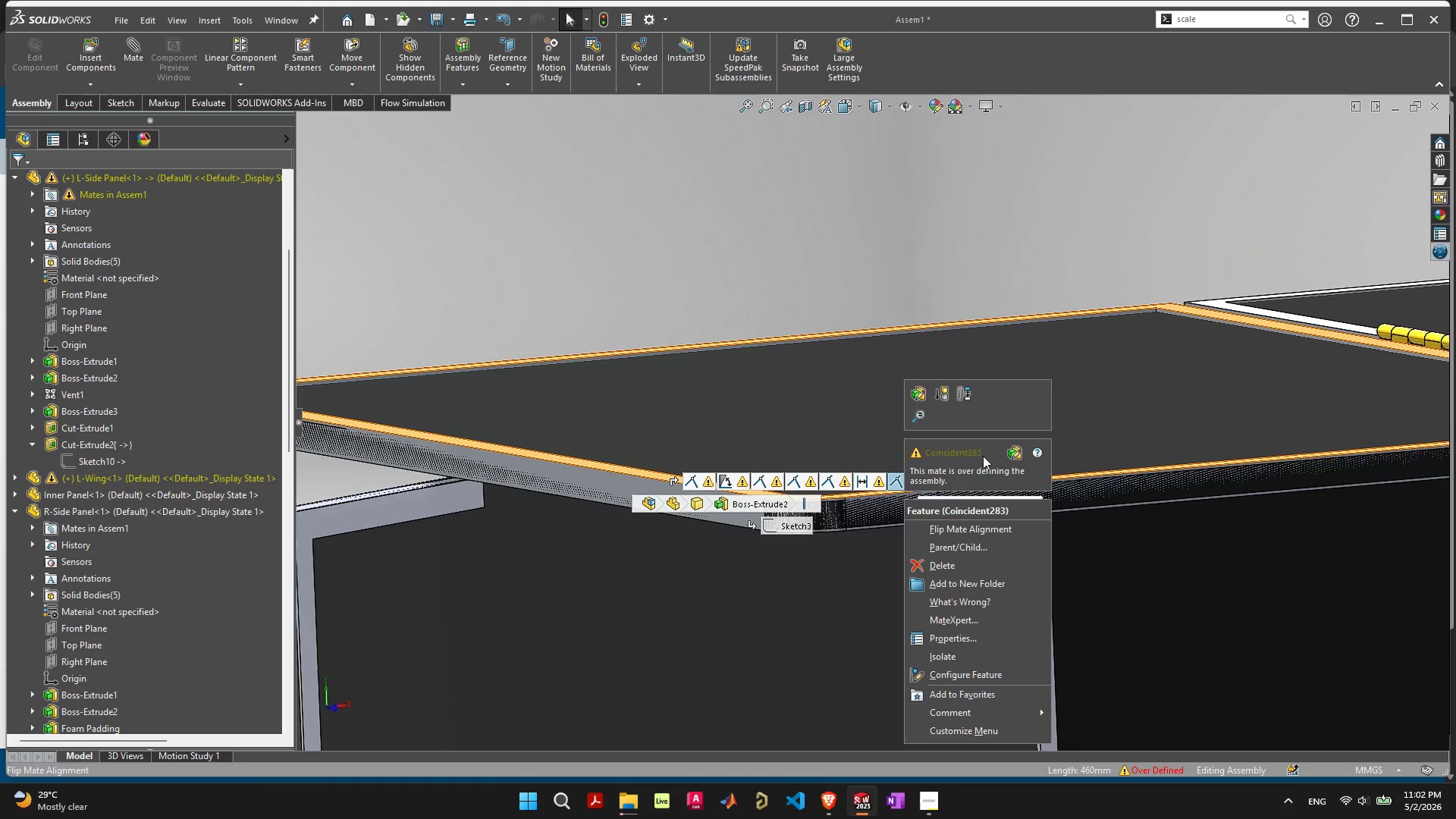 
wait(10.69)
 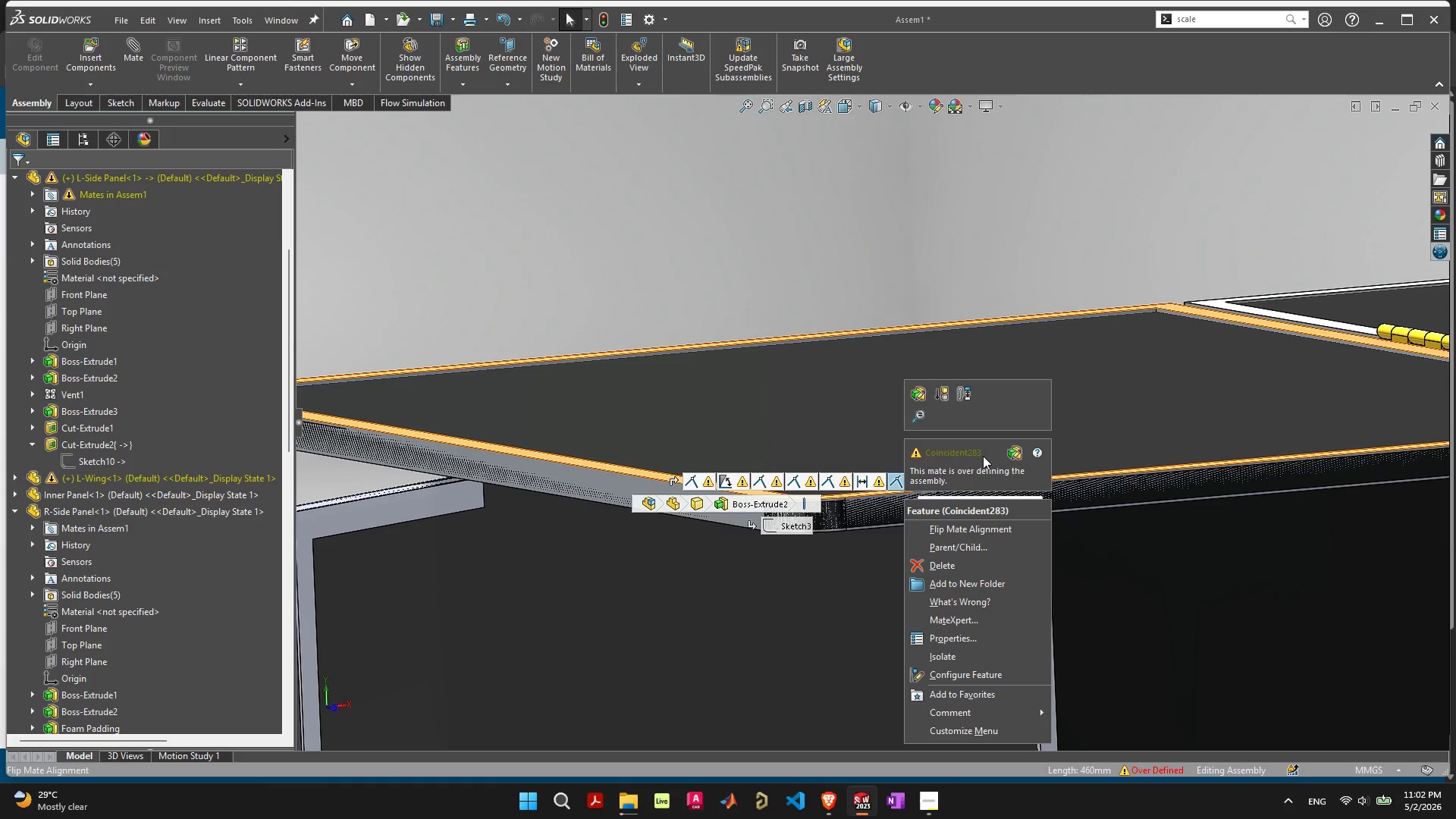 
right_click([563, 411])
 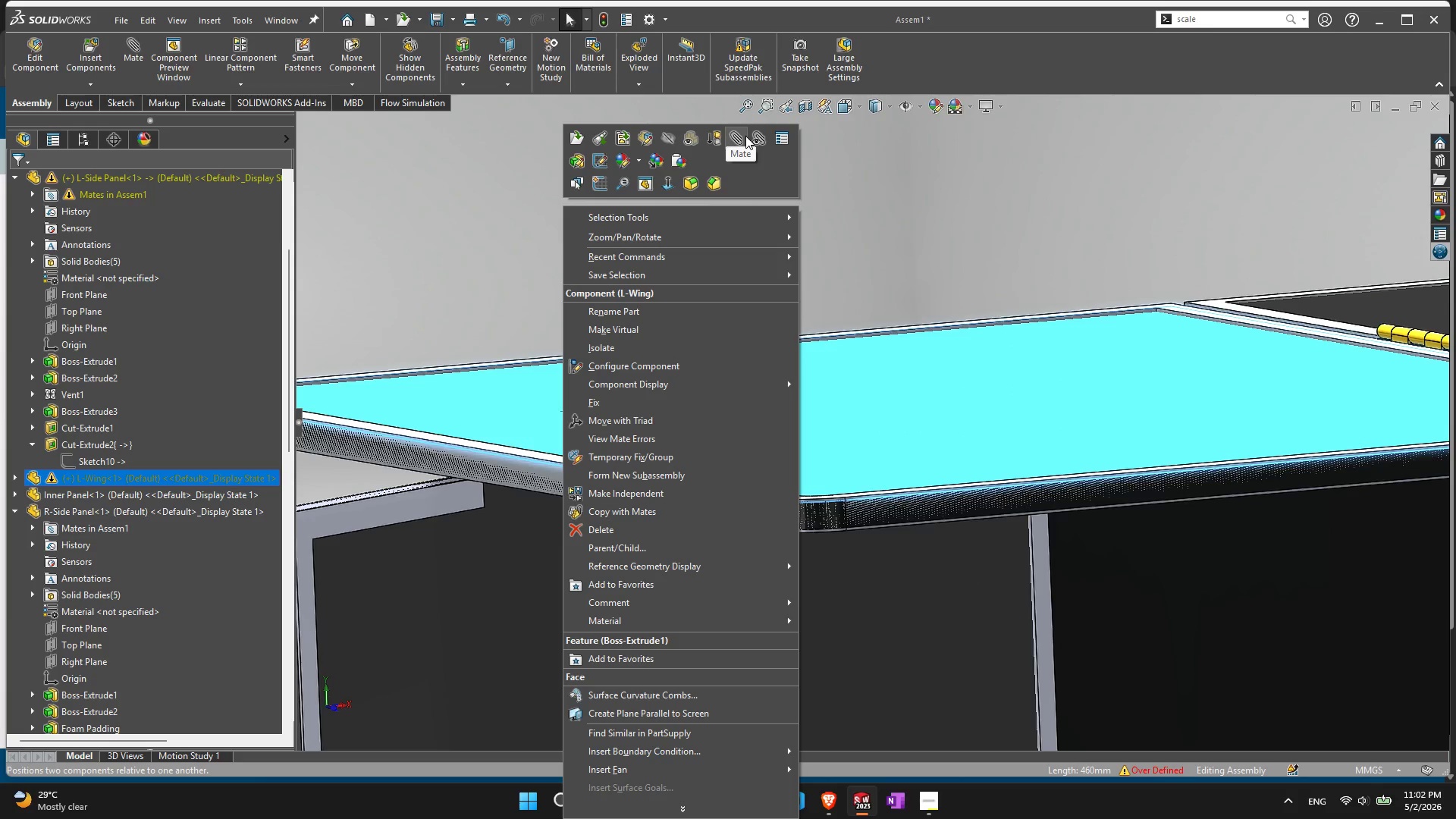 
left_click([760, 137])
 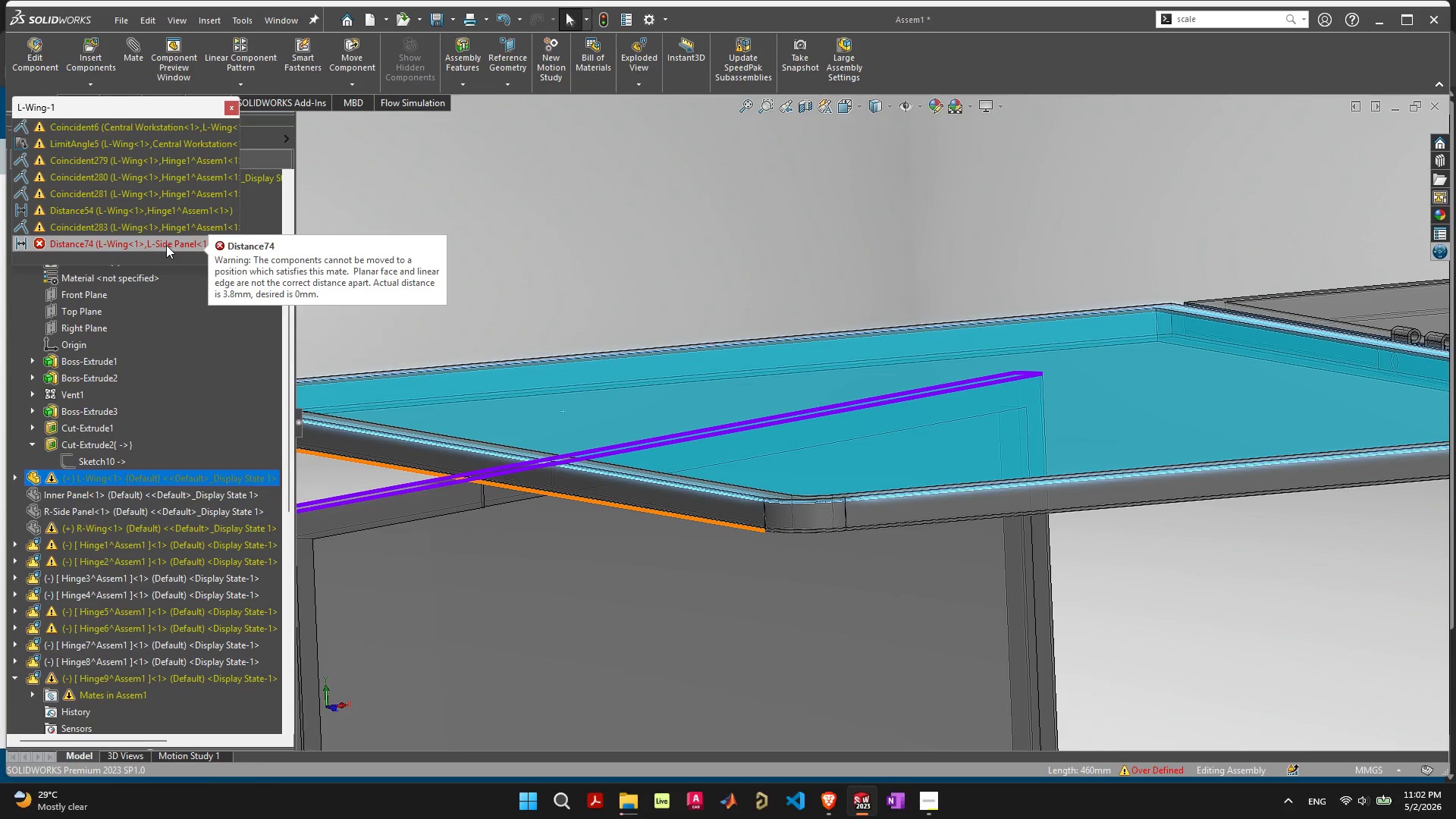 
wait(17.16)
 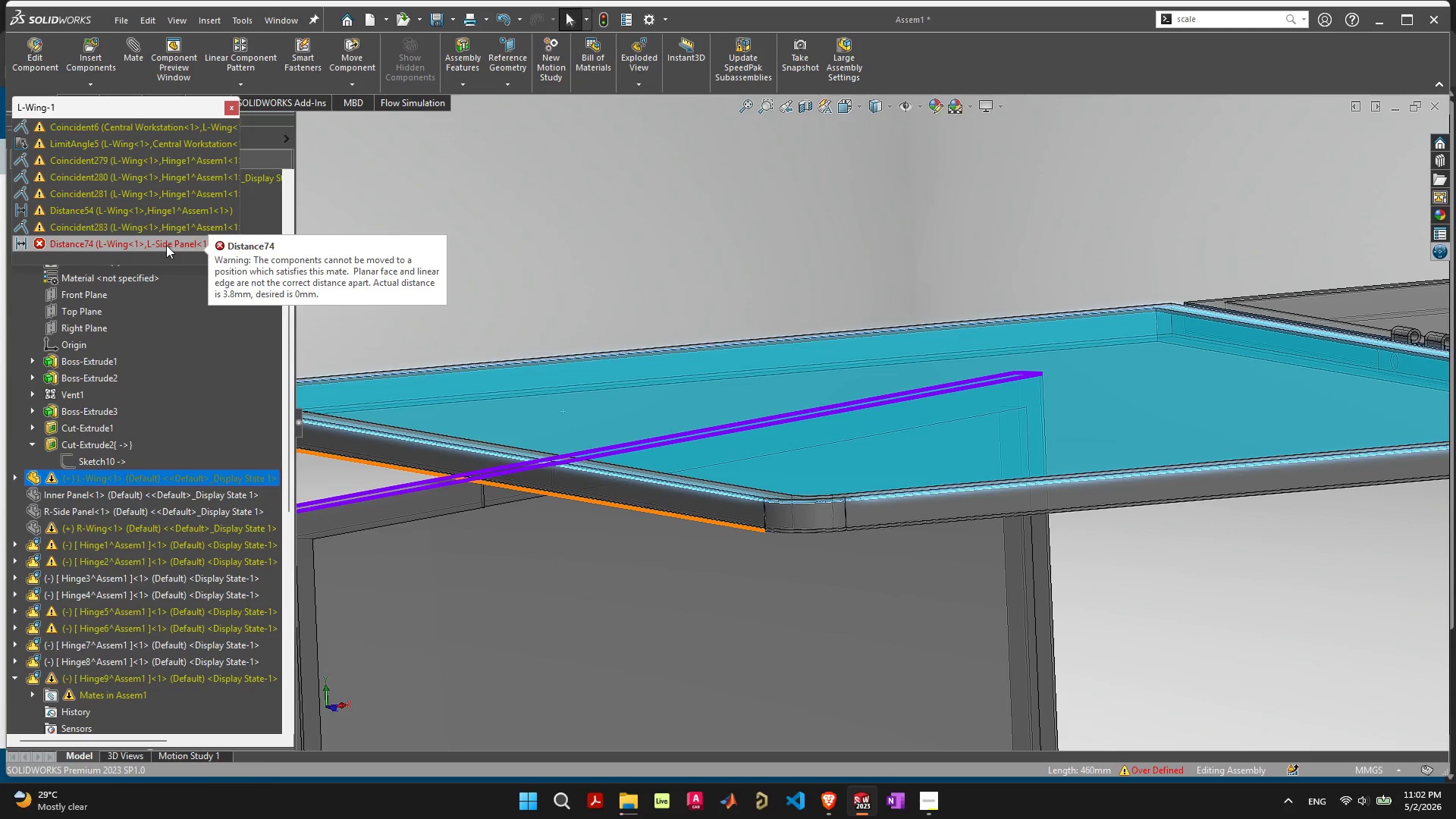 
left_click([166, 245])
 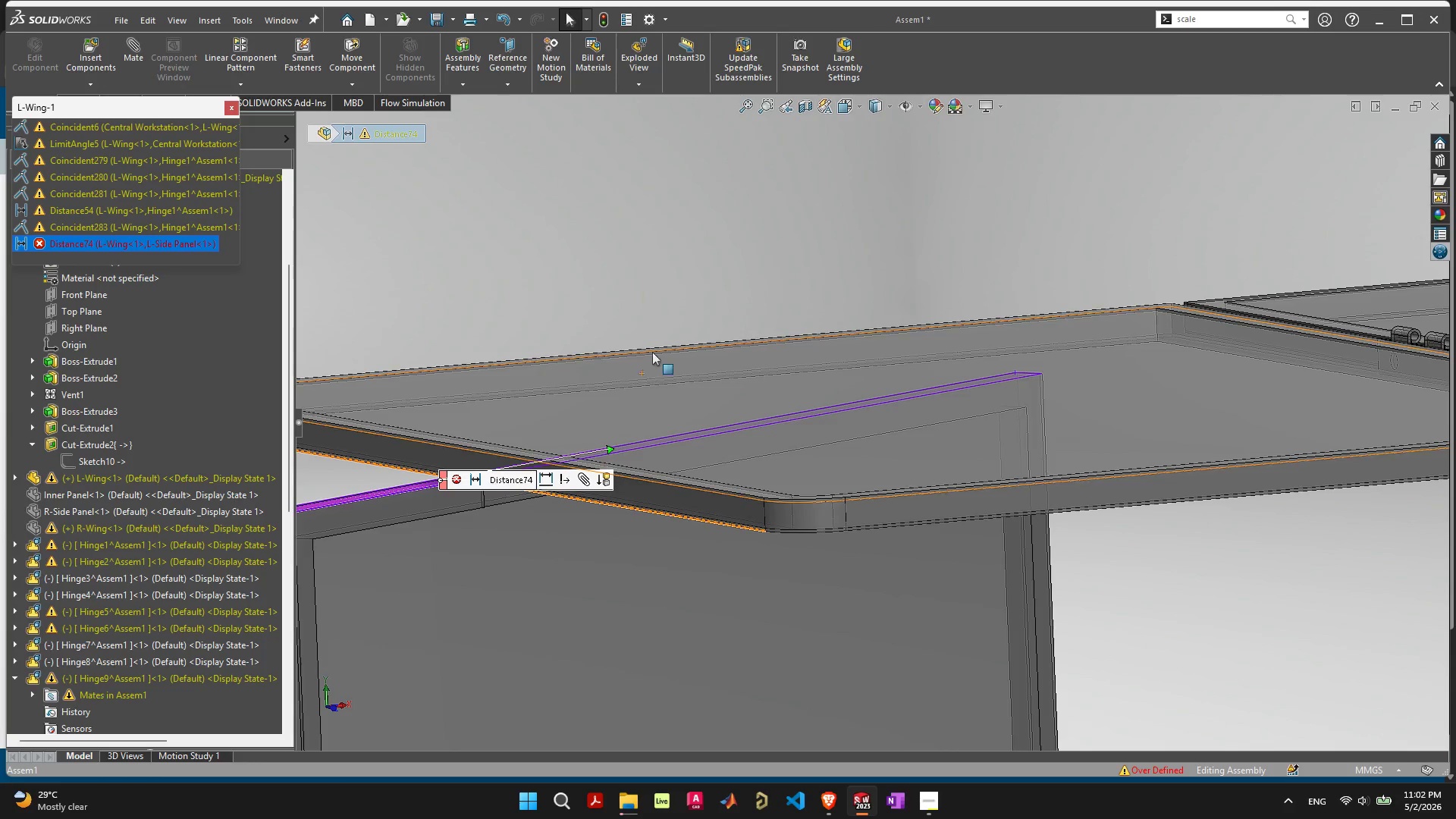 
scroll: coordinate [698, 390], scroll_direction: down, amount: 6.0
 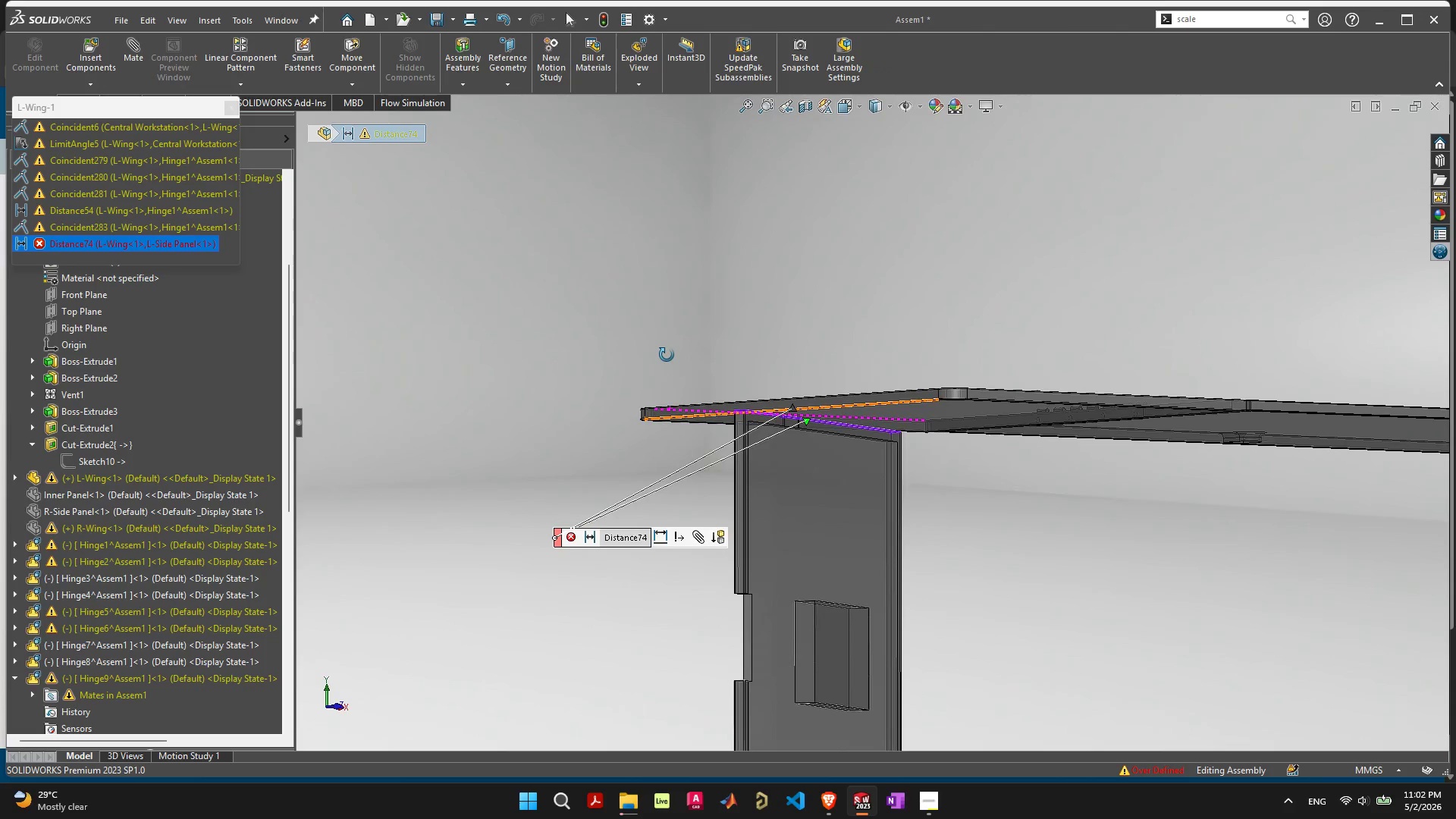 
scroll: coordinate [779, 427], scroll_direction: up, amount: 11.0
 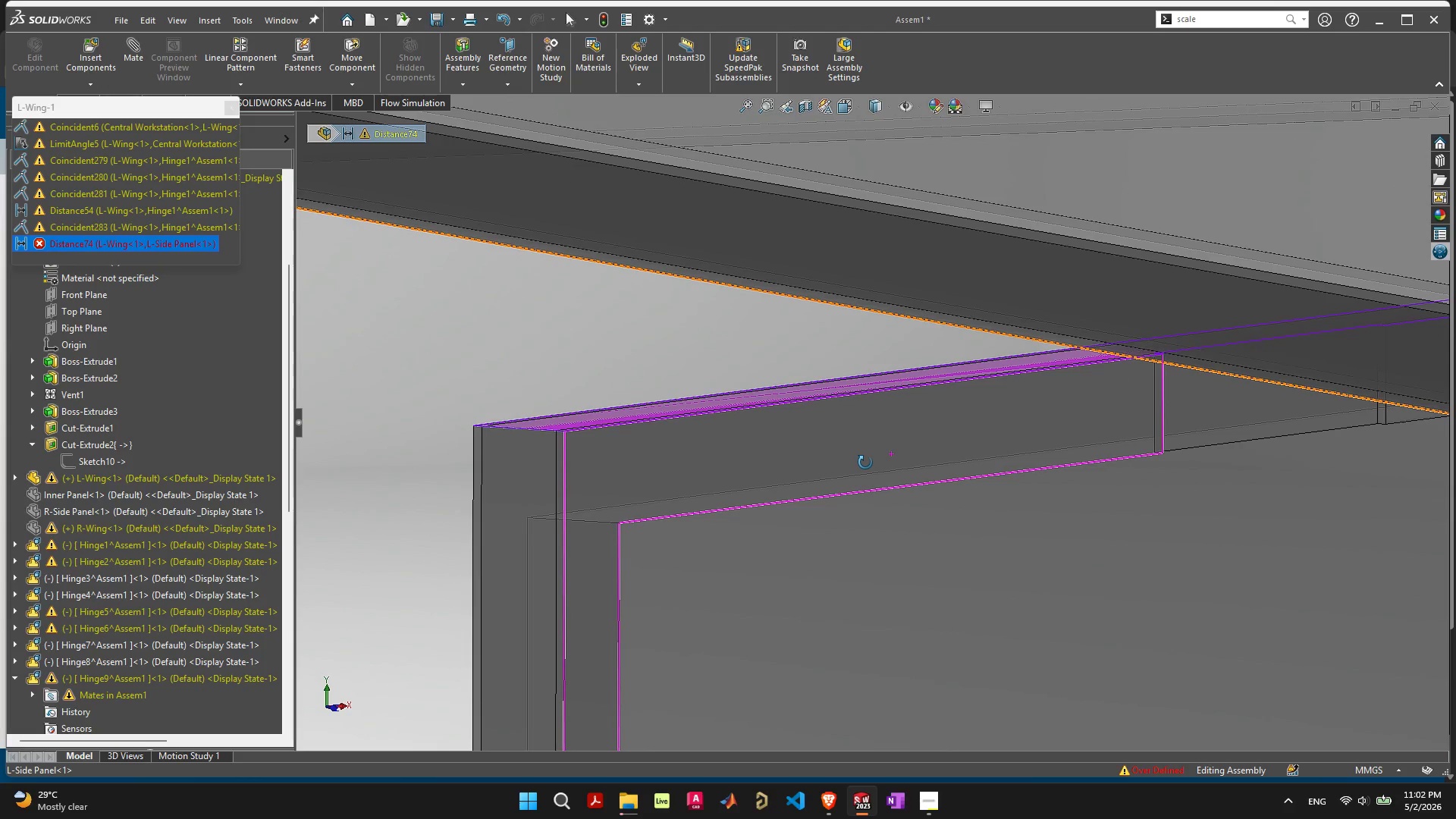 
scroll: coordinate [1007, 487], scroll_direction: down, amount: 14.0
 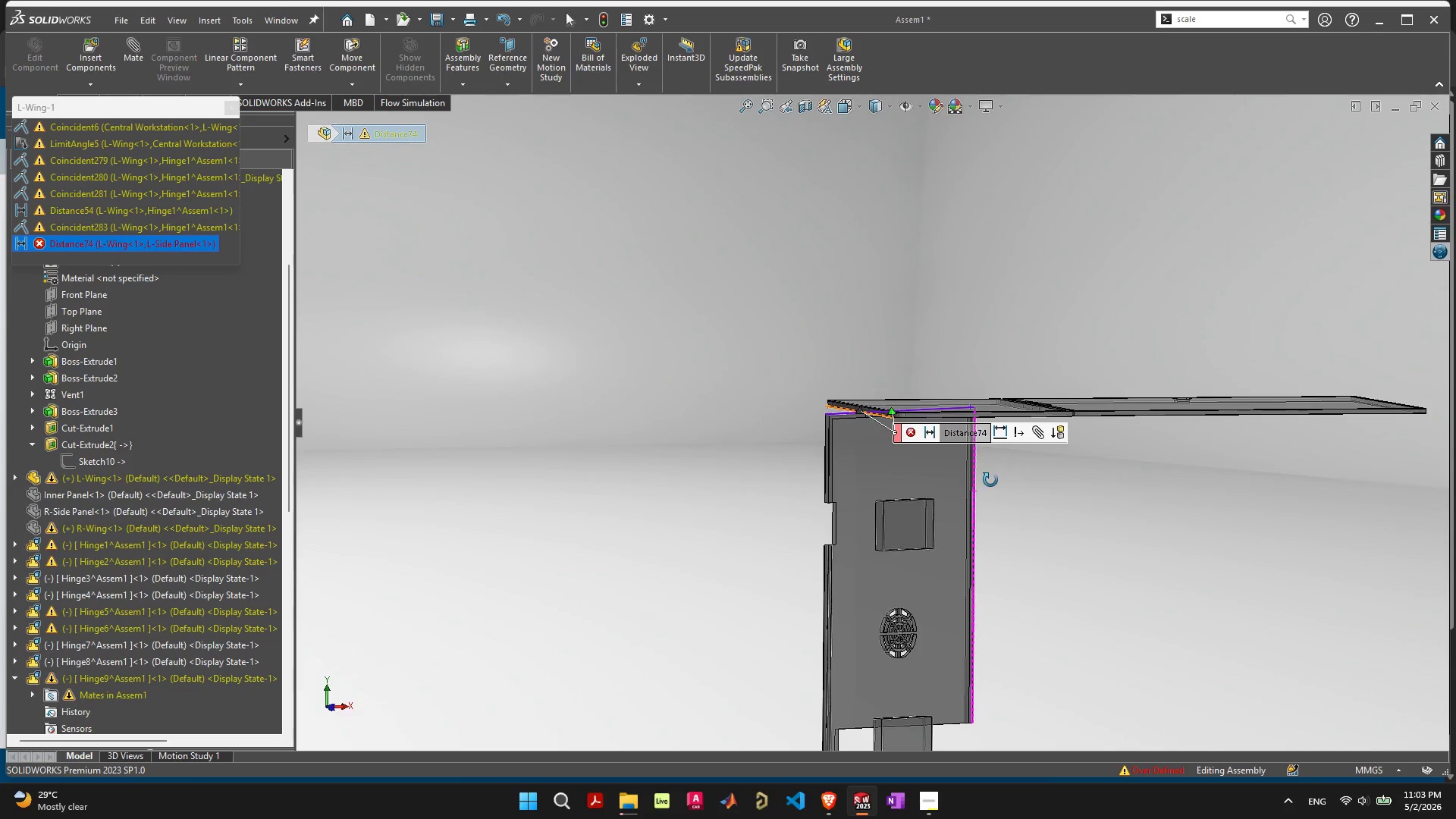 
wait(8.41)
 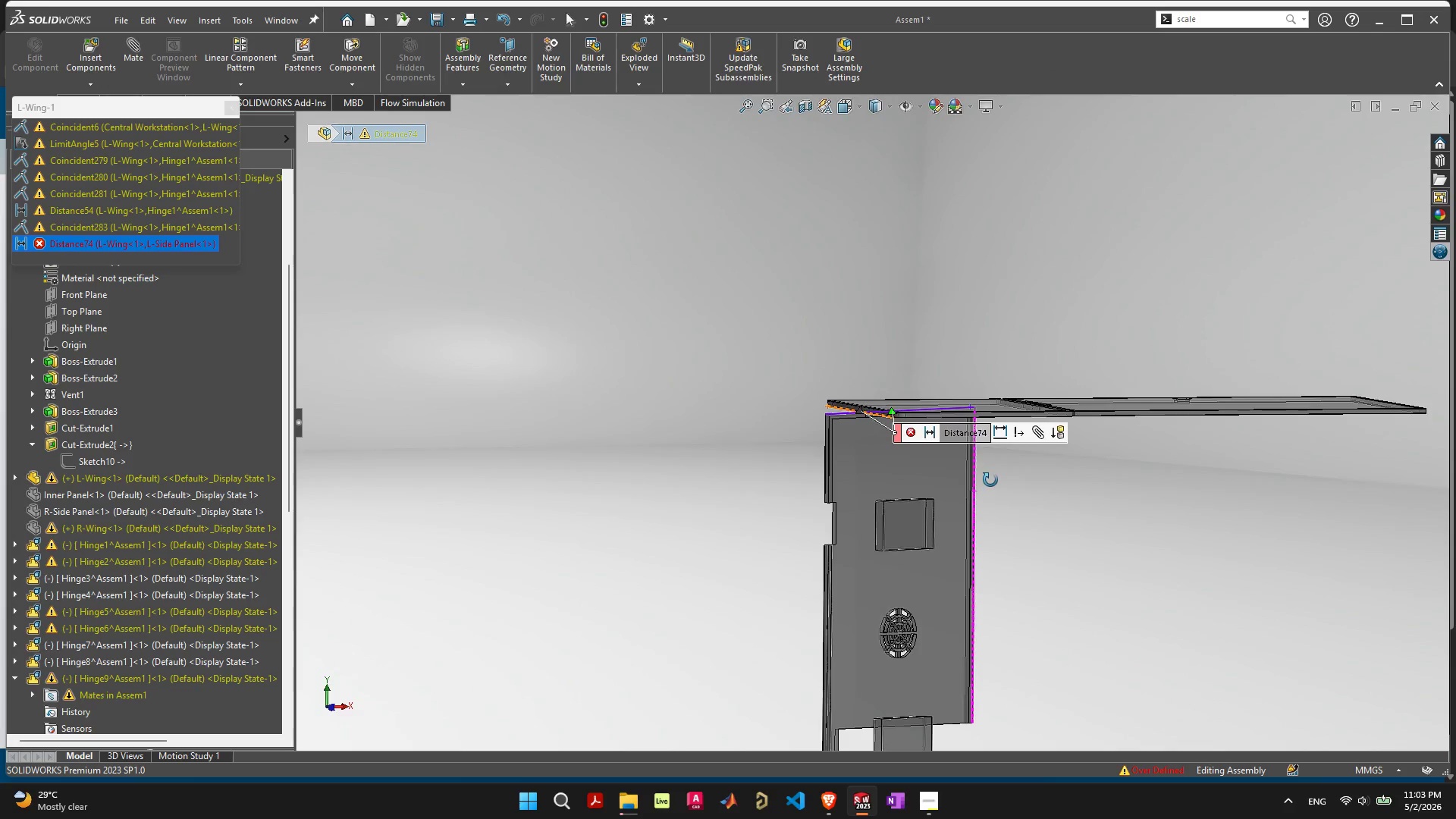 
right_click([77, 247])
 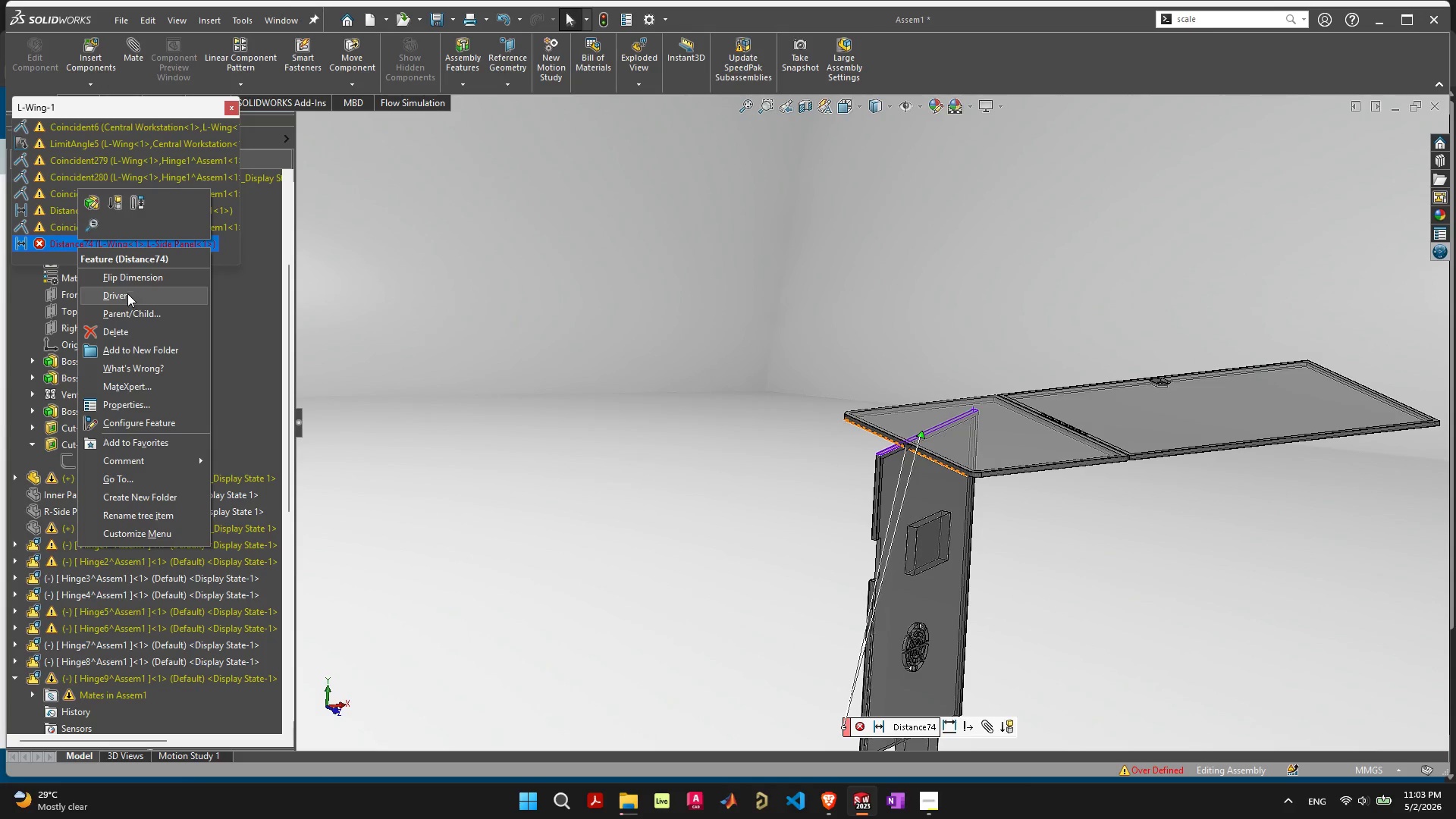 
left_click([125, 329])
 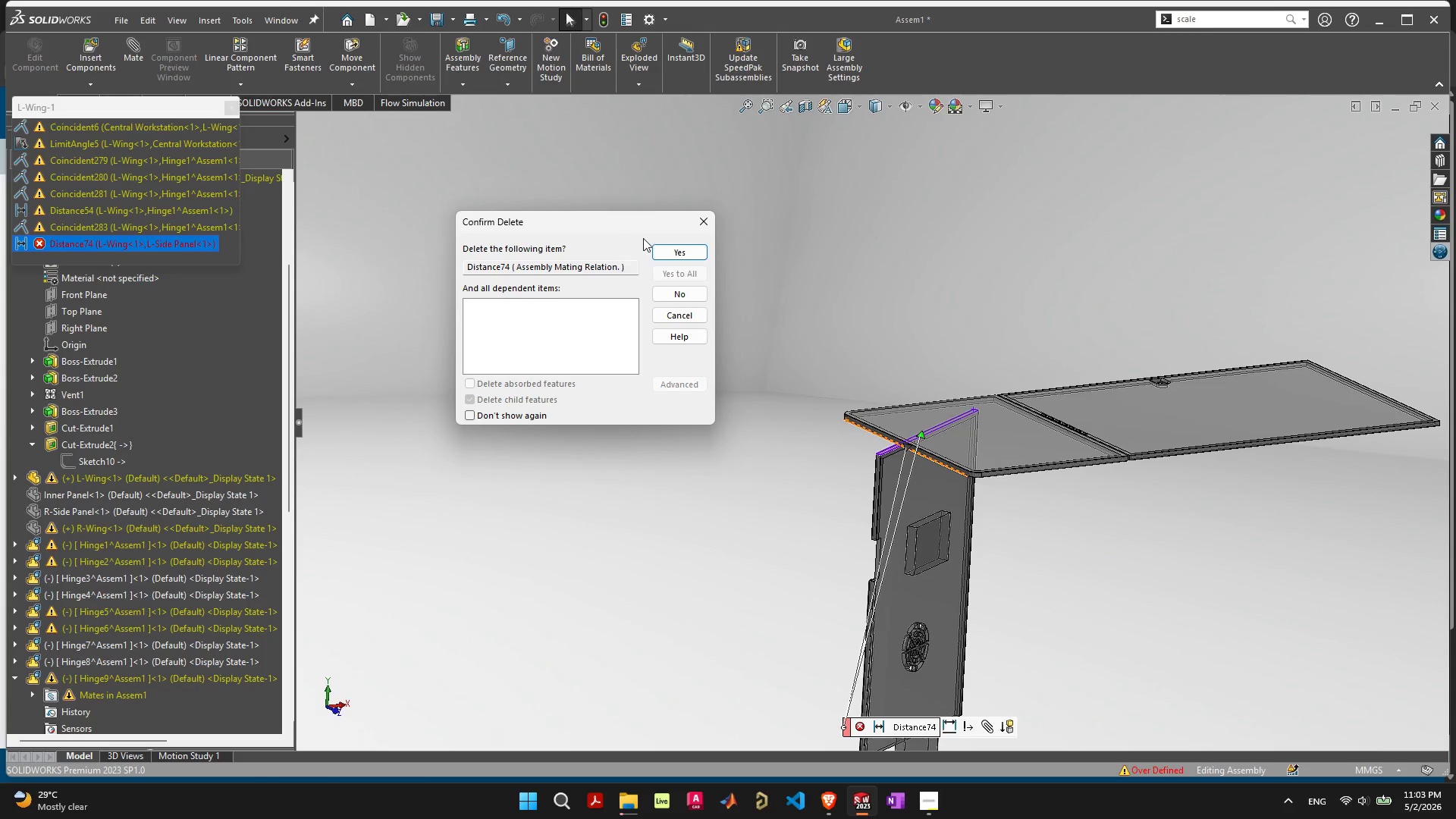 
left_click([664, 249])
 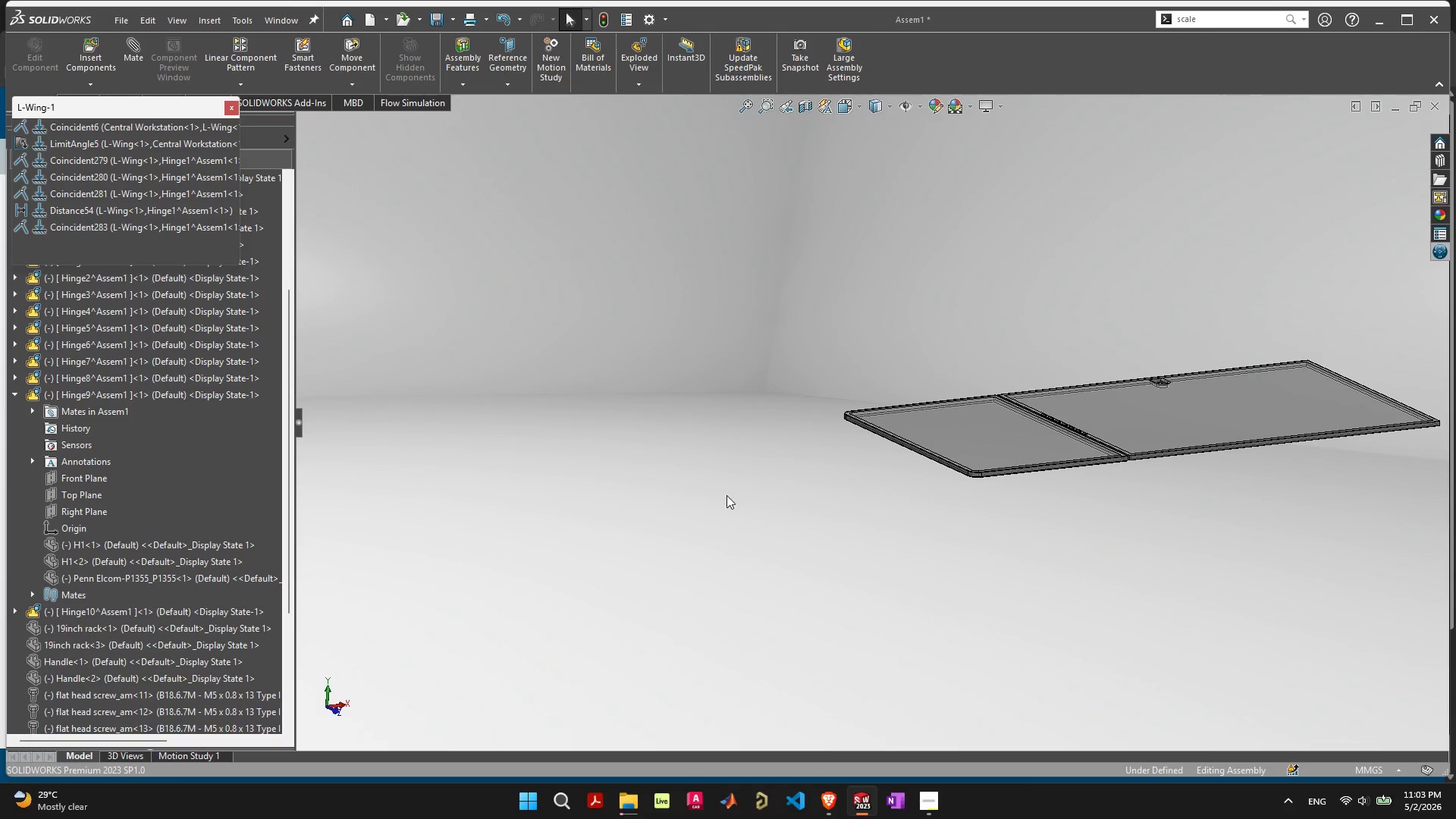 
scroll: coordinate [818, 502], scroll_direction: down, amount: 1.0
 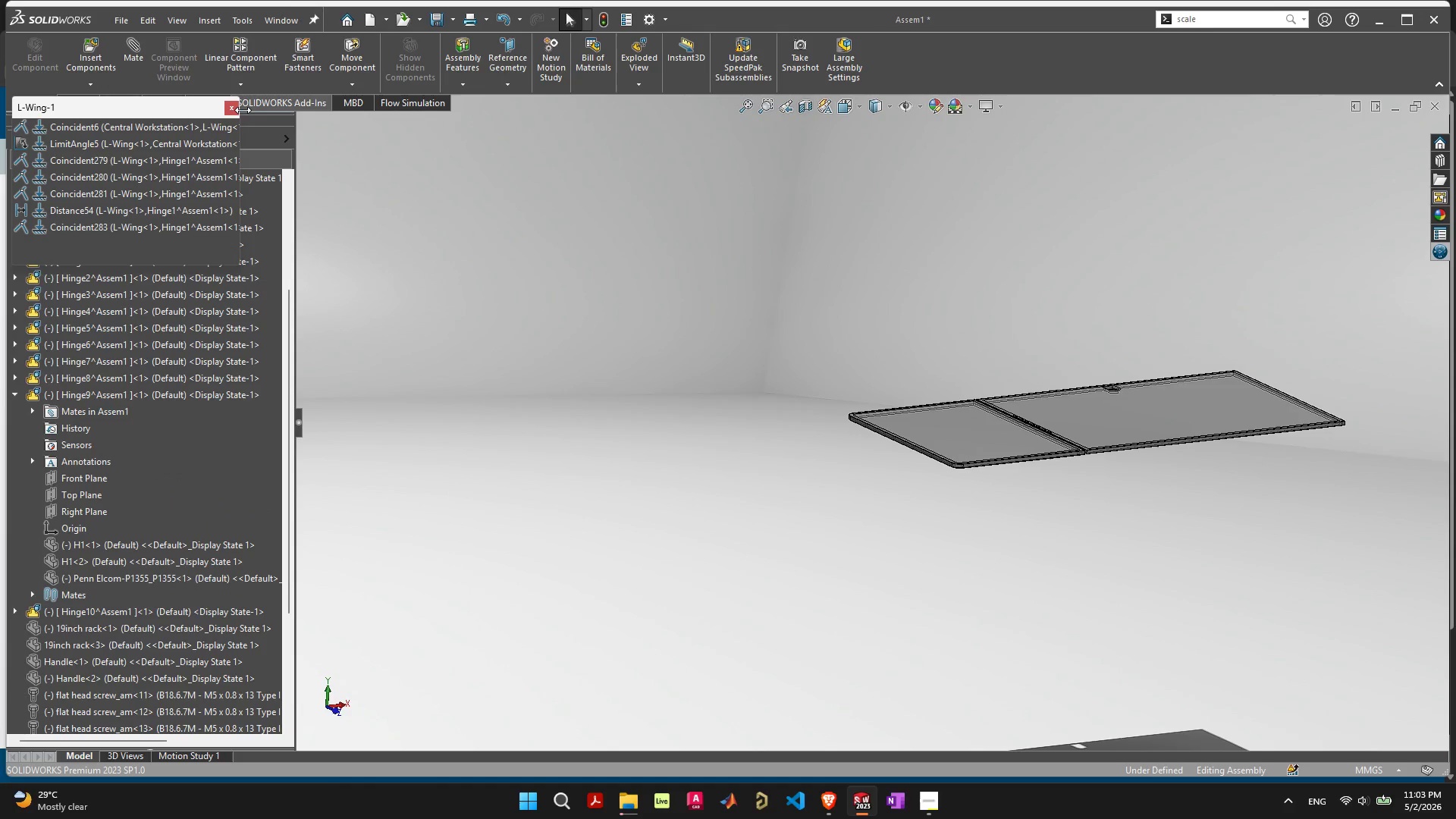 
left_click([235, 108])
 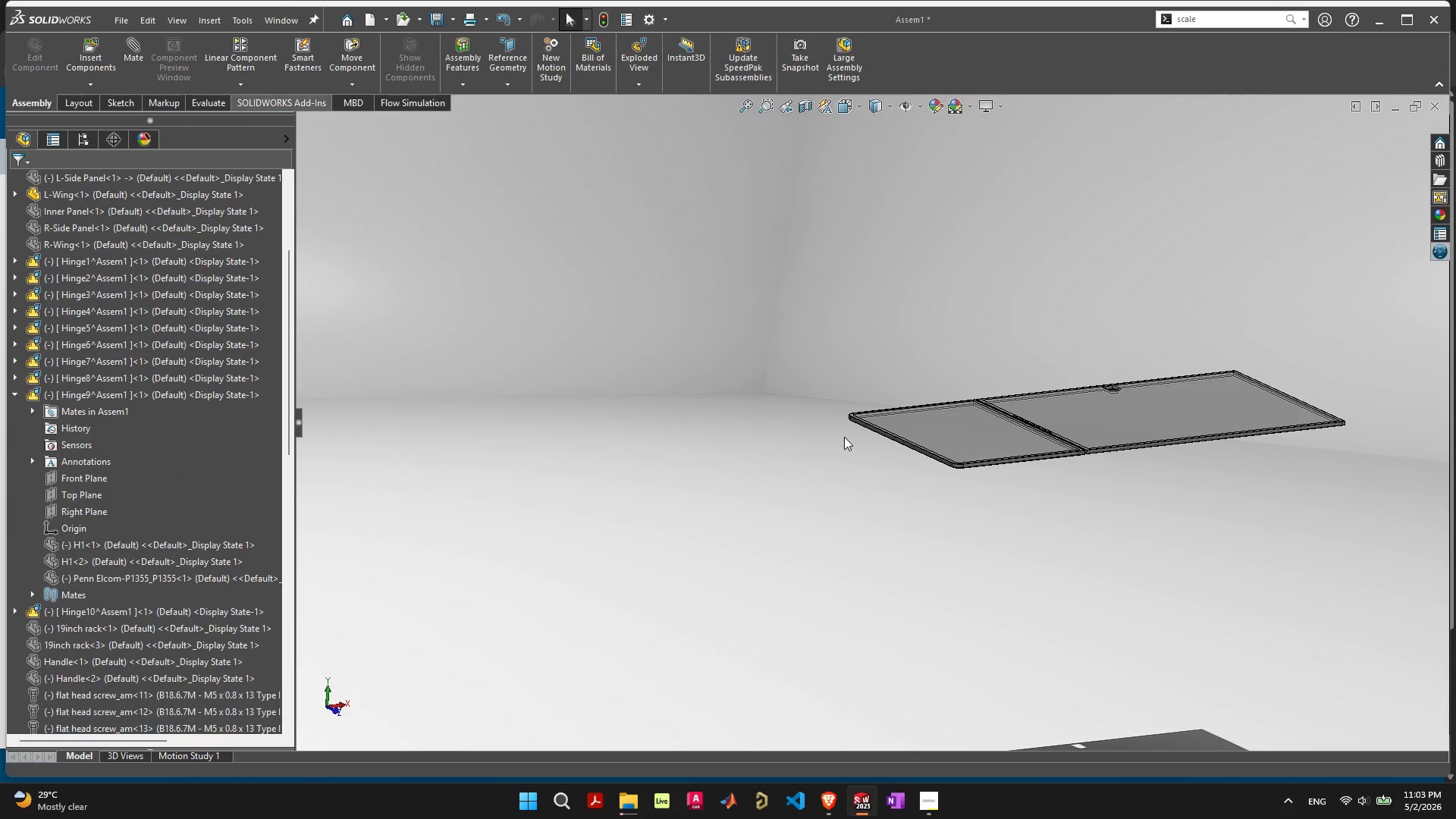 
scroll: coordinate [1040, 515], scroll_direction: down, amount: 7.0
 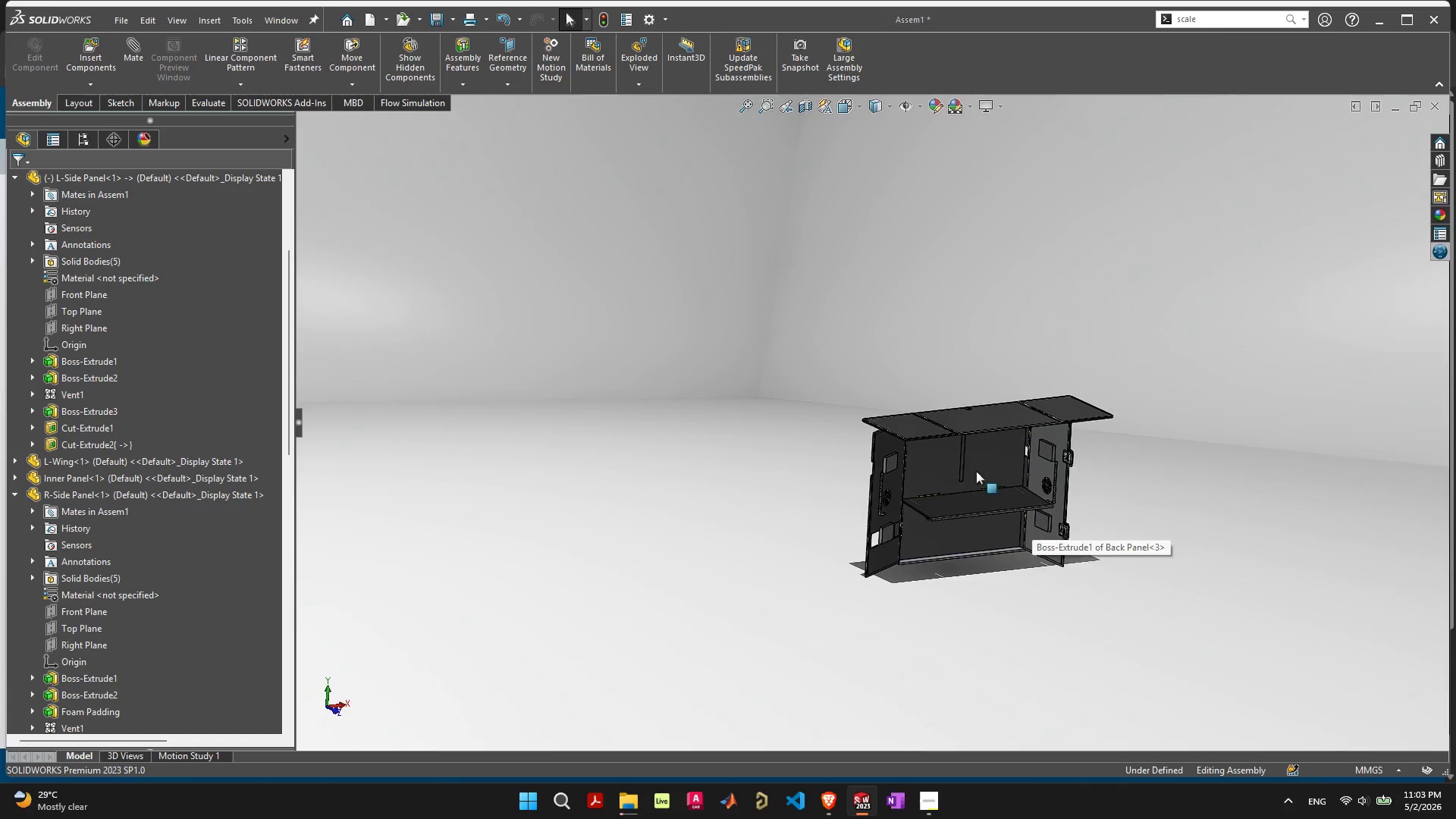 
scroll: coordinate [929, 435], scroll_direction: up, amount: 7.0
 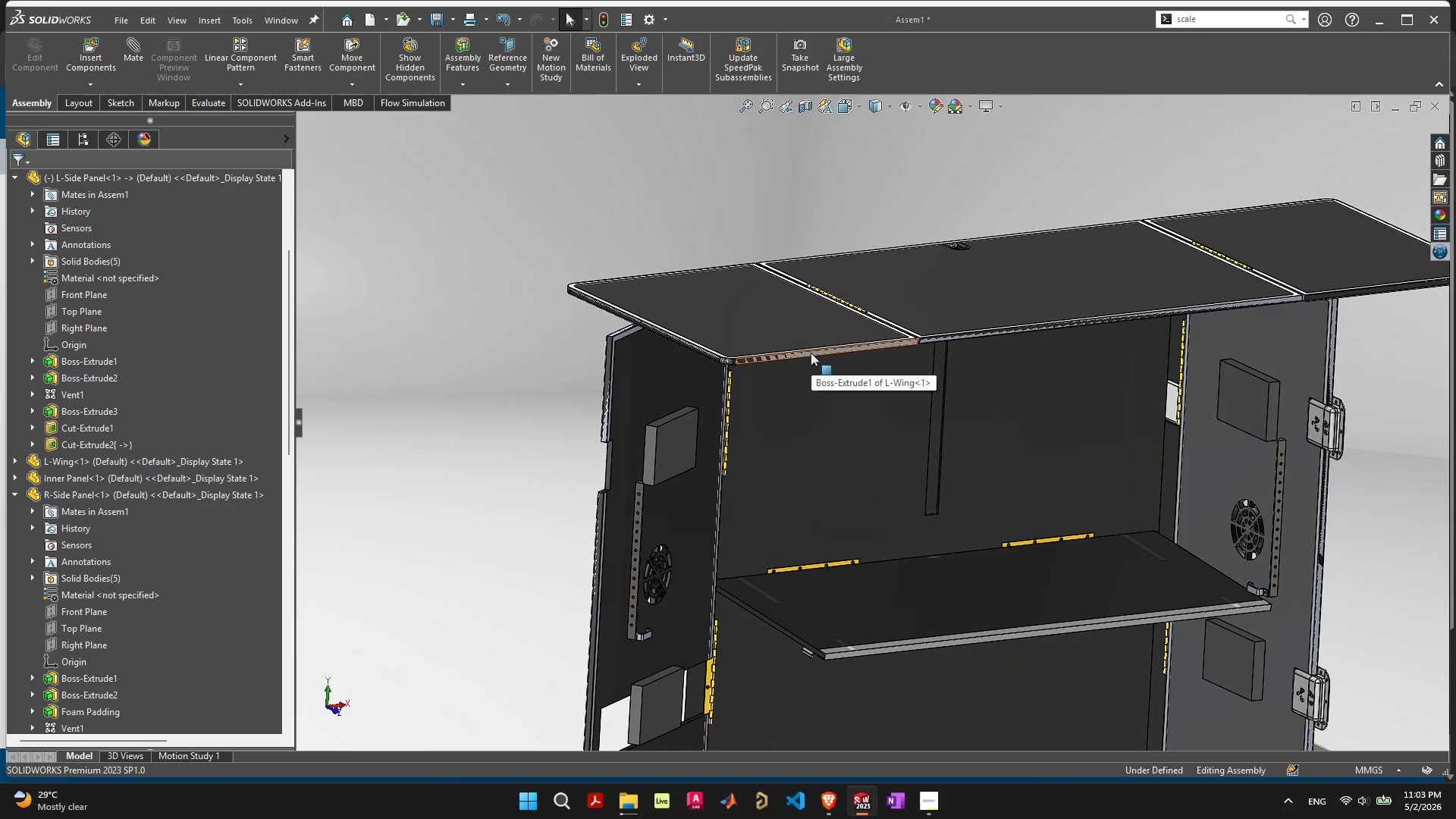 
wait(6.94)
 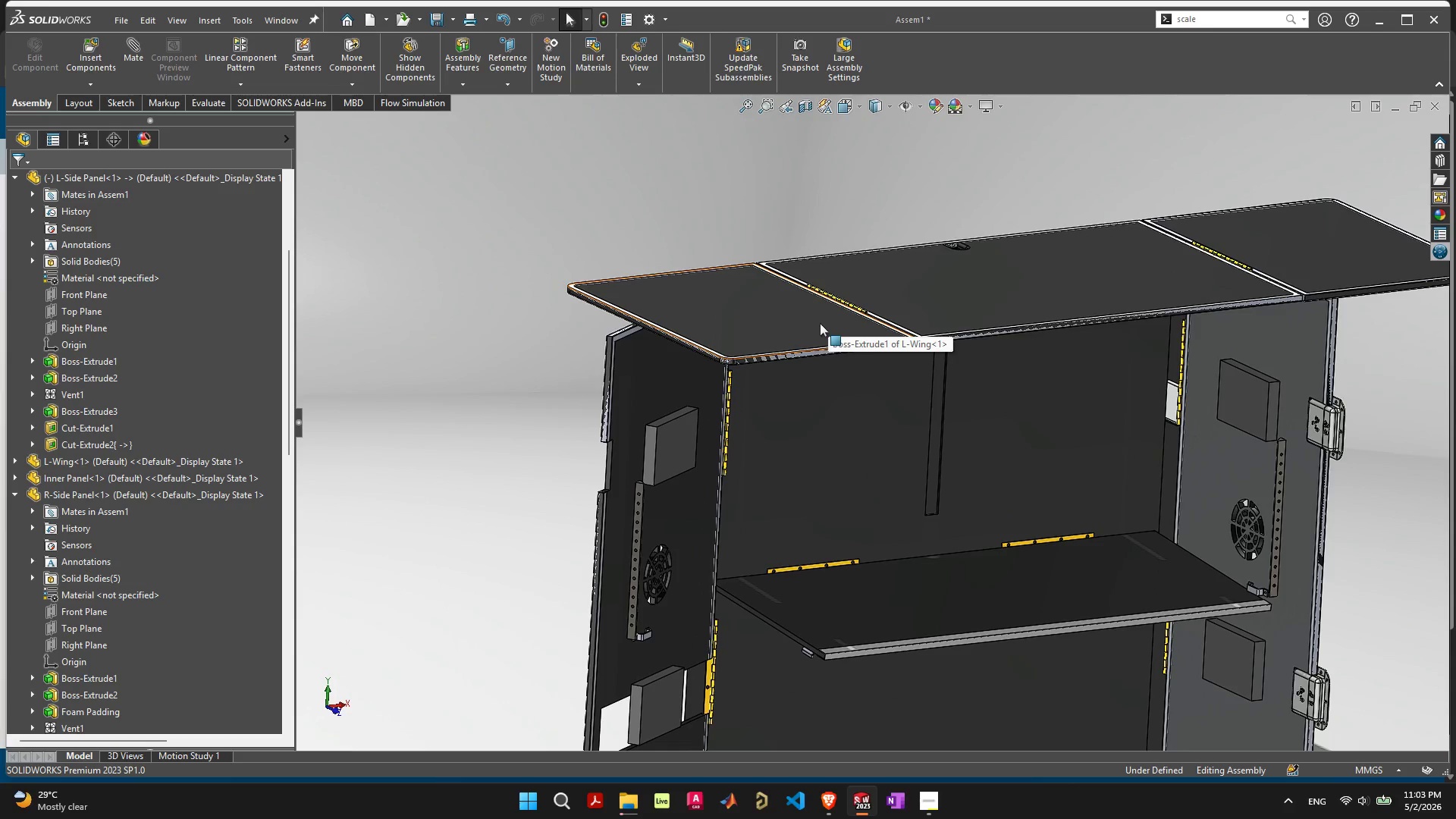 
scroll: coordinate [853, 428], scroll_direction: down, amount: 5.0
 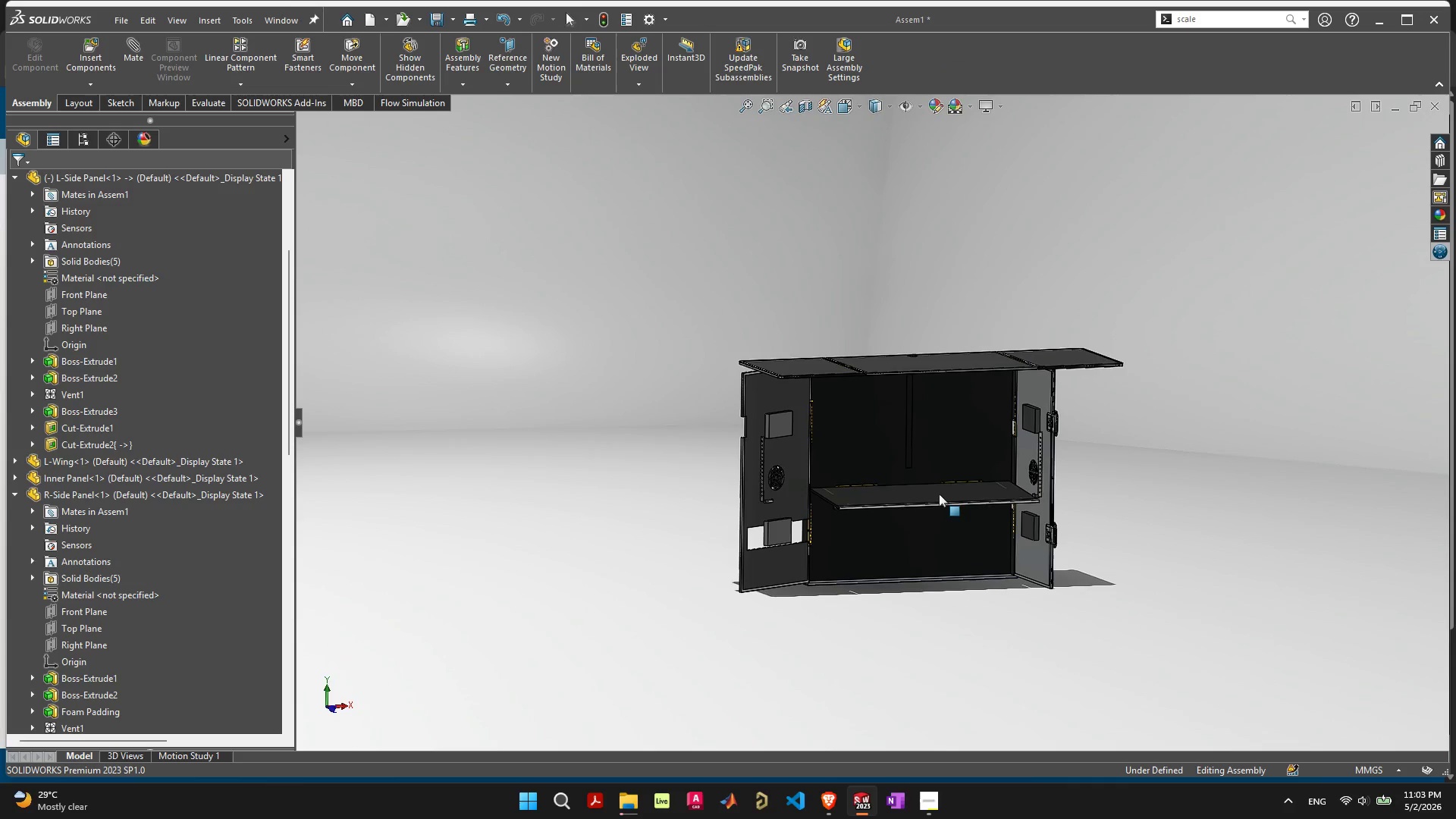 
scroll: coordinate [764, 366], scroll_direction: up, amount: 21.0
 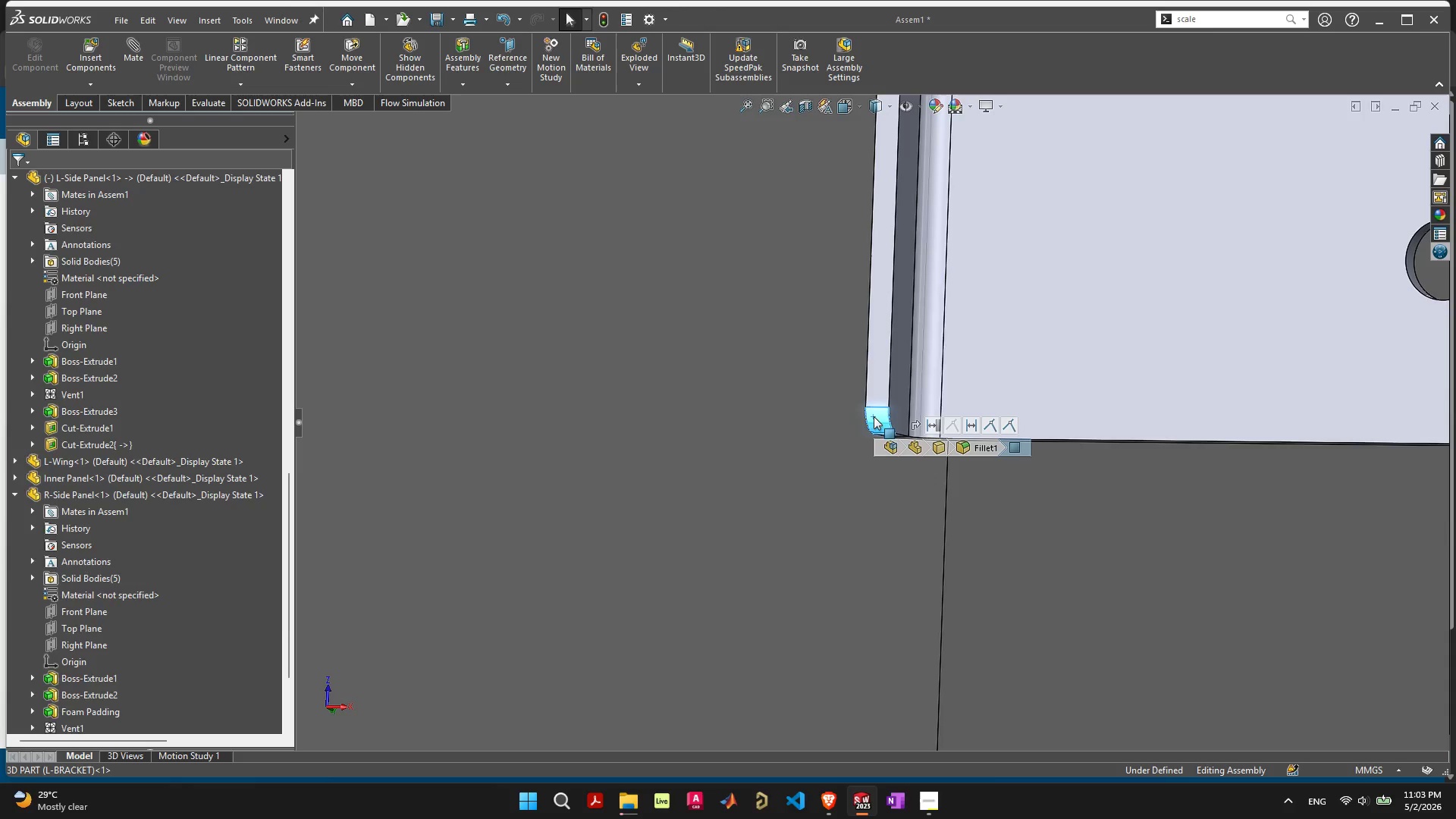 
scroll: coordinate [894, 522], scroll_direction: down, amount: 14.0
 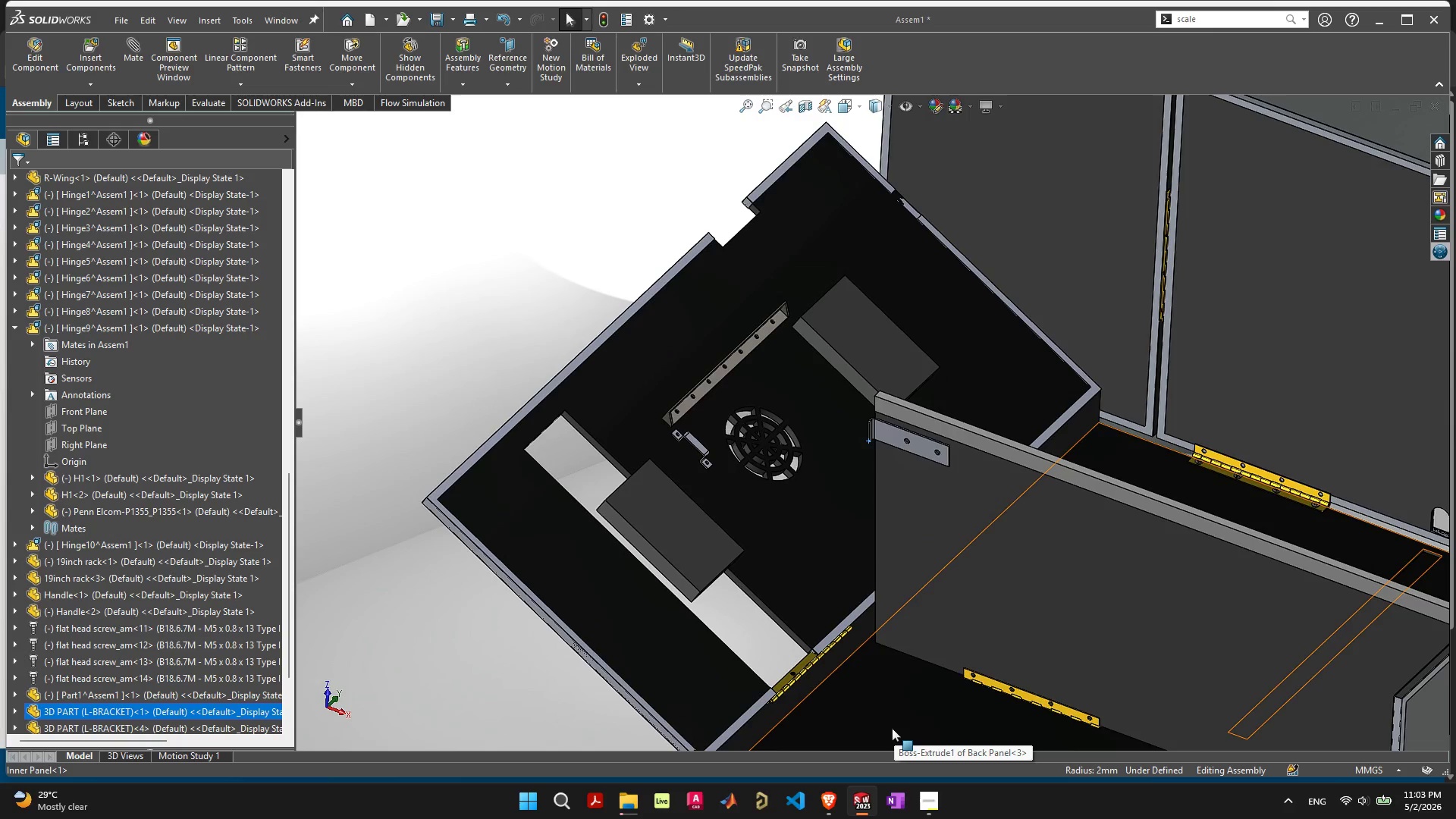 
key(Shift+ShiftLeft)
 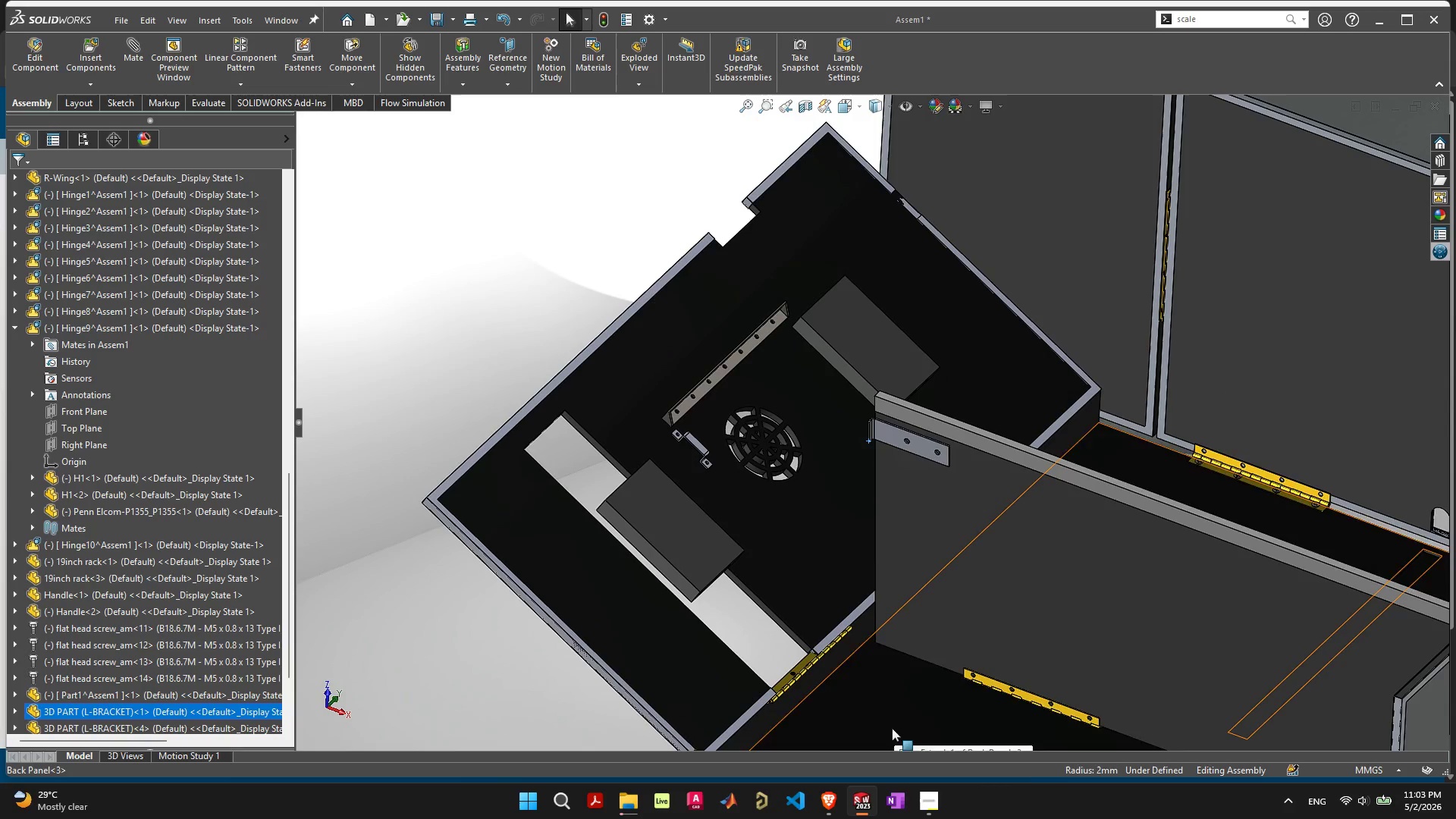 
left_click([892, 728])
 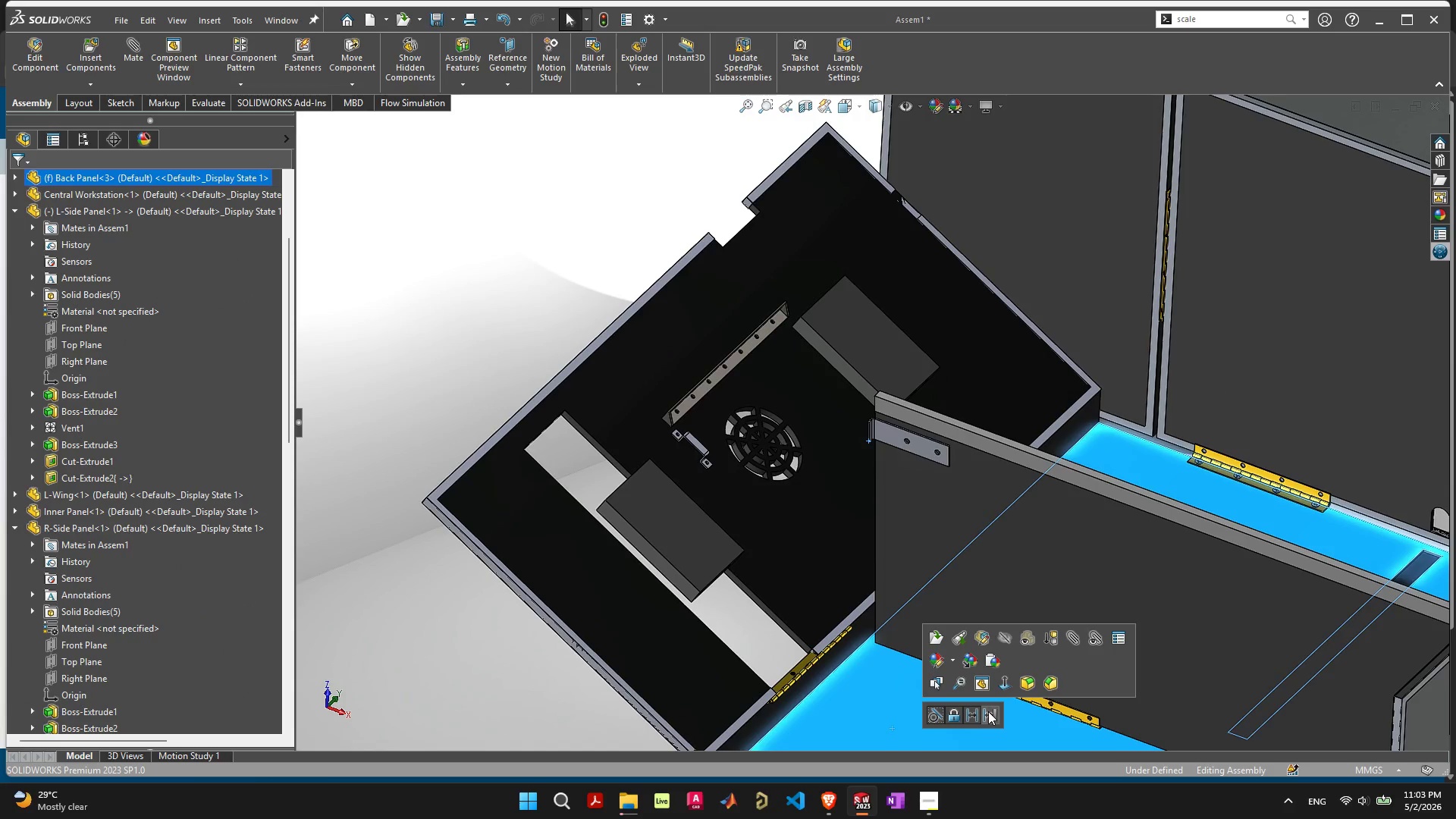 
left_click([990, 717])
 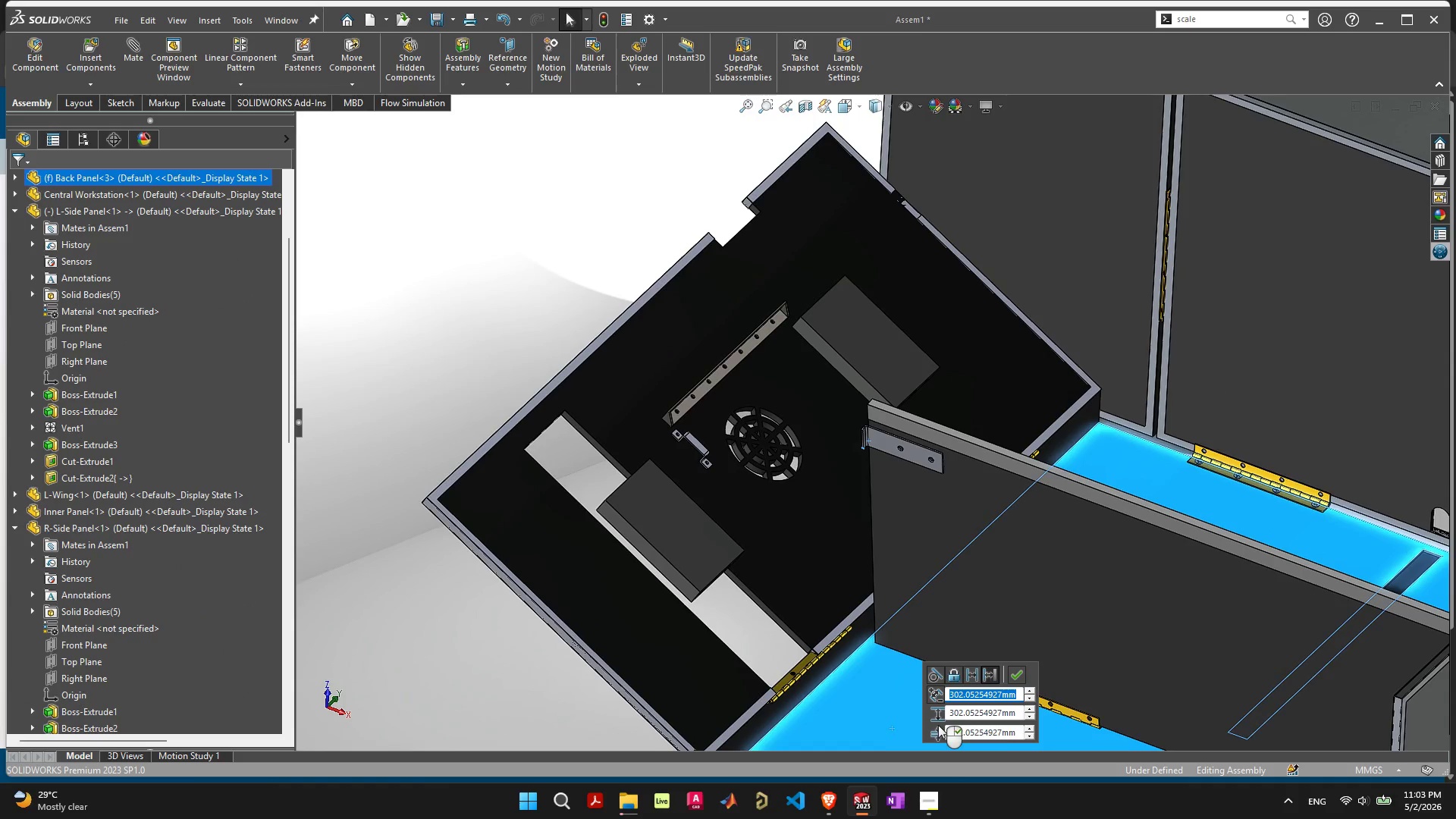 
left_click([489, 676])
 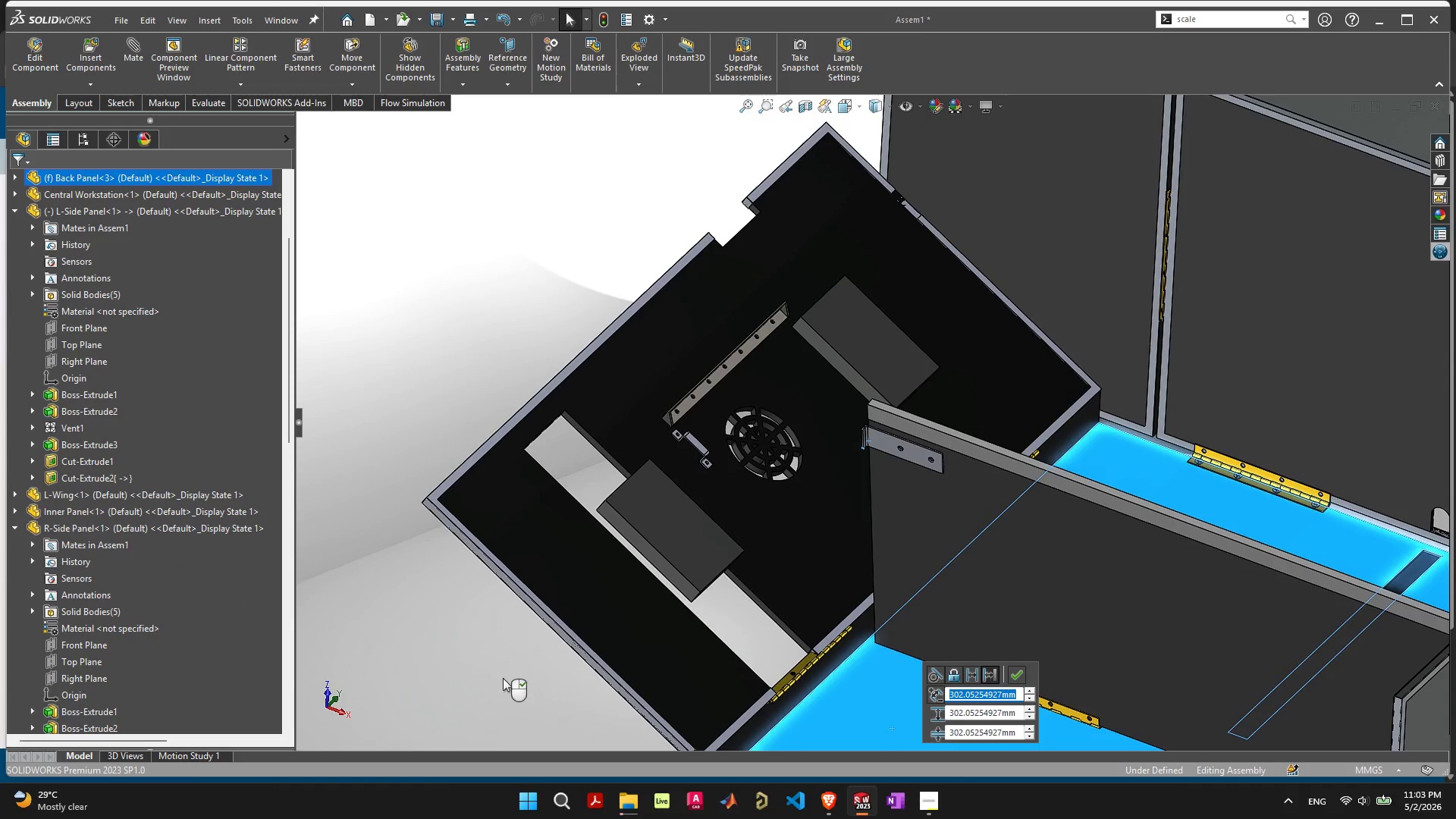 
key(Escape)
 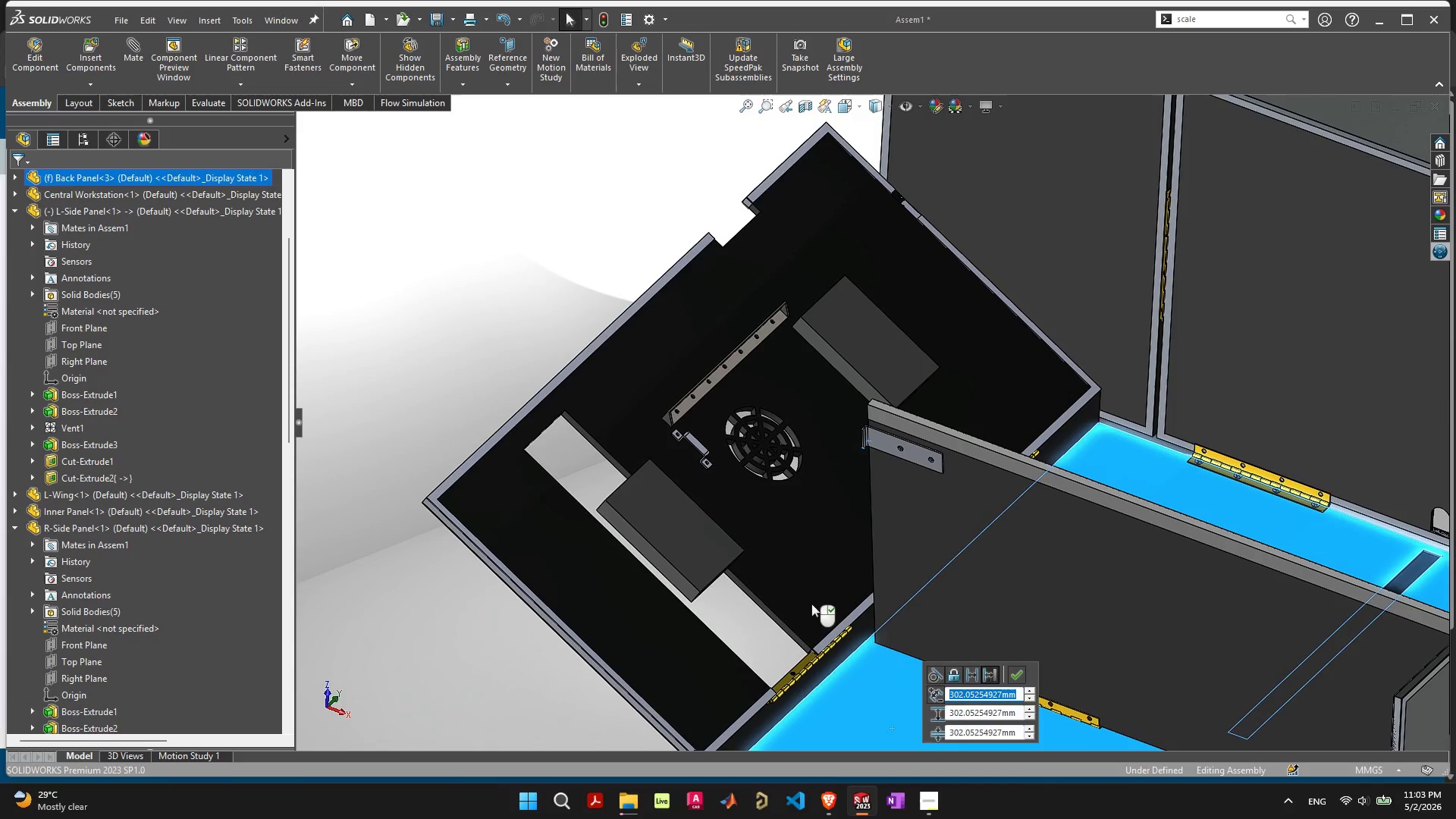 
key(Escape)
 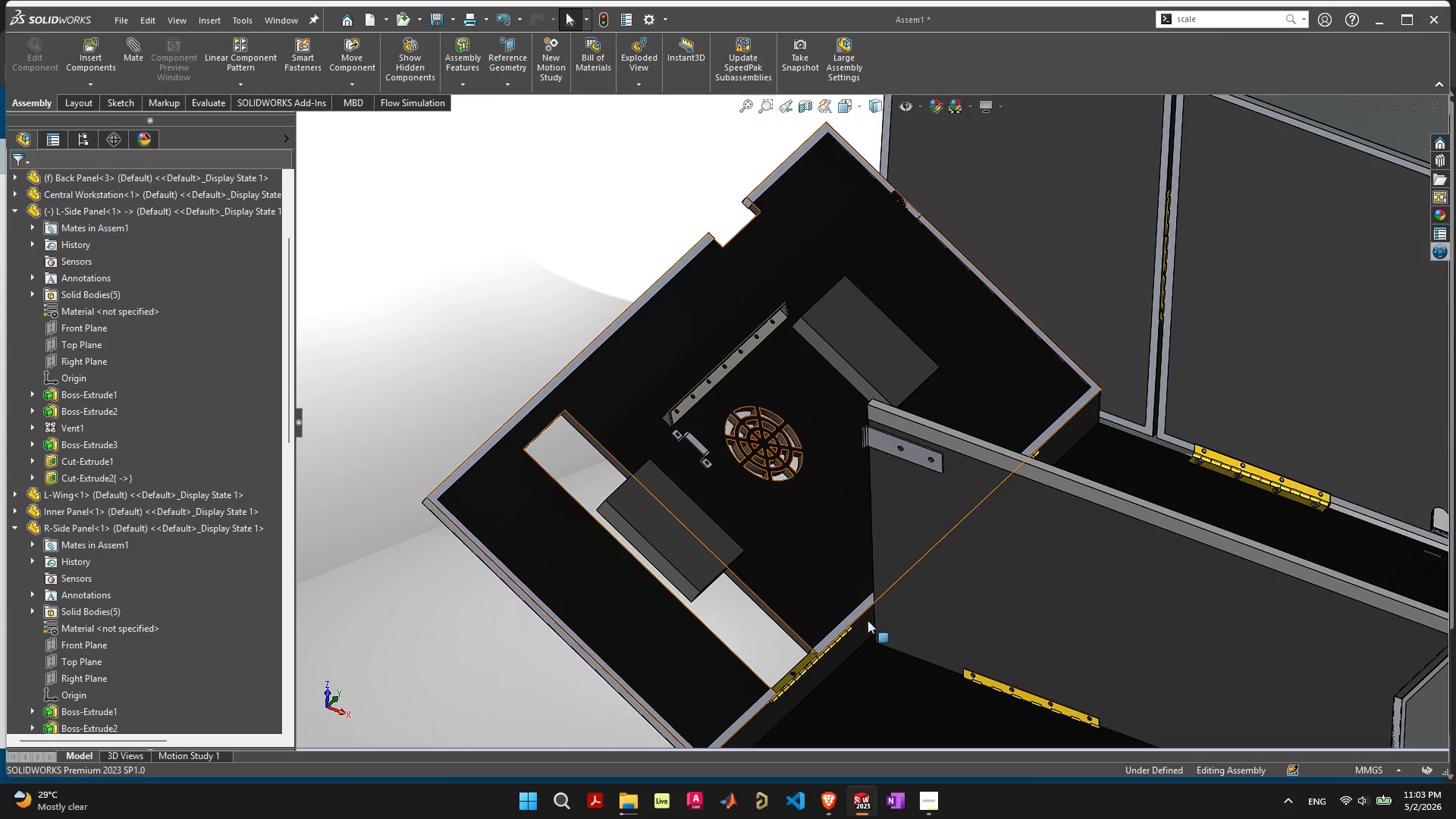 
scroll: coordinate [870, 630], scroll_direction: down, amount: 5.0
 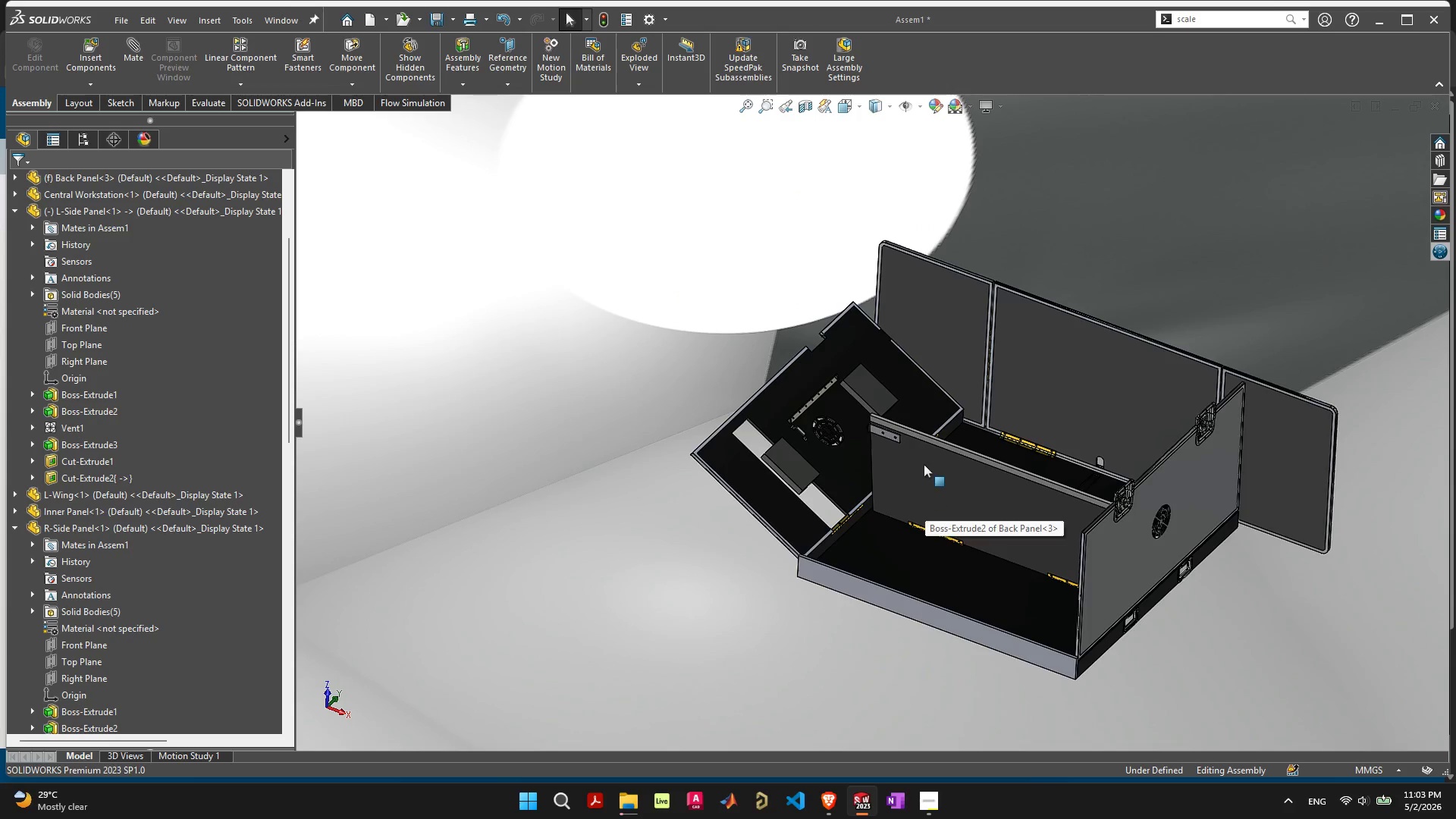 
left_click_drag(start_coordinate=[924, 460], to_coordinate=[846, 639])
 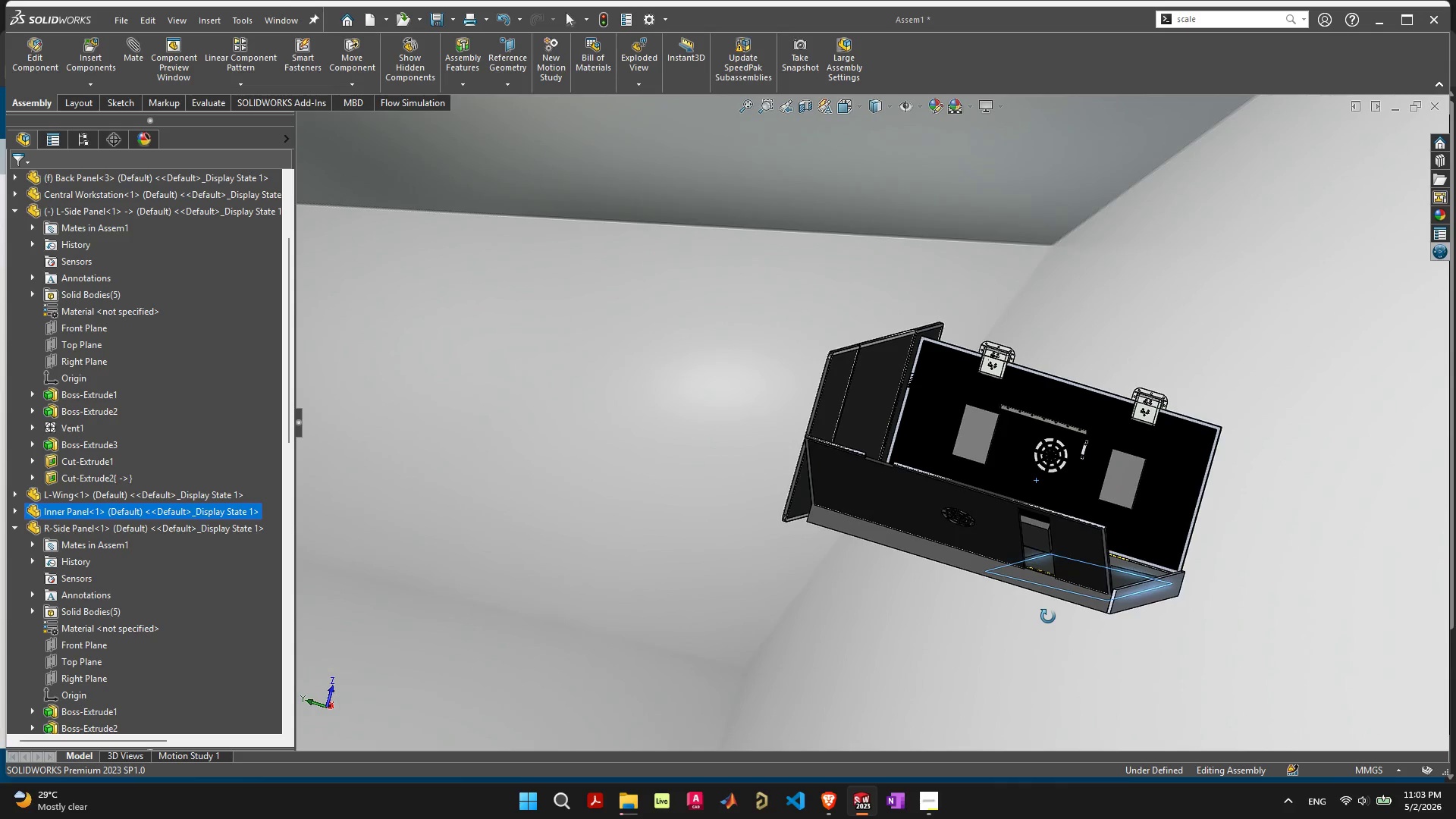 
wait(5.5)
 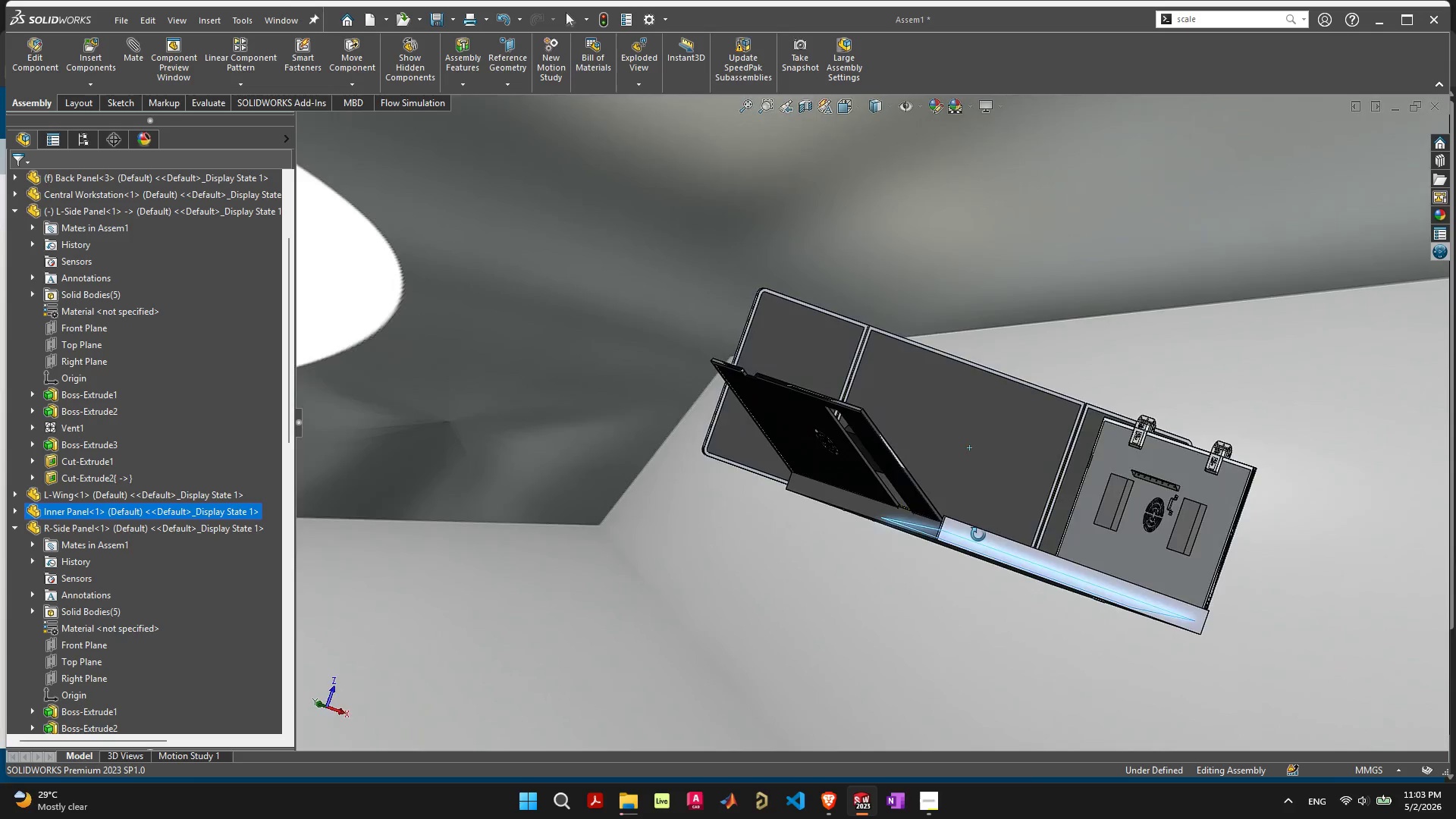 
left_click_drag(start_coordinate=[1125, 576], to_coordinate=[1150, 666])
 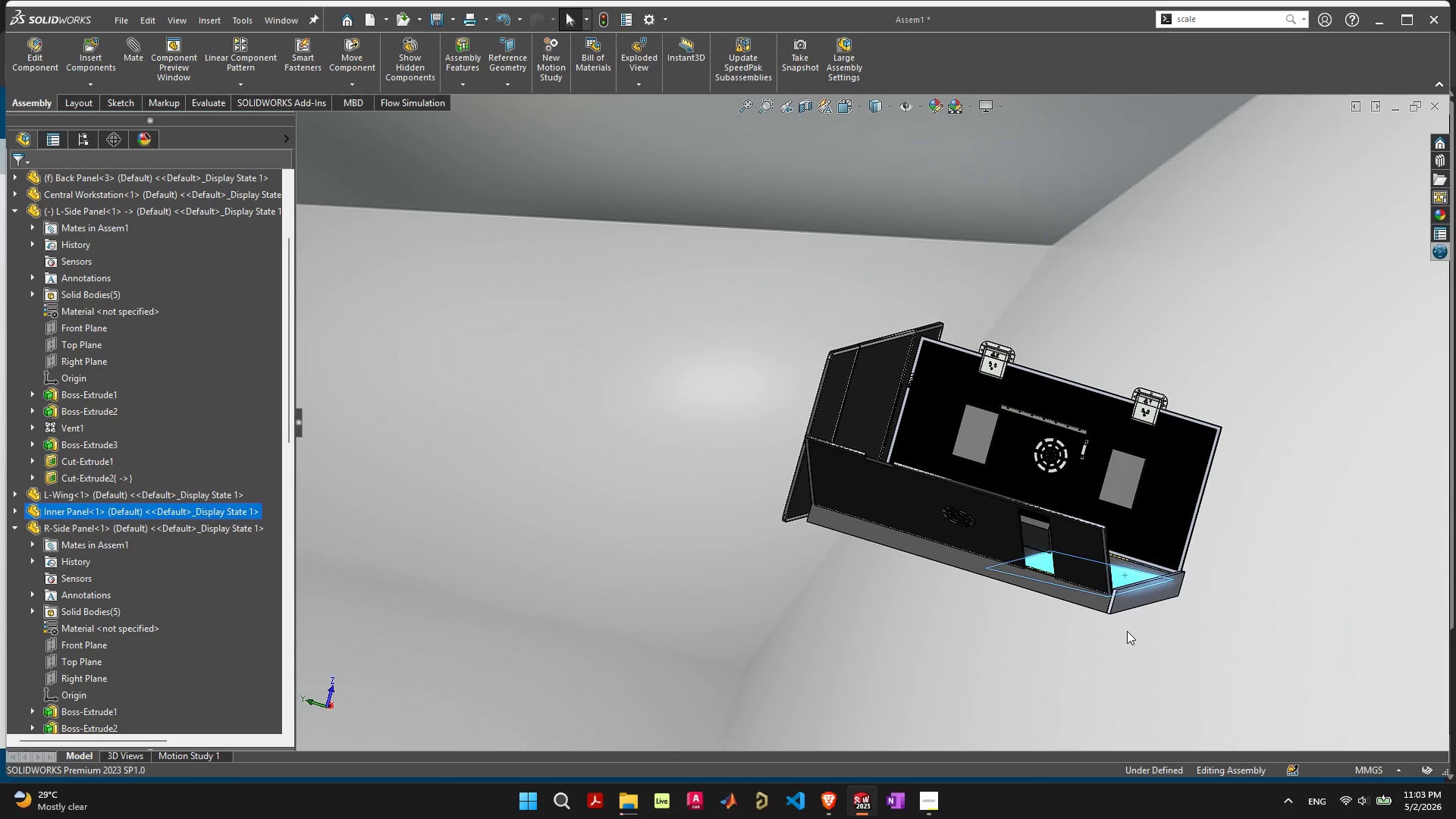 
scroll: coordinate [1061, 577], scroll_direction: up, amount: 5.0
 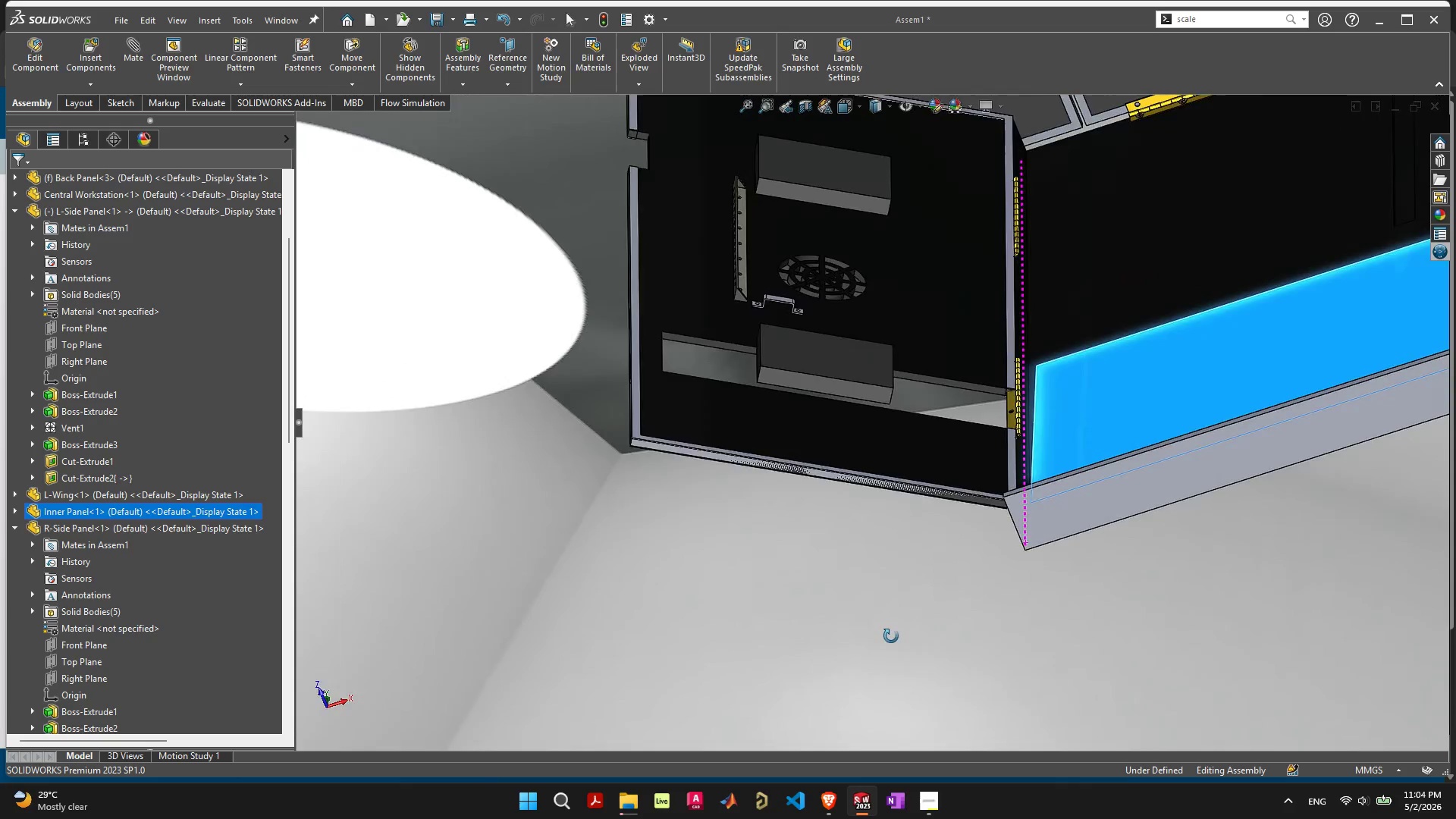 
scroll: coordinate [928, 416], scroll_direction: down, amount: 6.0
 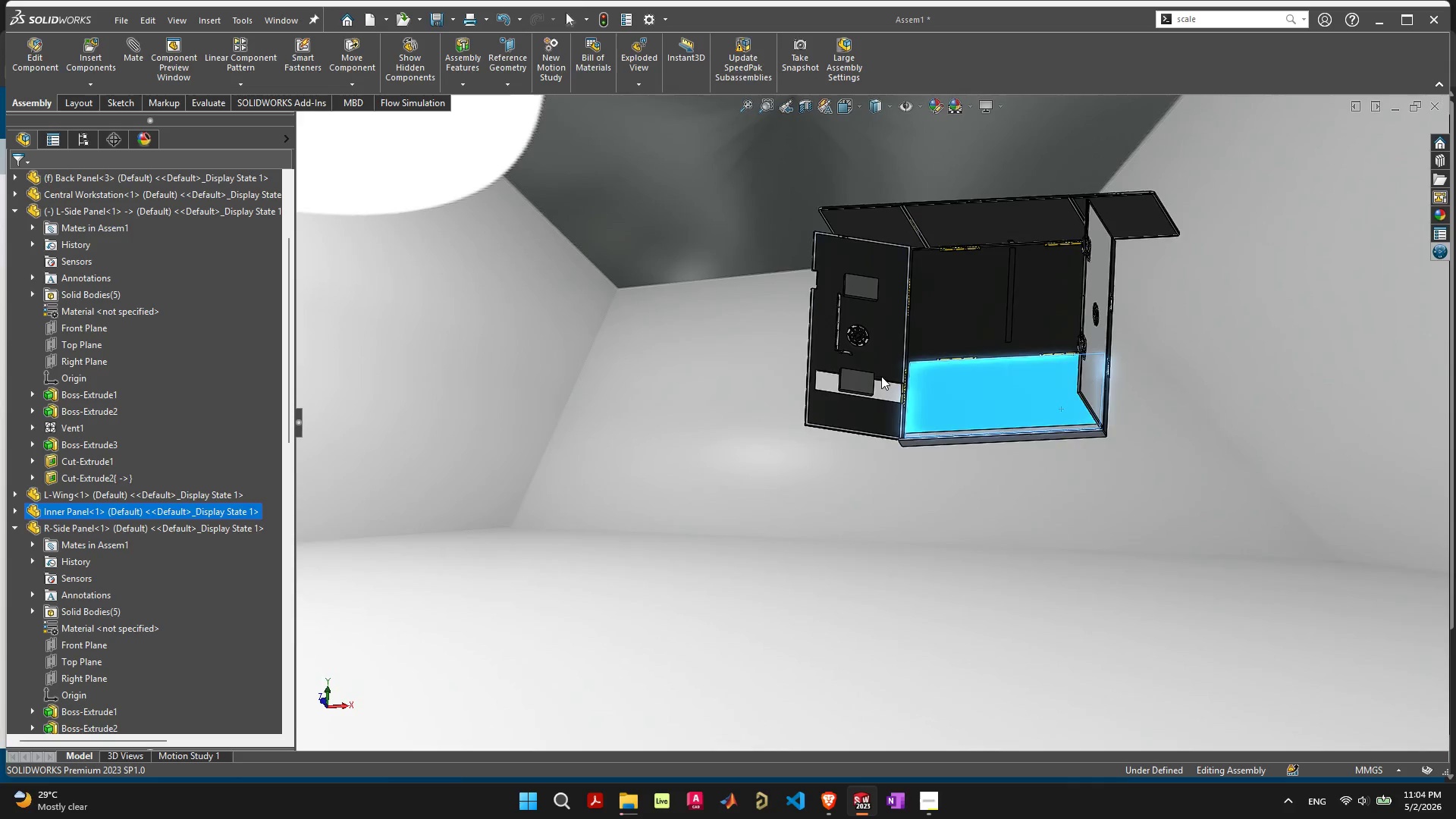 
scroll: coordinate [823, 412], scroll_direction: up, amount: 8.0
 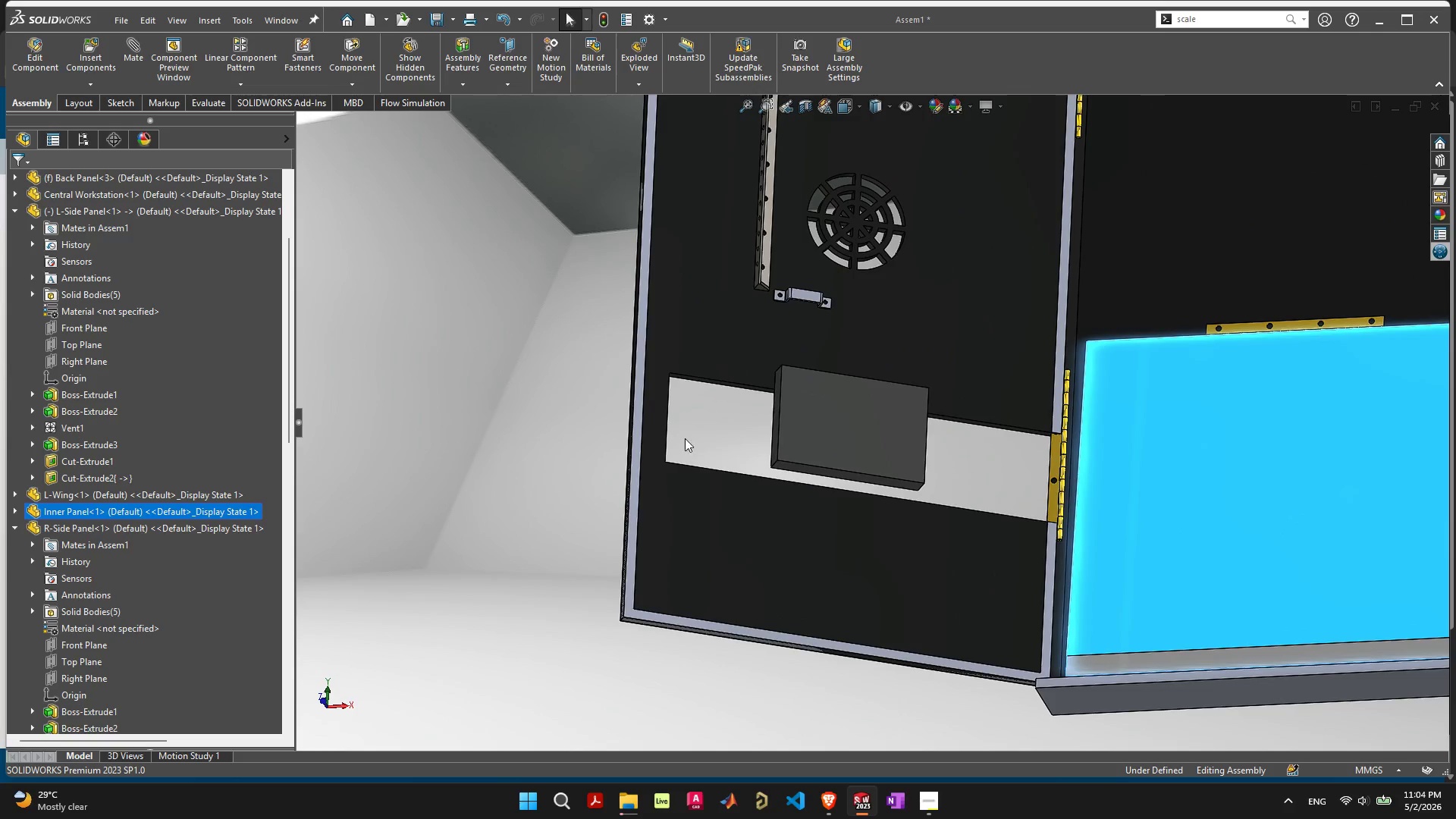 
mouse_move([691, 488])
 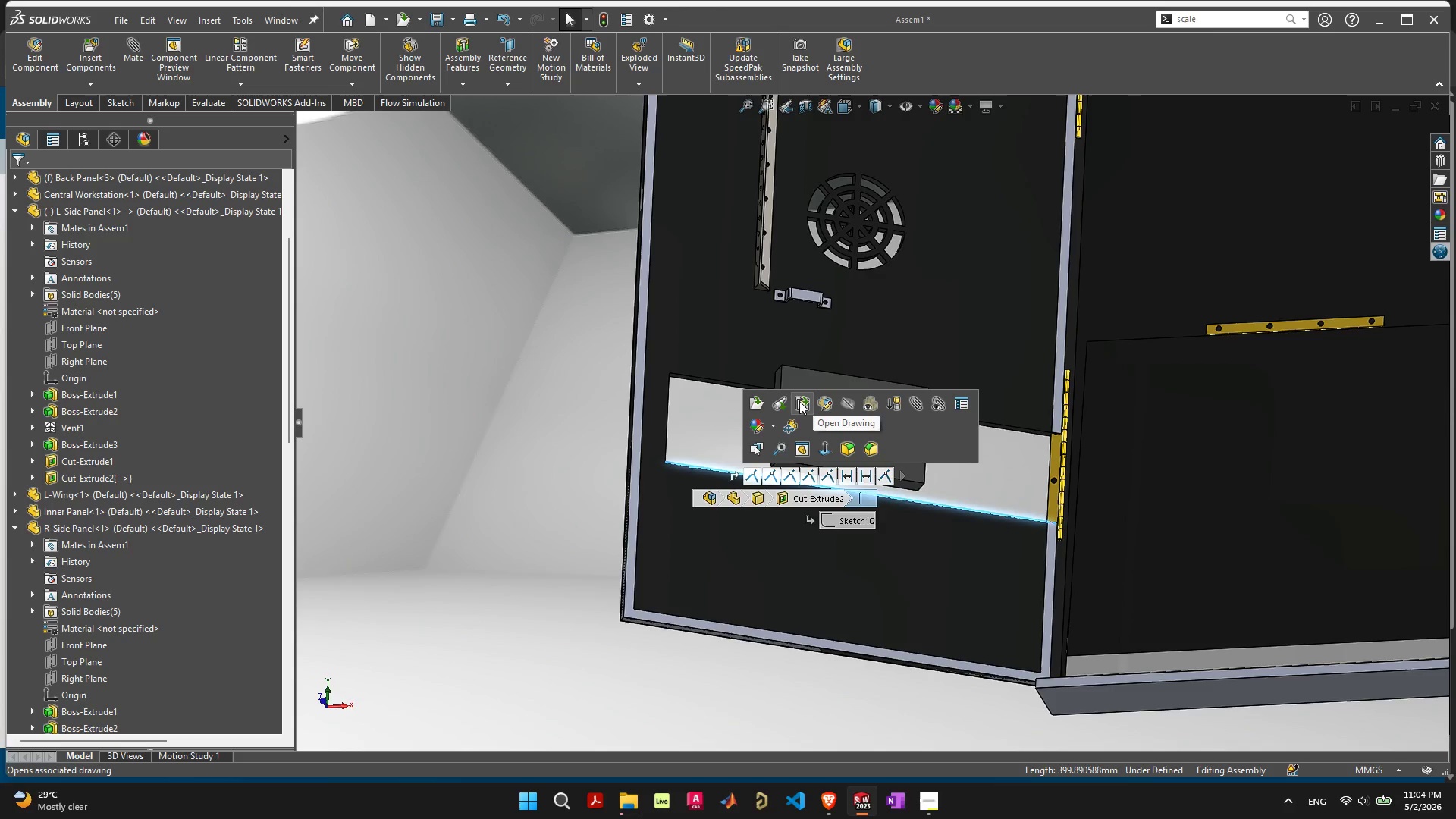 
left_click([778, 402])
 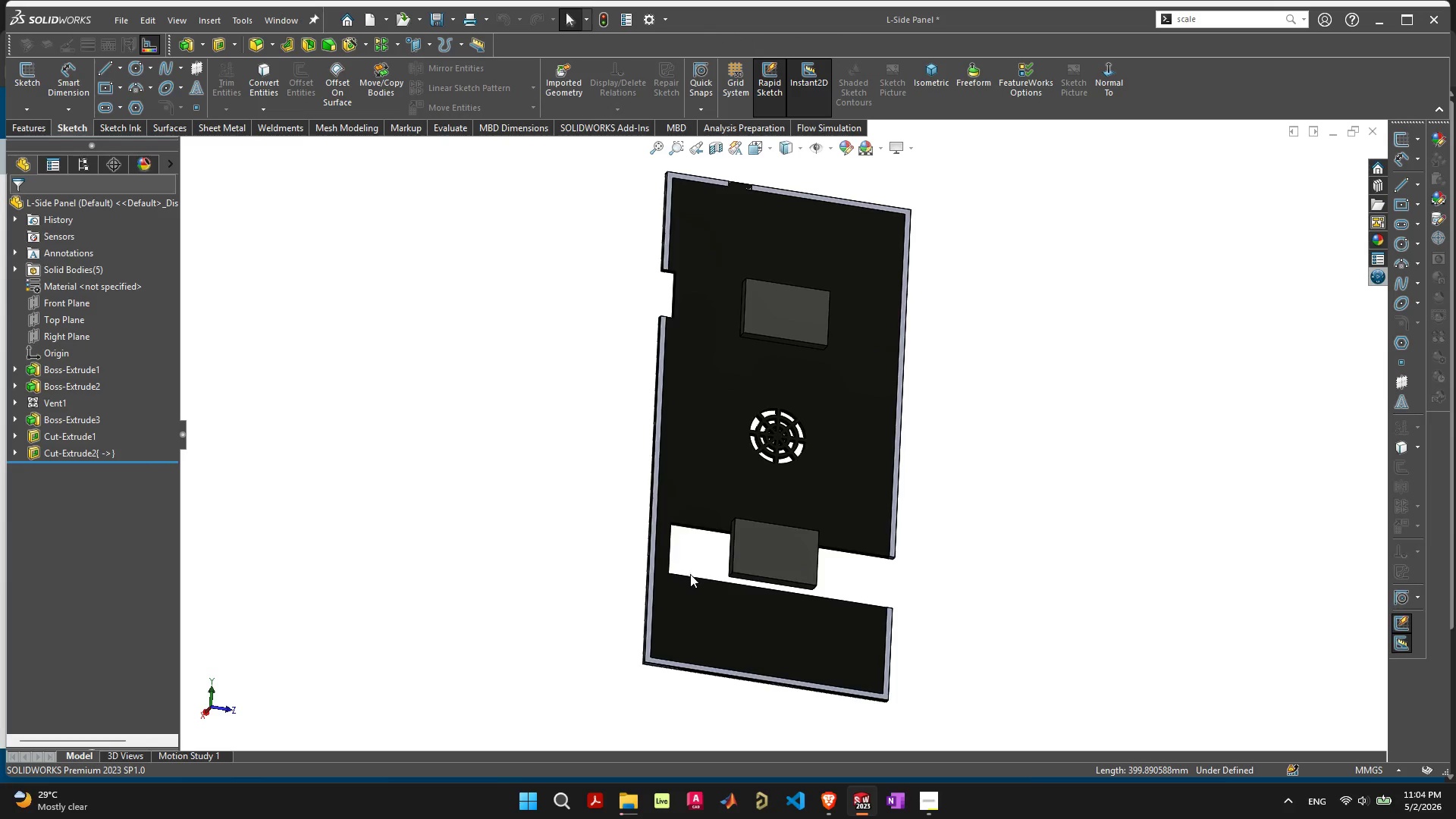 
wait(5.72)
 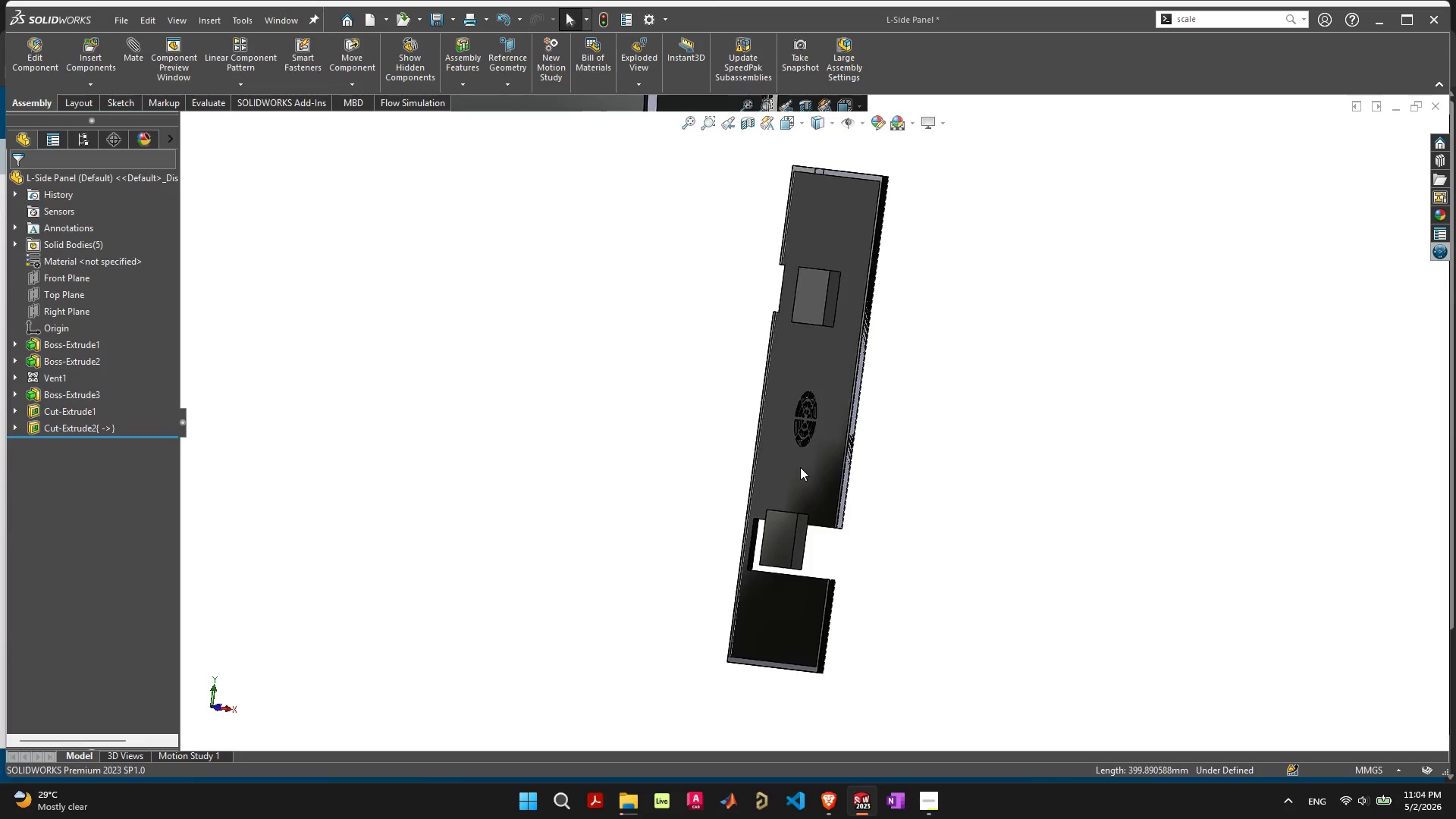 
left_click([719, 582])
 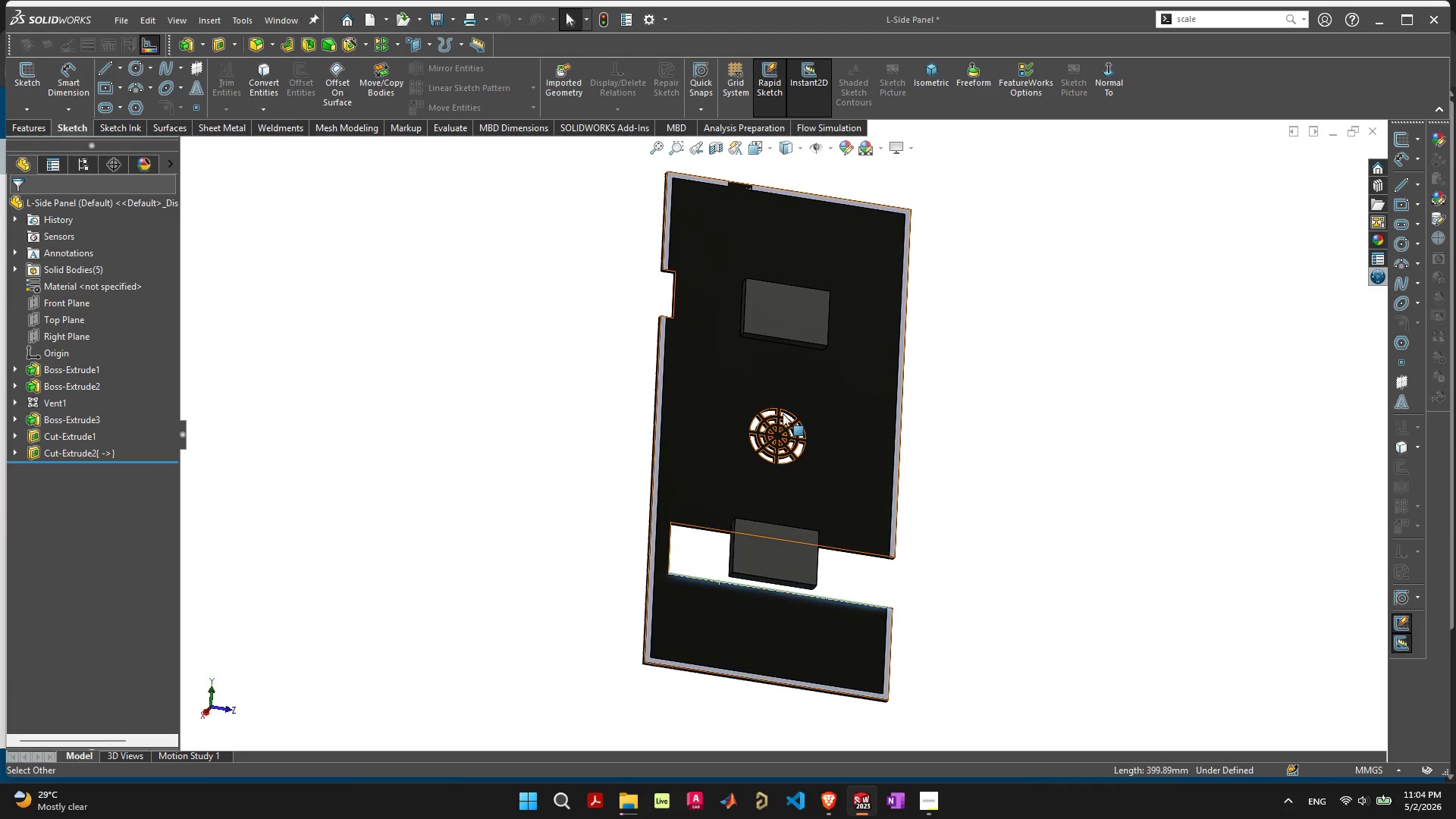 
scroll: coordinate [868, 537], scroll_direction: up, amount: 7.0
 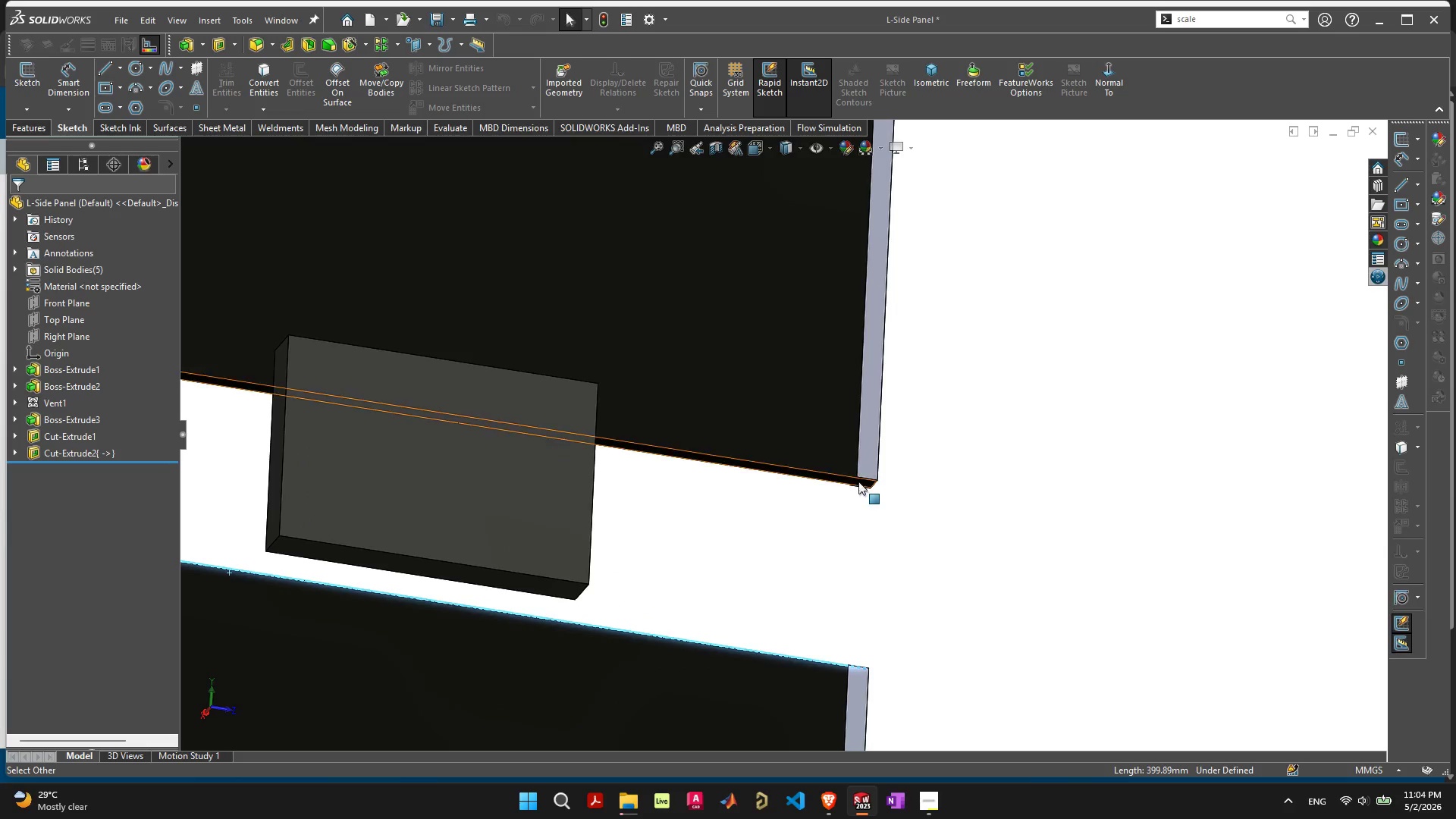 
left_click([859, 482])
 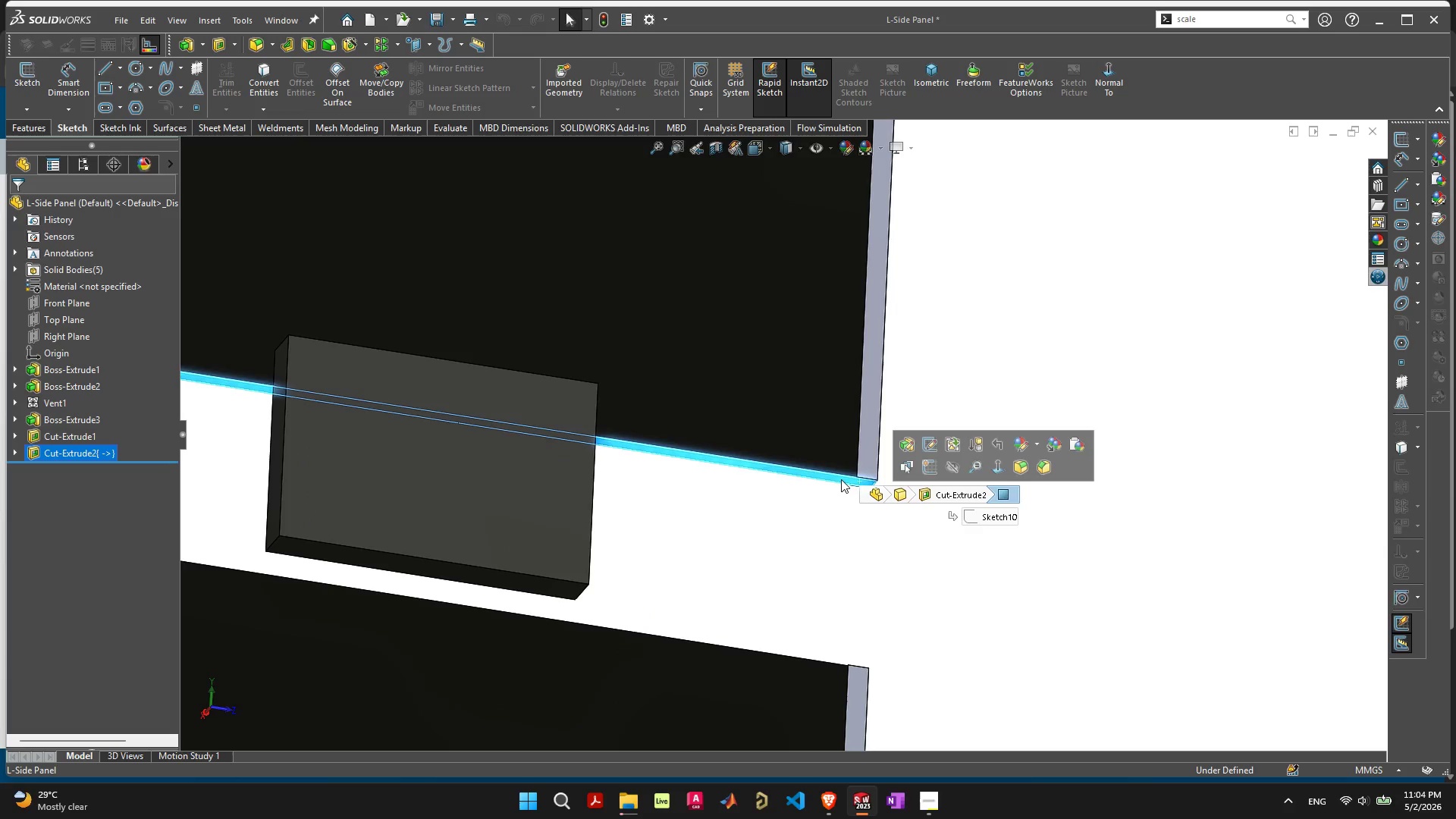 
left_click([840, 479])
 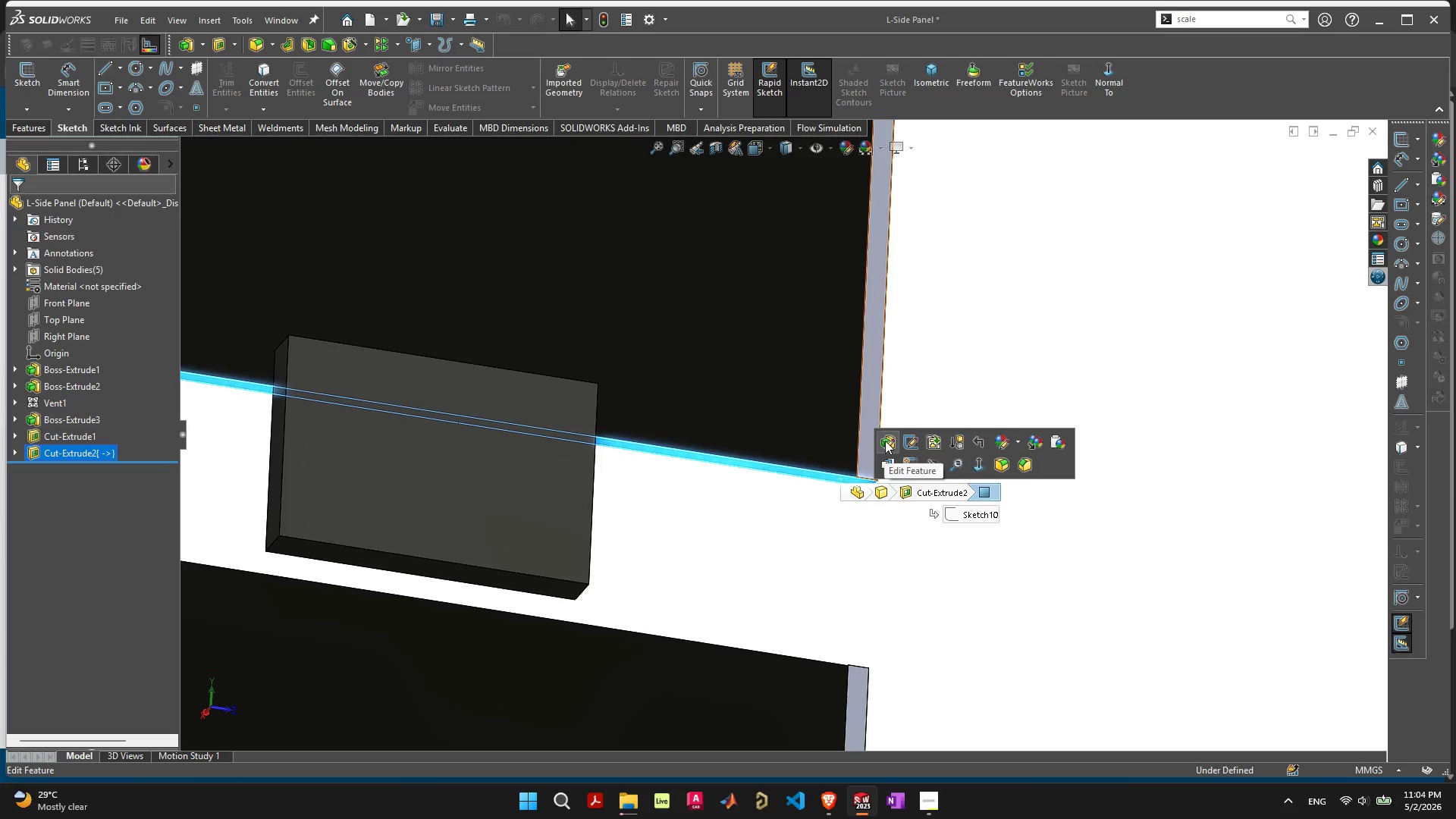 
left_click([885, 441])
 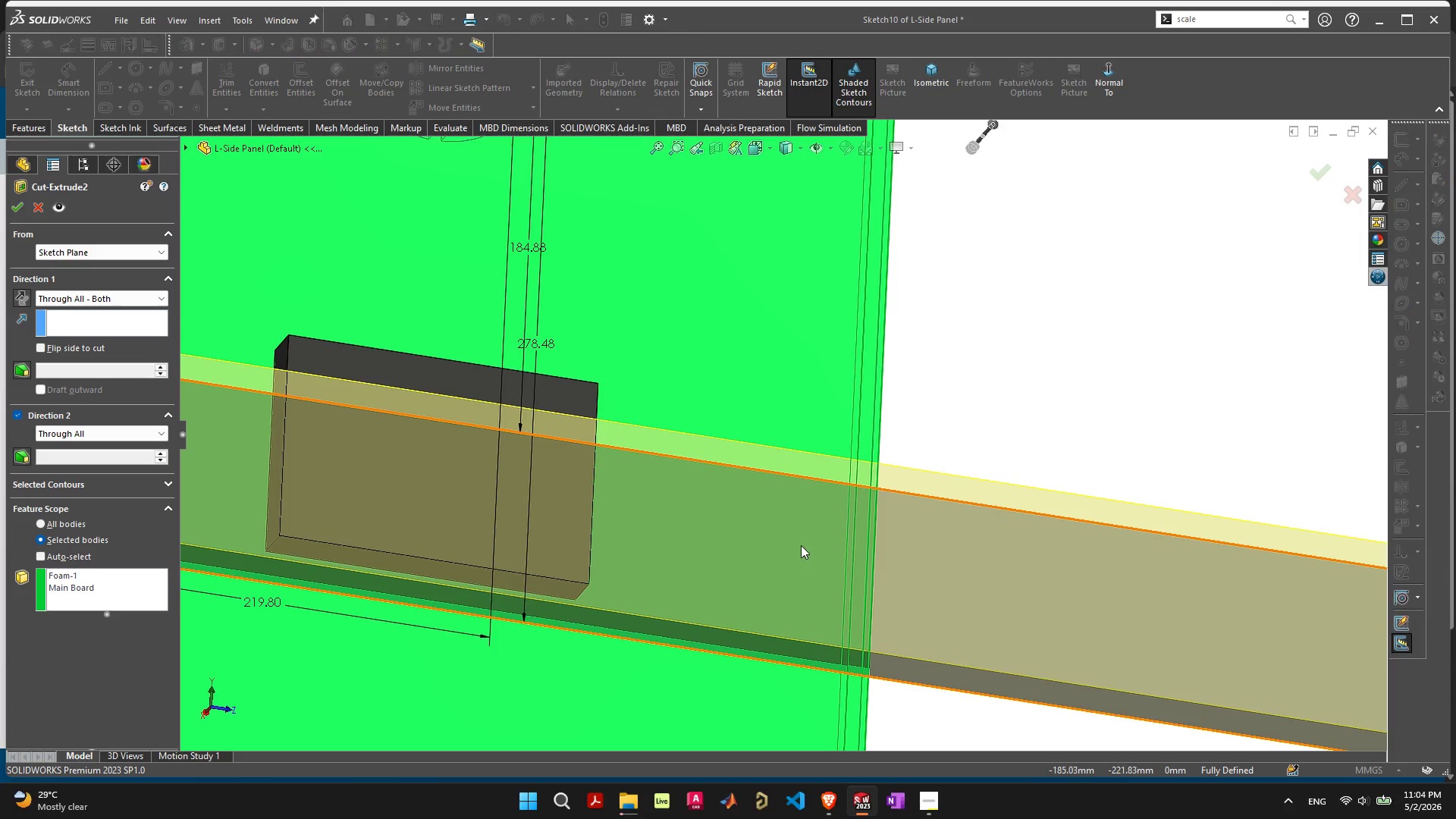 
scroll: coordinate [805, 546], scroll_direction: down, amount: 8.0
 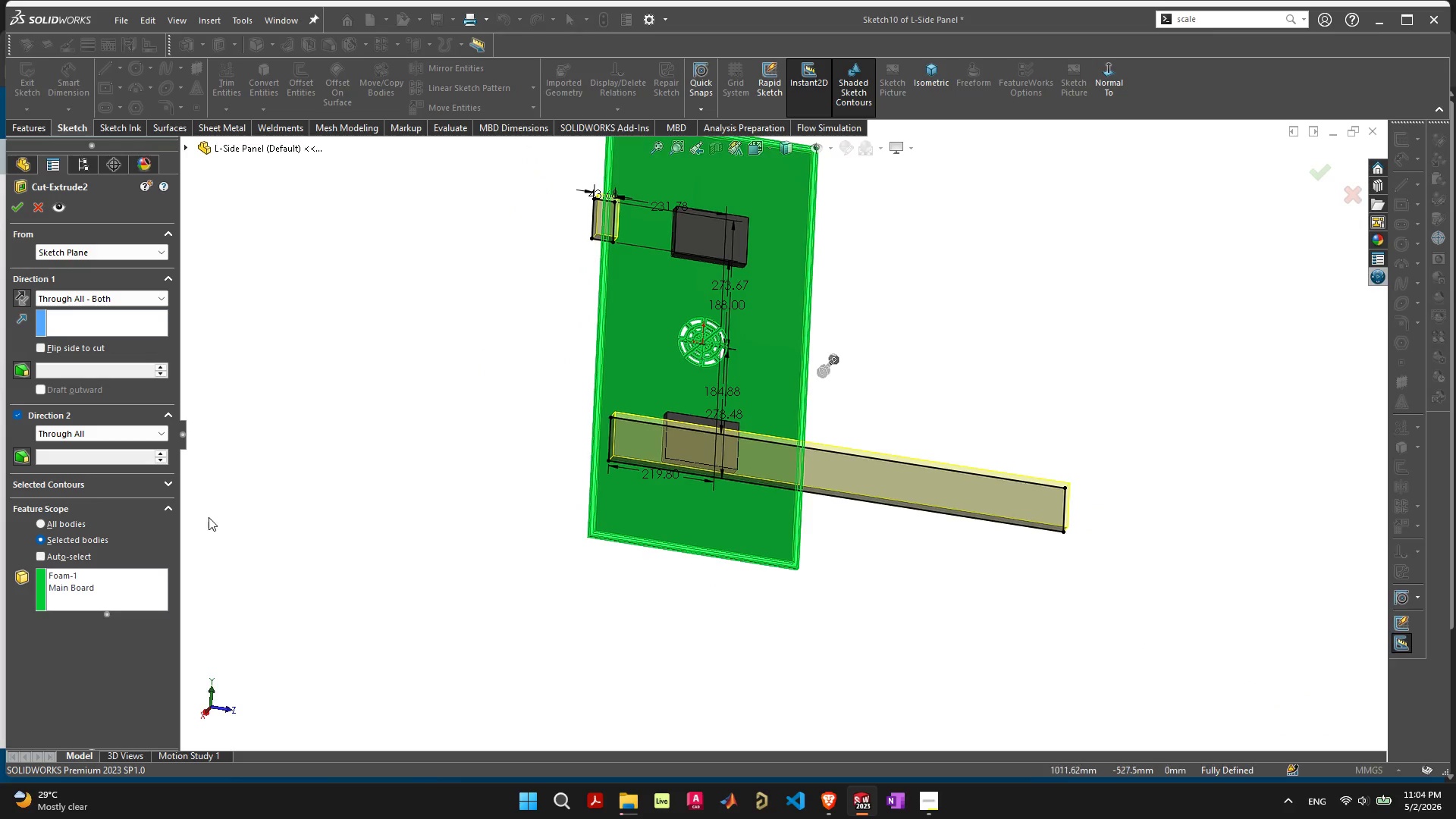 
left_click([39, 204])
 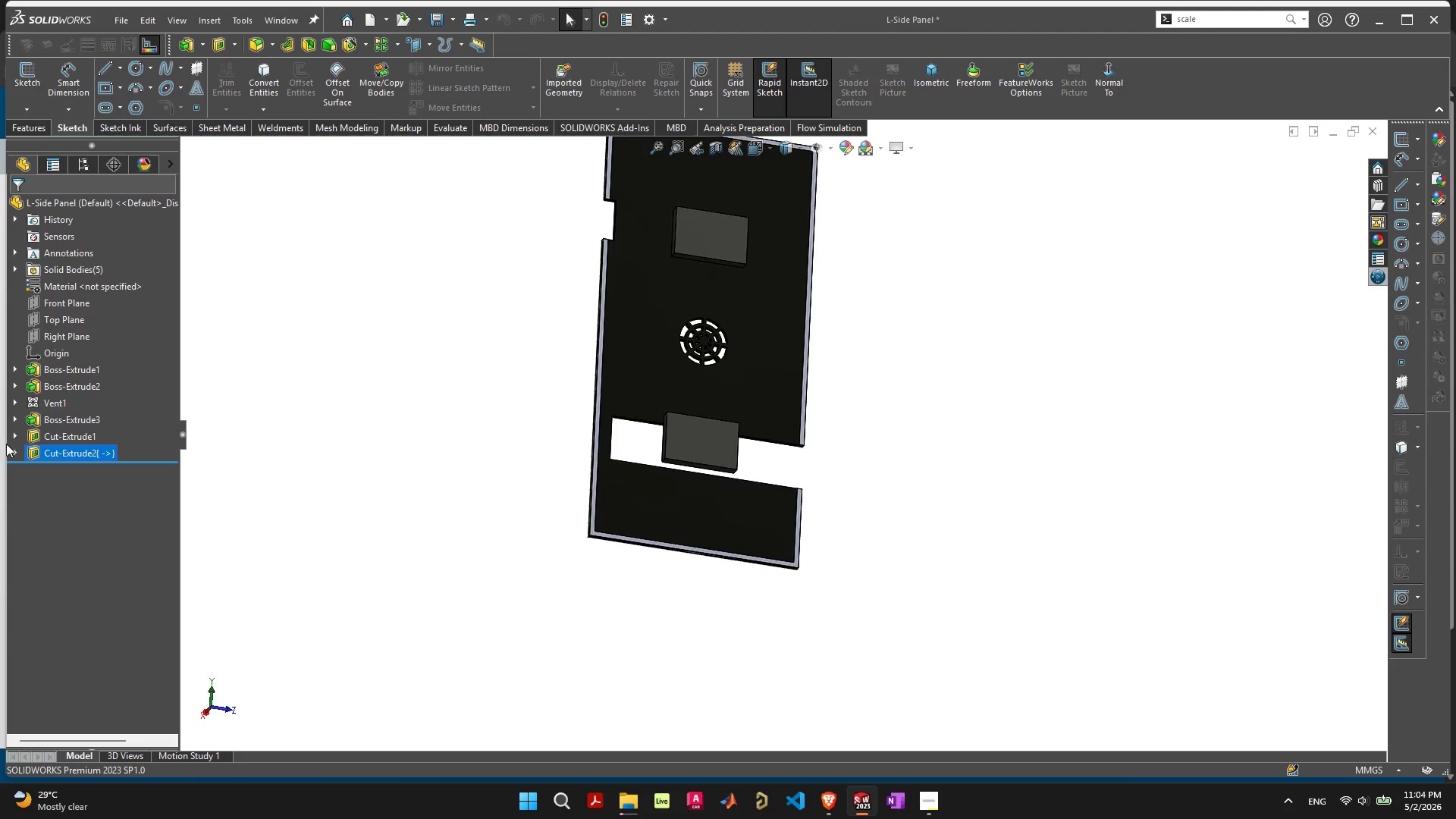 
left_click([14, 453])
 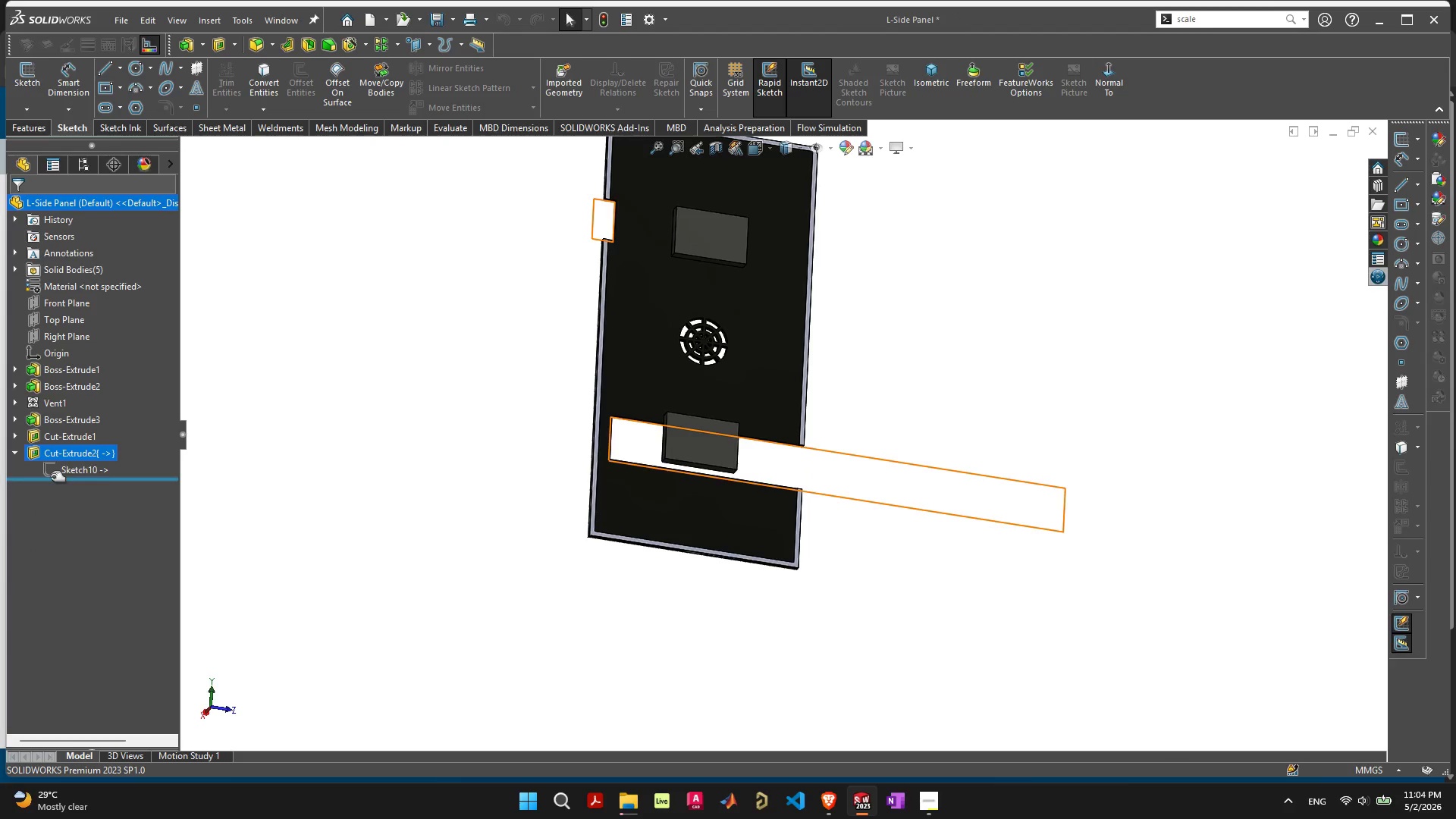 
left_click([62, 469])
 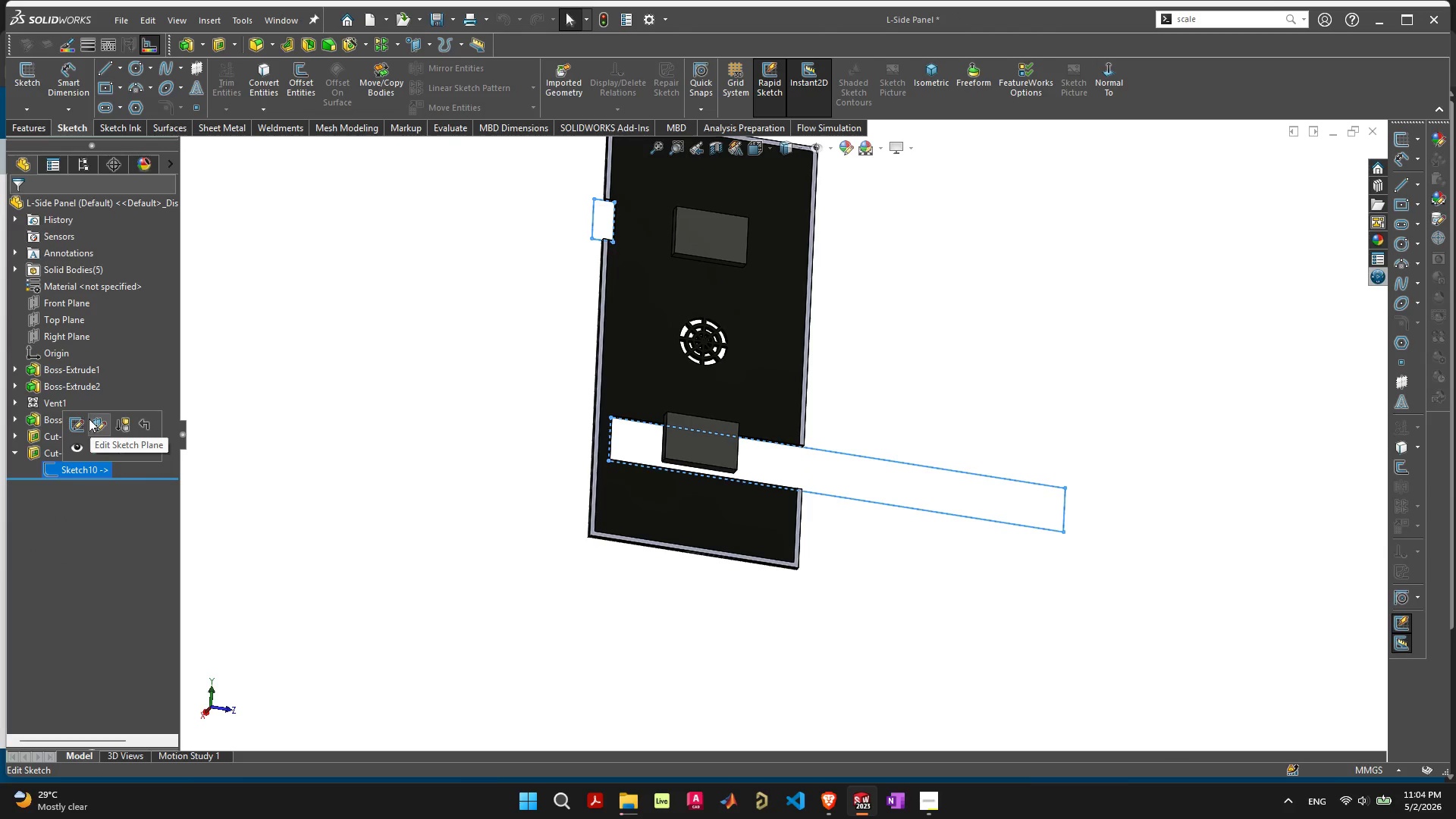 
left_click([78, 420])
 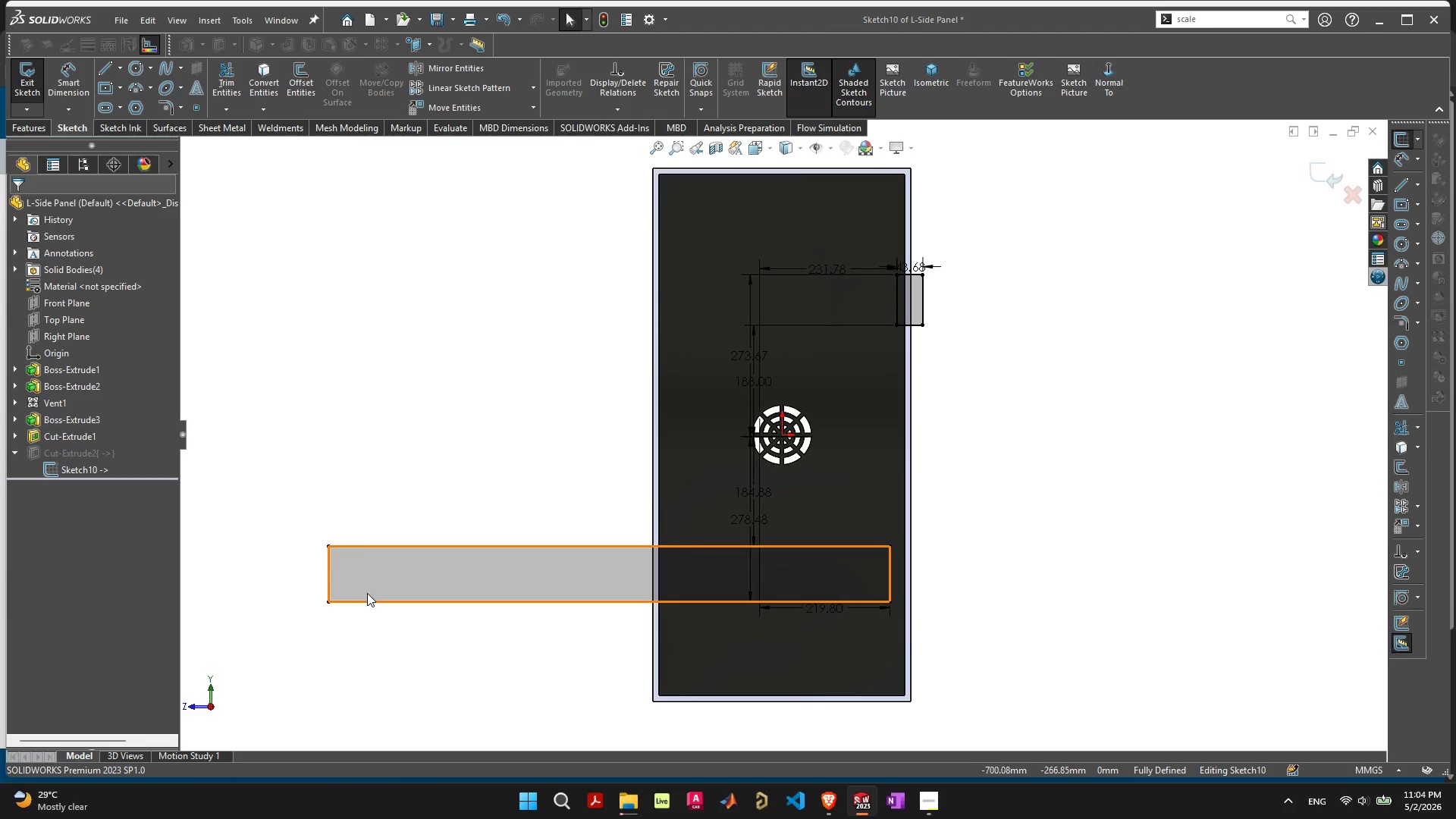 
wait(11.86)
 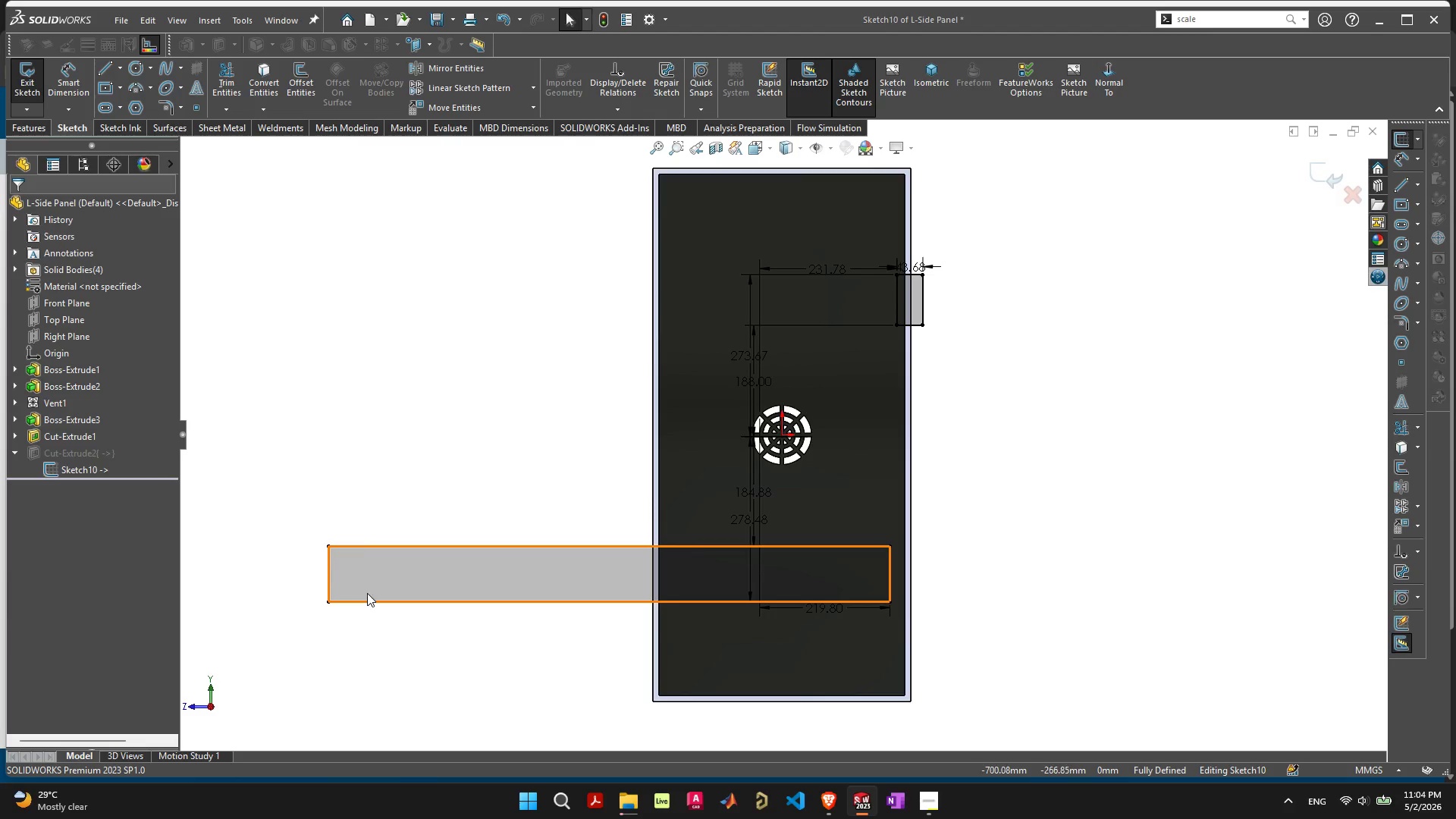 
key(Delete)
 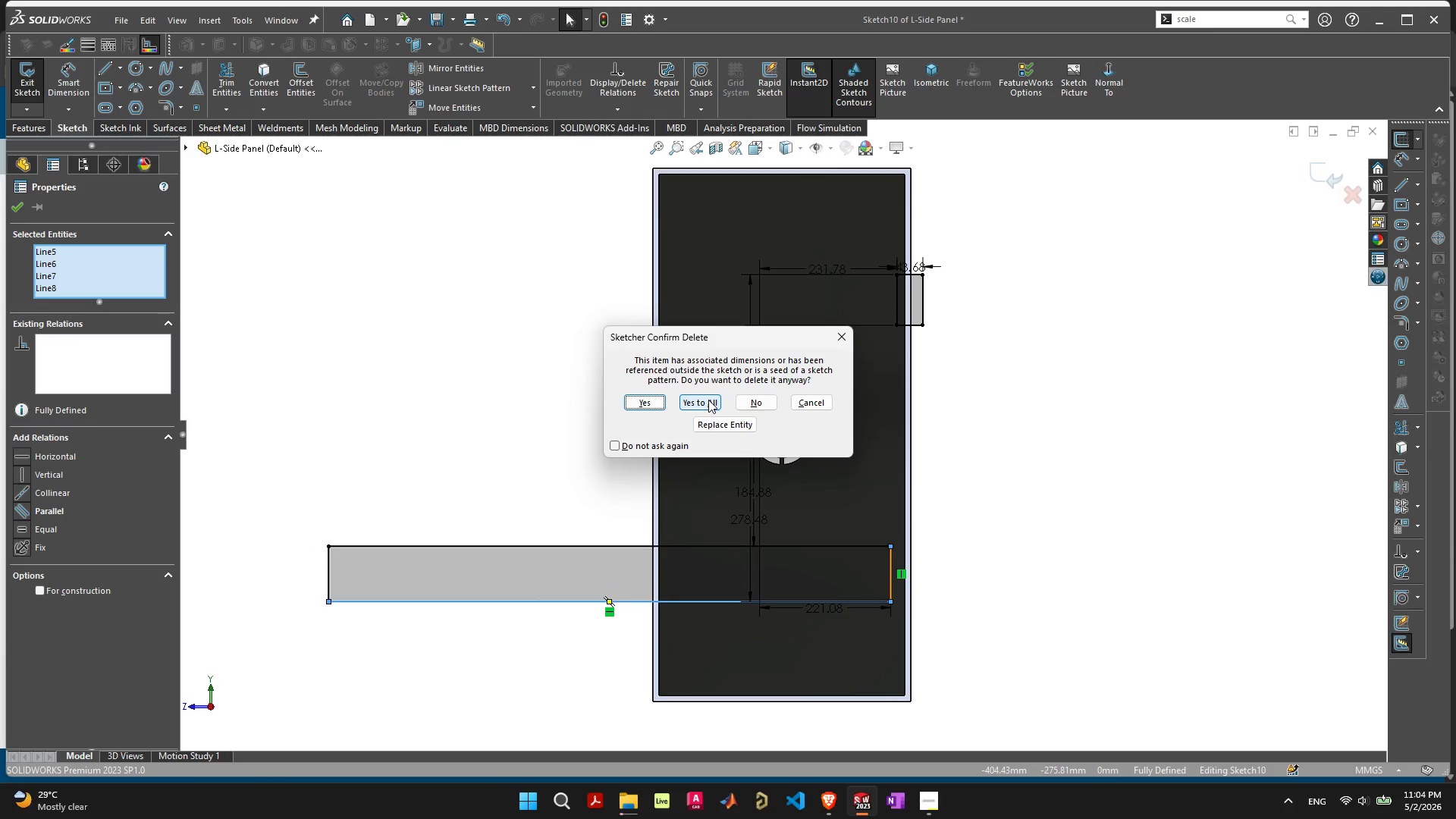 
left_click([708, 400])
 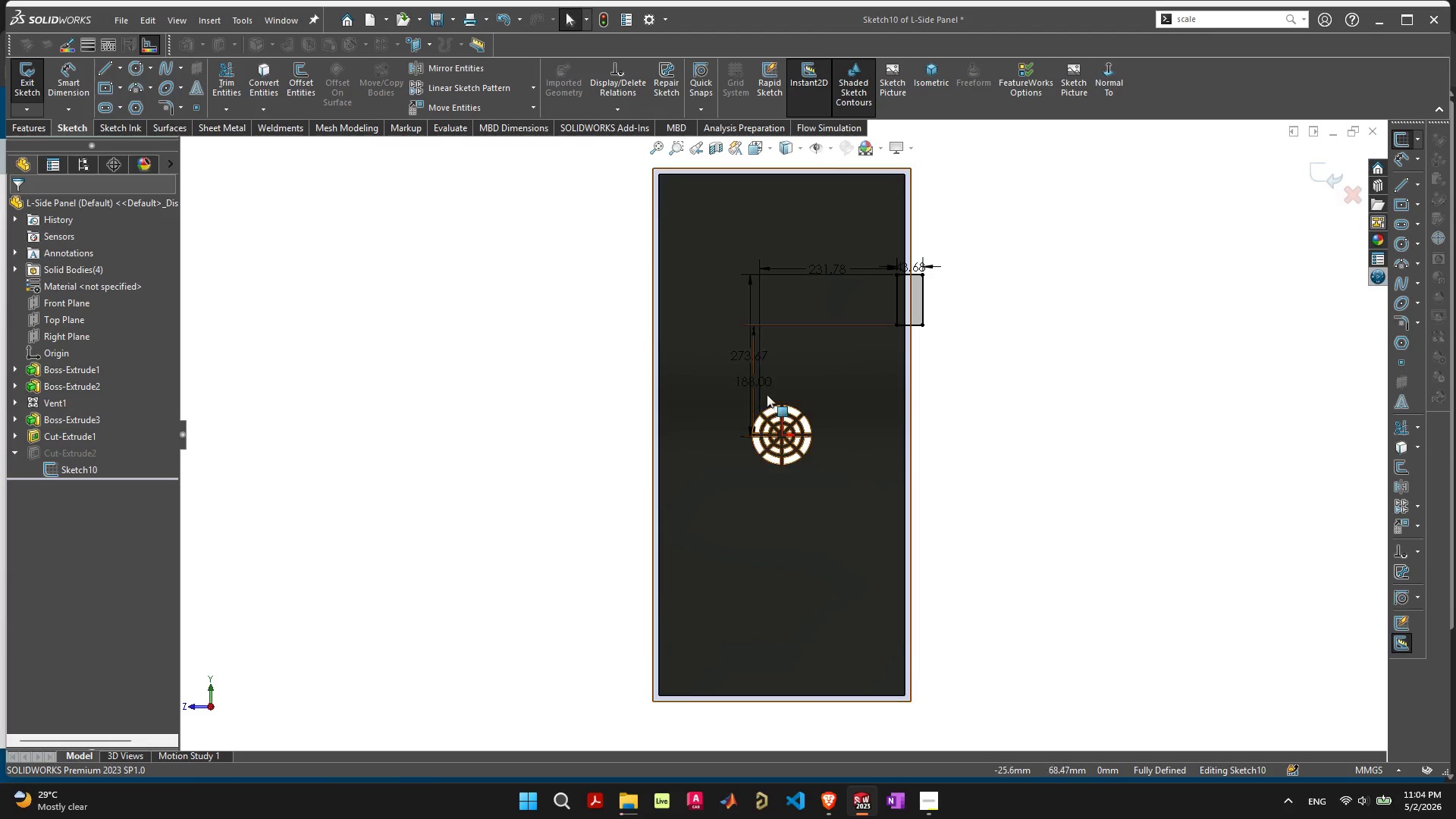 
left_click([768, 383])
 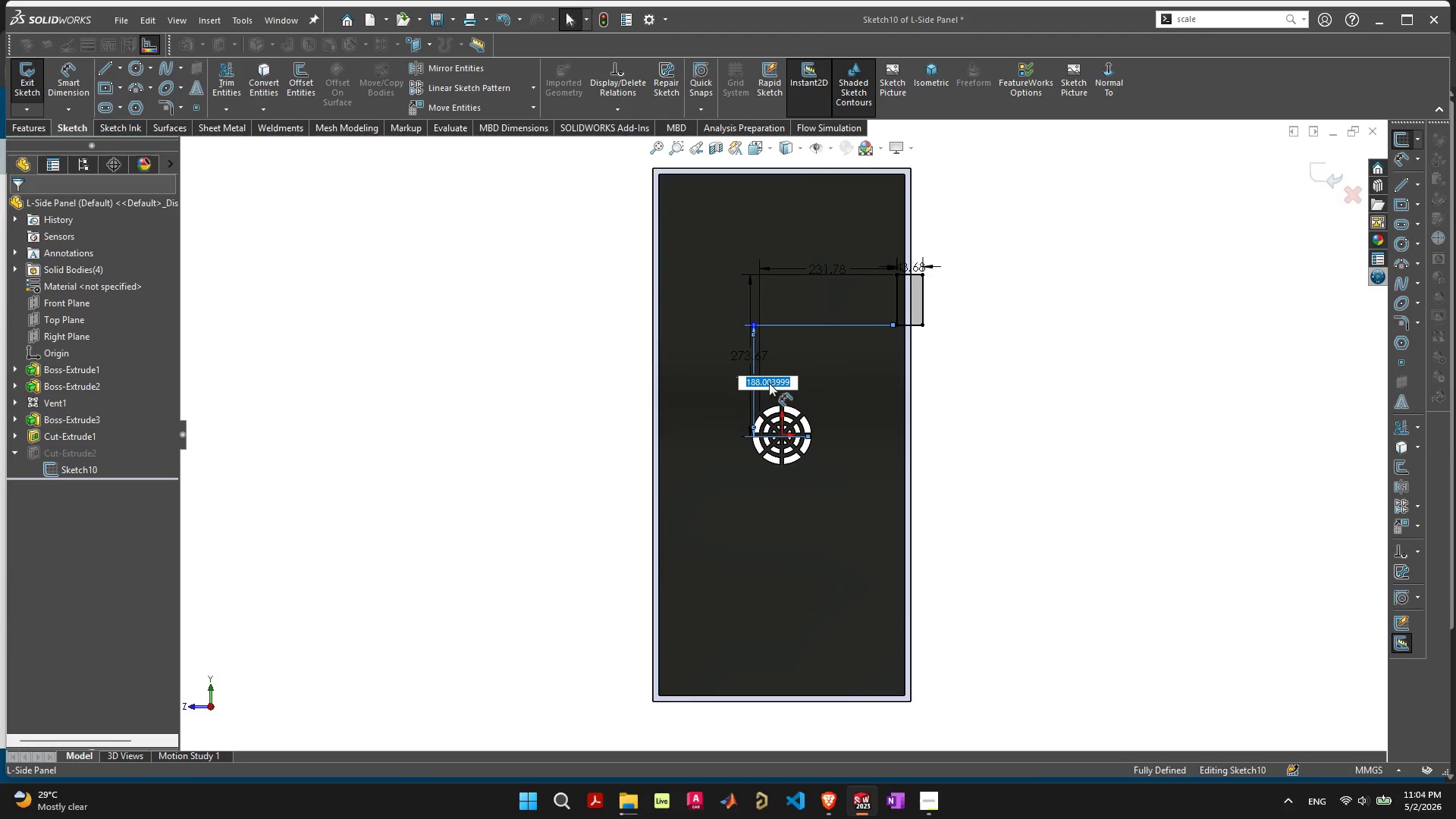 
key(Delete)
 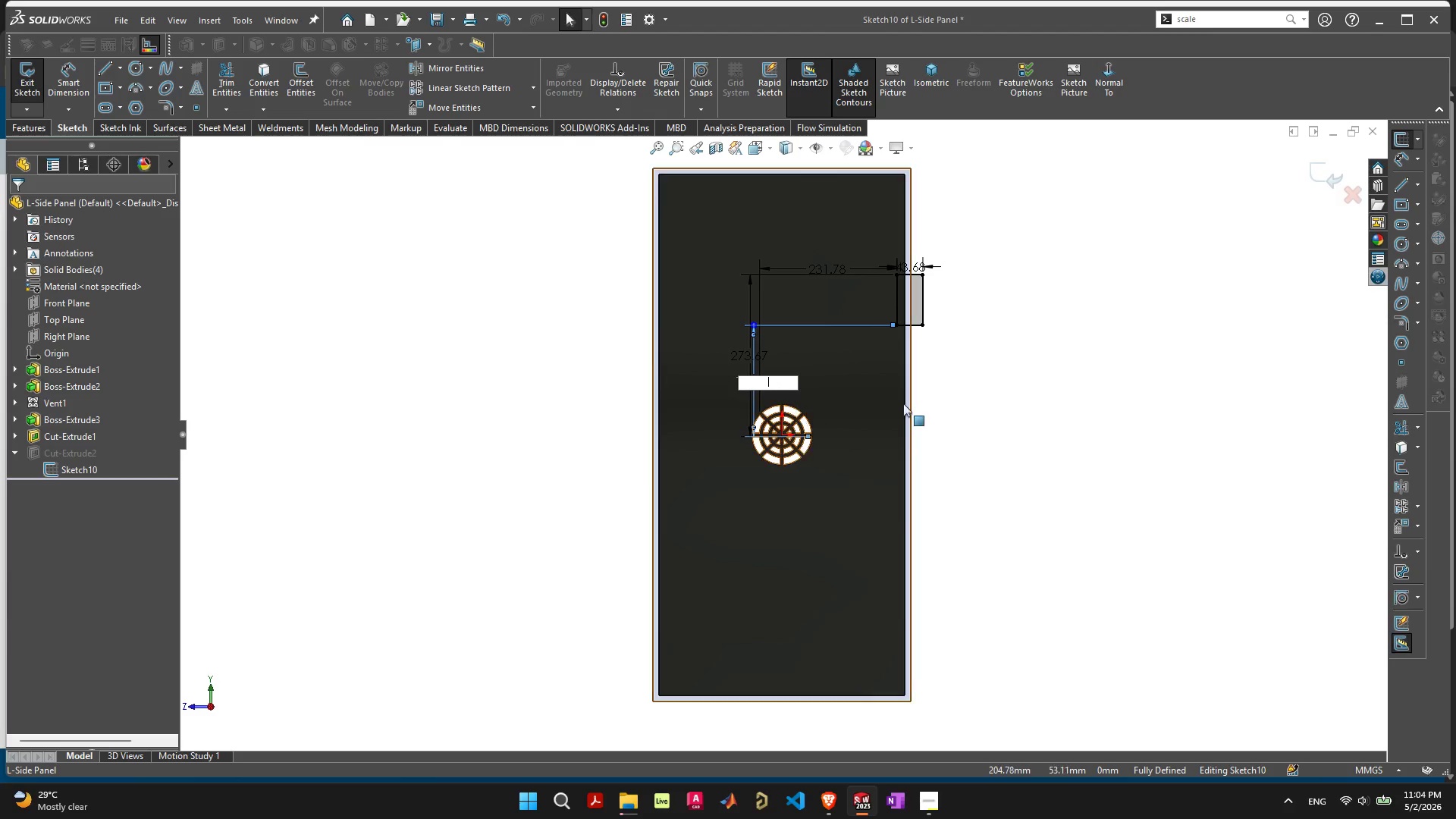 
left_click([968, 405])
 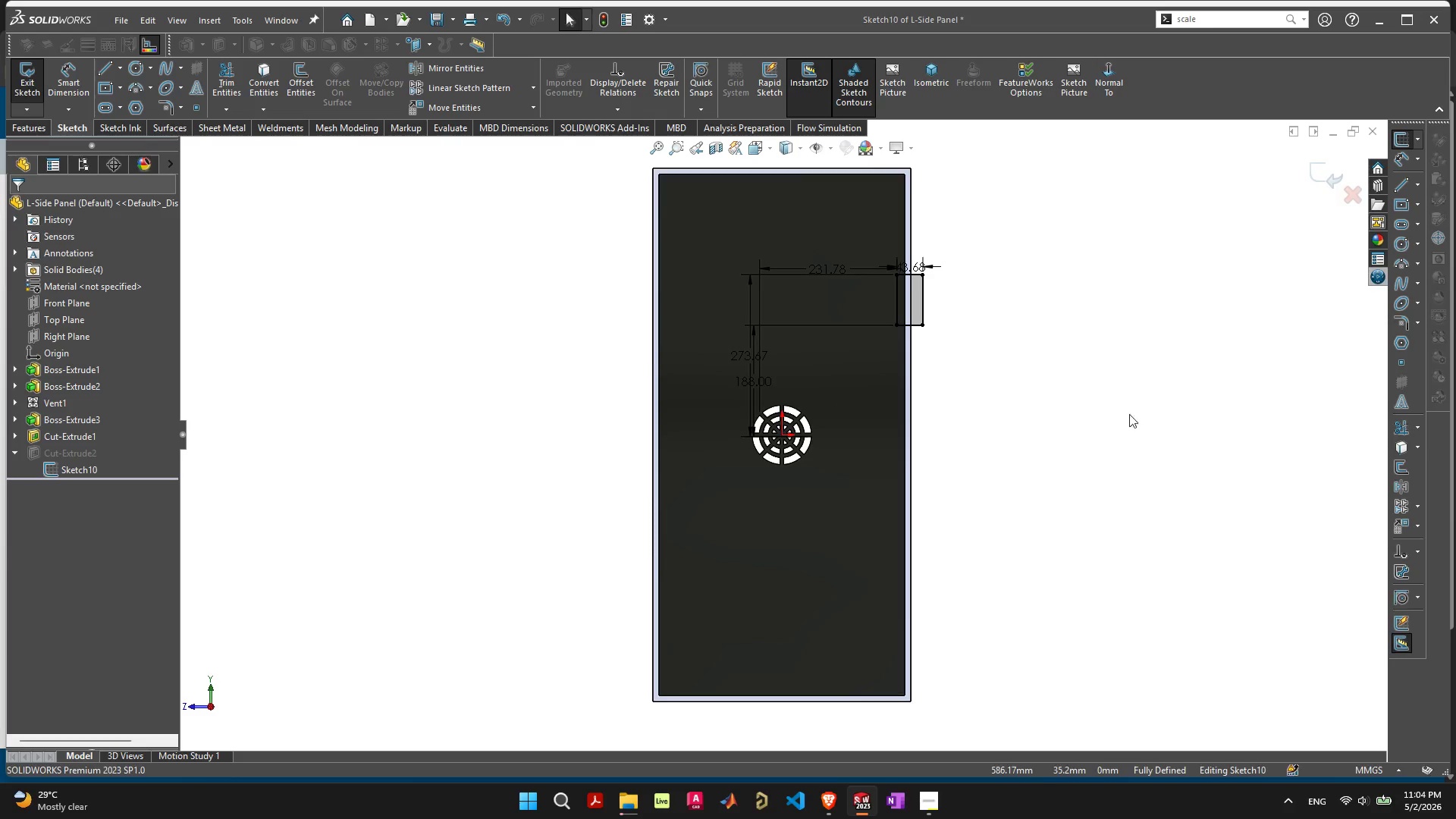 
left_click([1347, 196])
 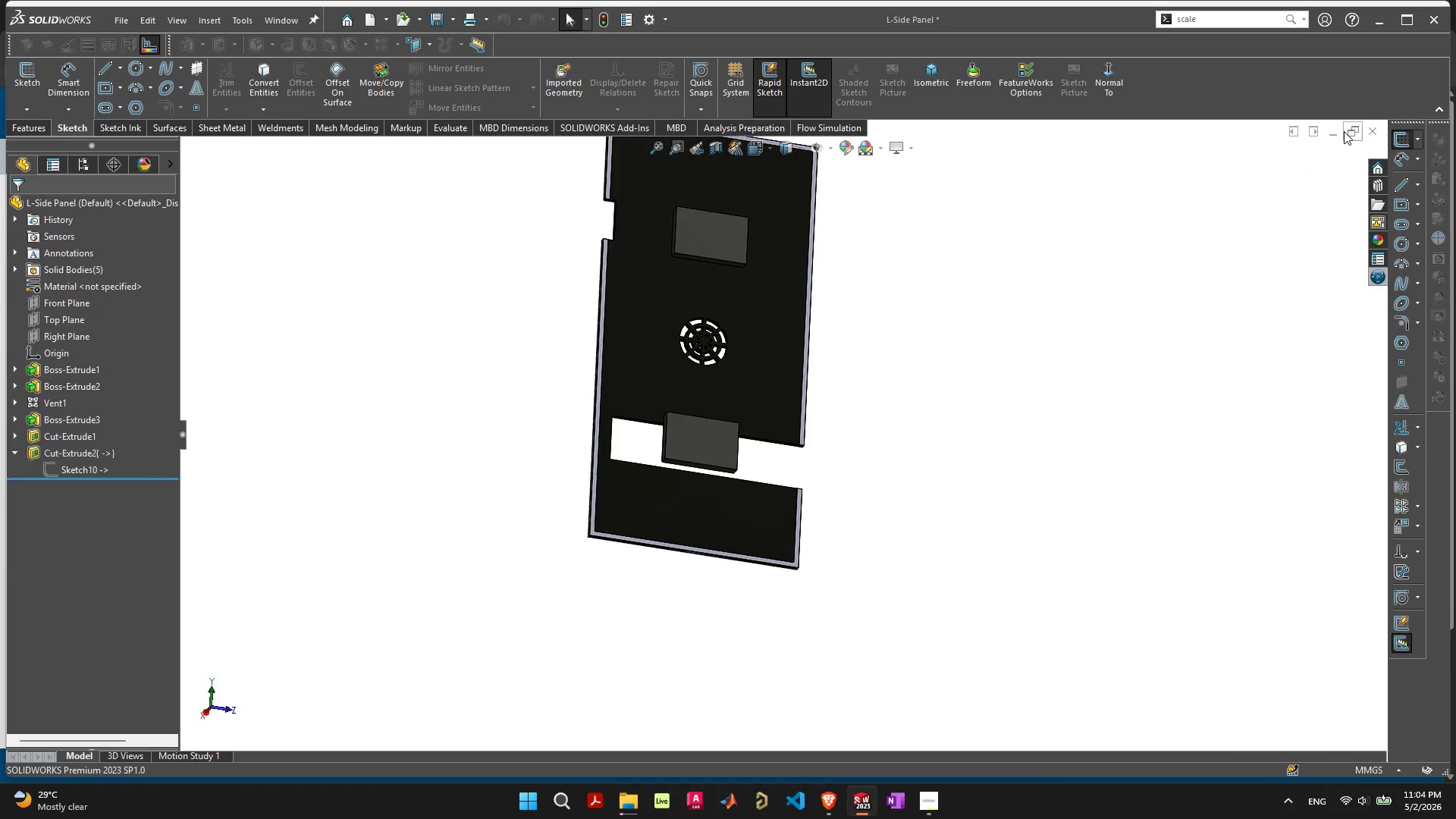 
left_click([1336, 136])
 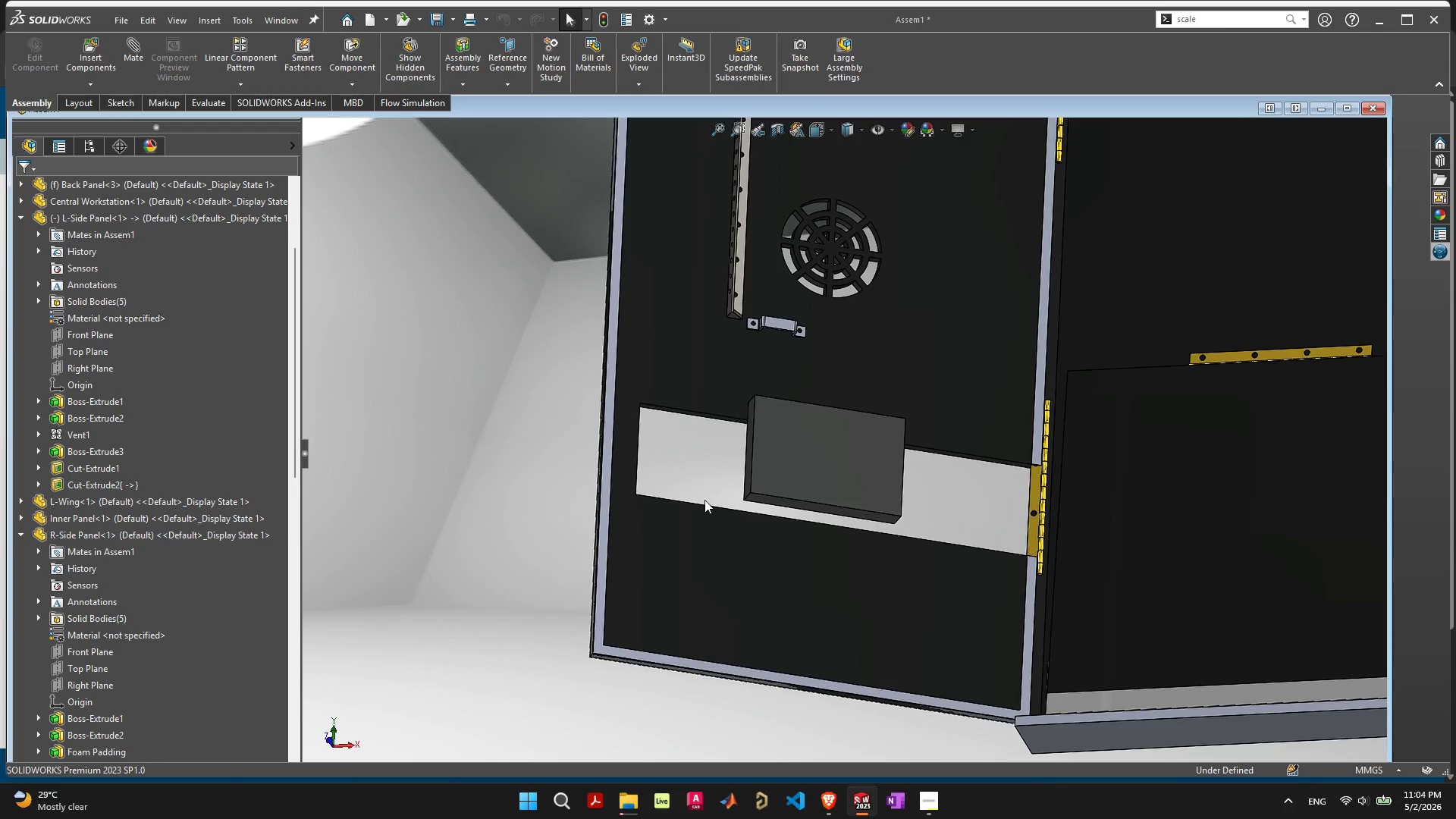 
scroll: coordinate [830, 474], scroll_direction: down, amount: 5.0
 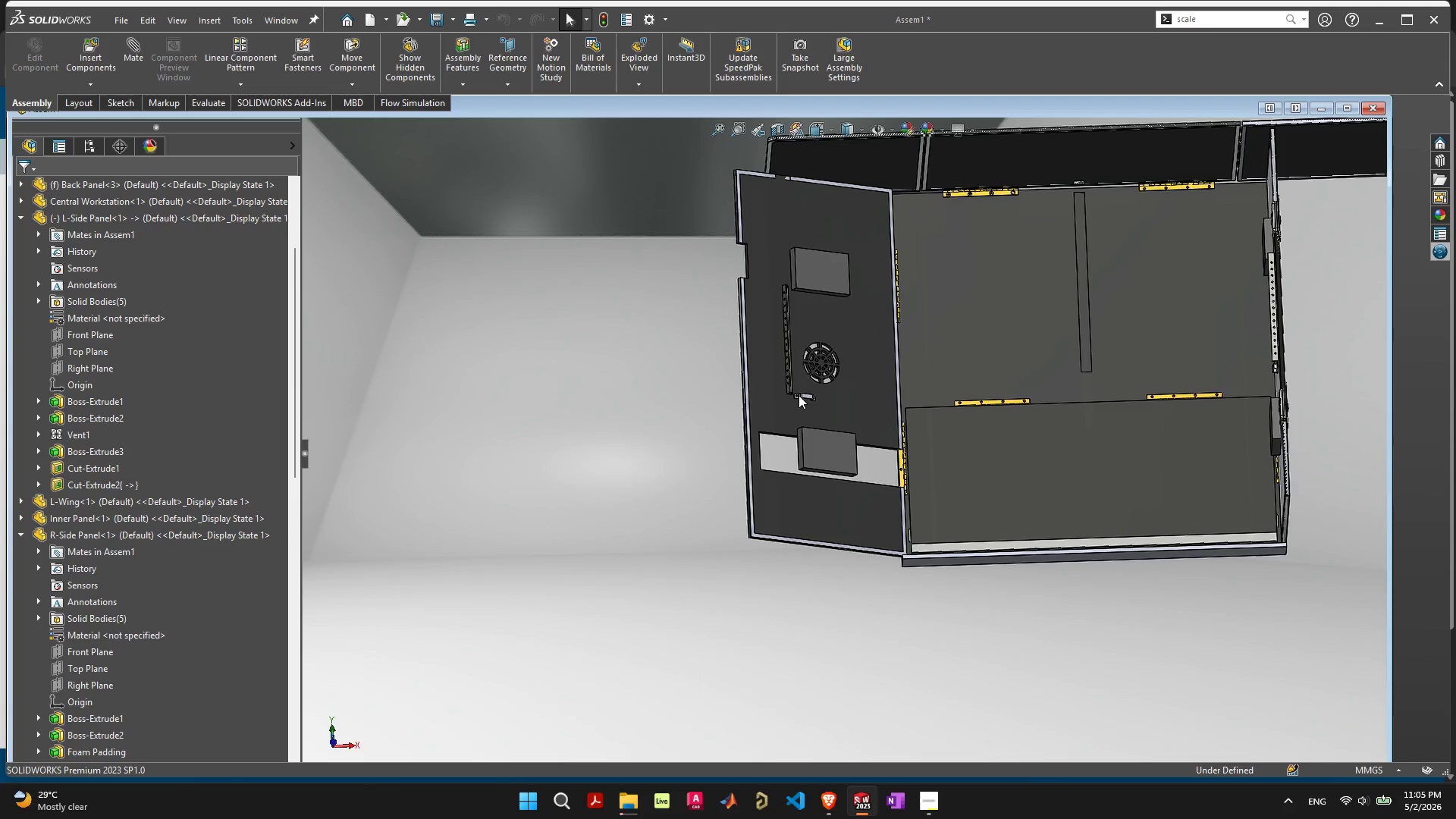 
left_click_drag(start_coordinate=[771, 404], to_coordinate=[947, 406])
 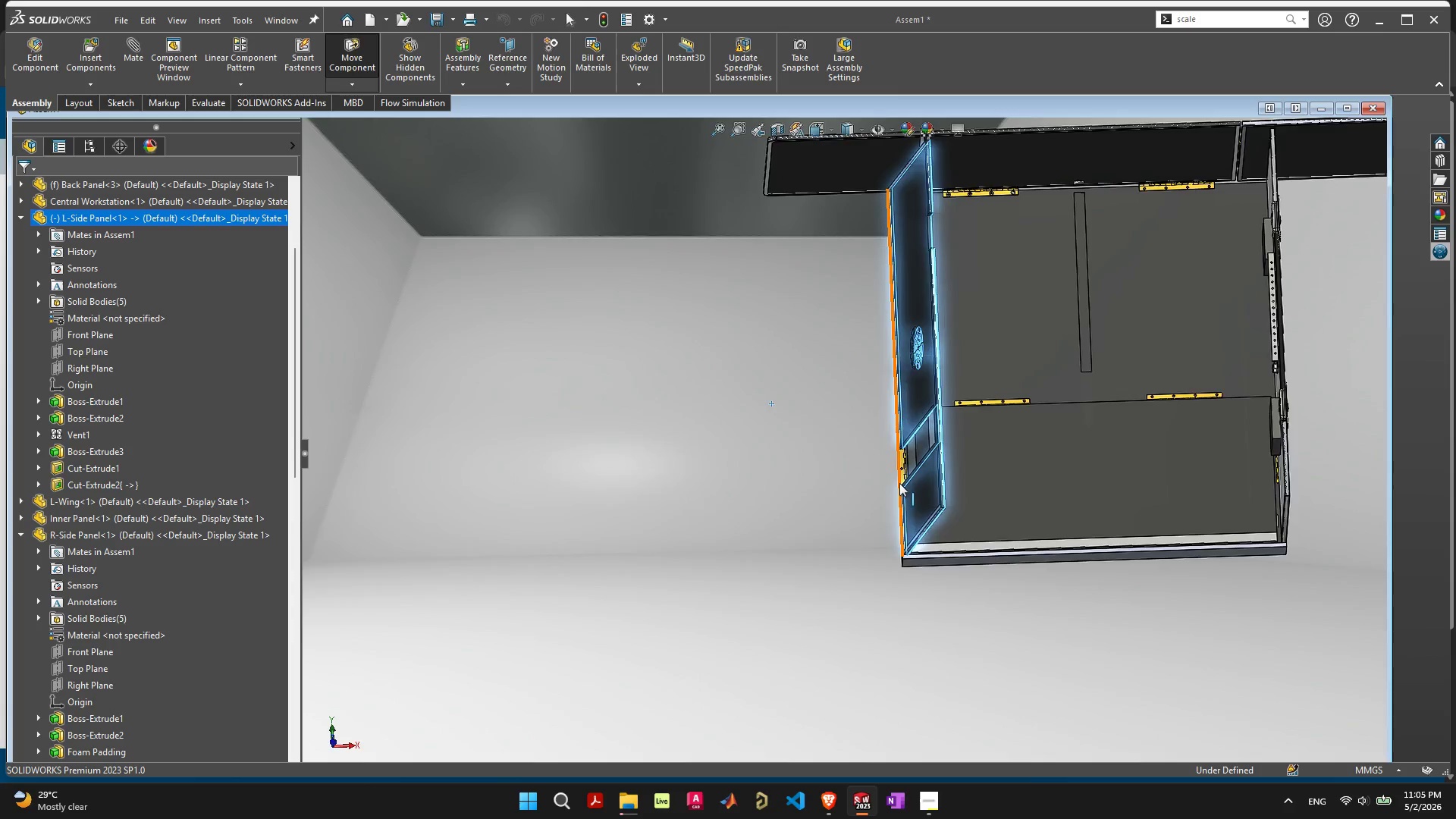 
scroll: coordinate [933, 485], scroll_direction: up, amount: 7.0
 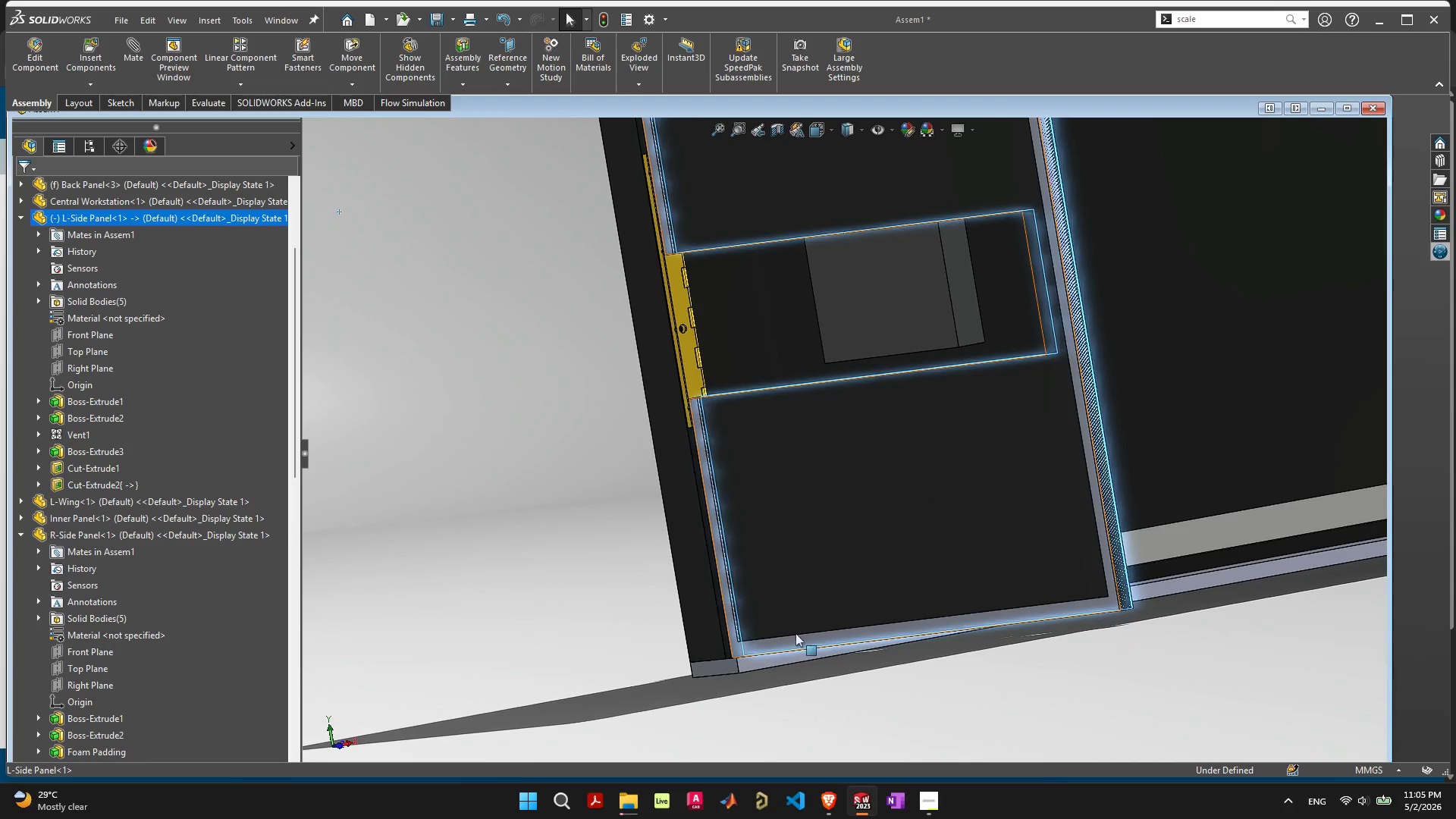 
left_click([783, 643])
 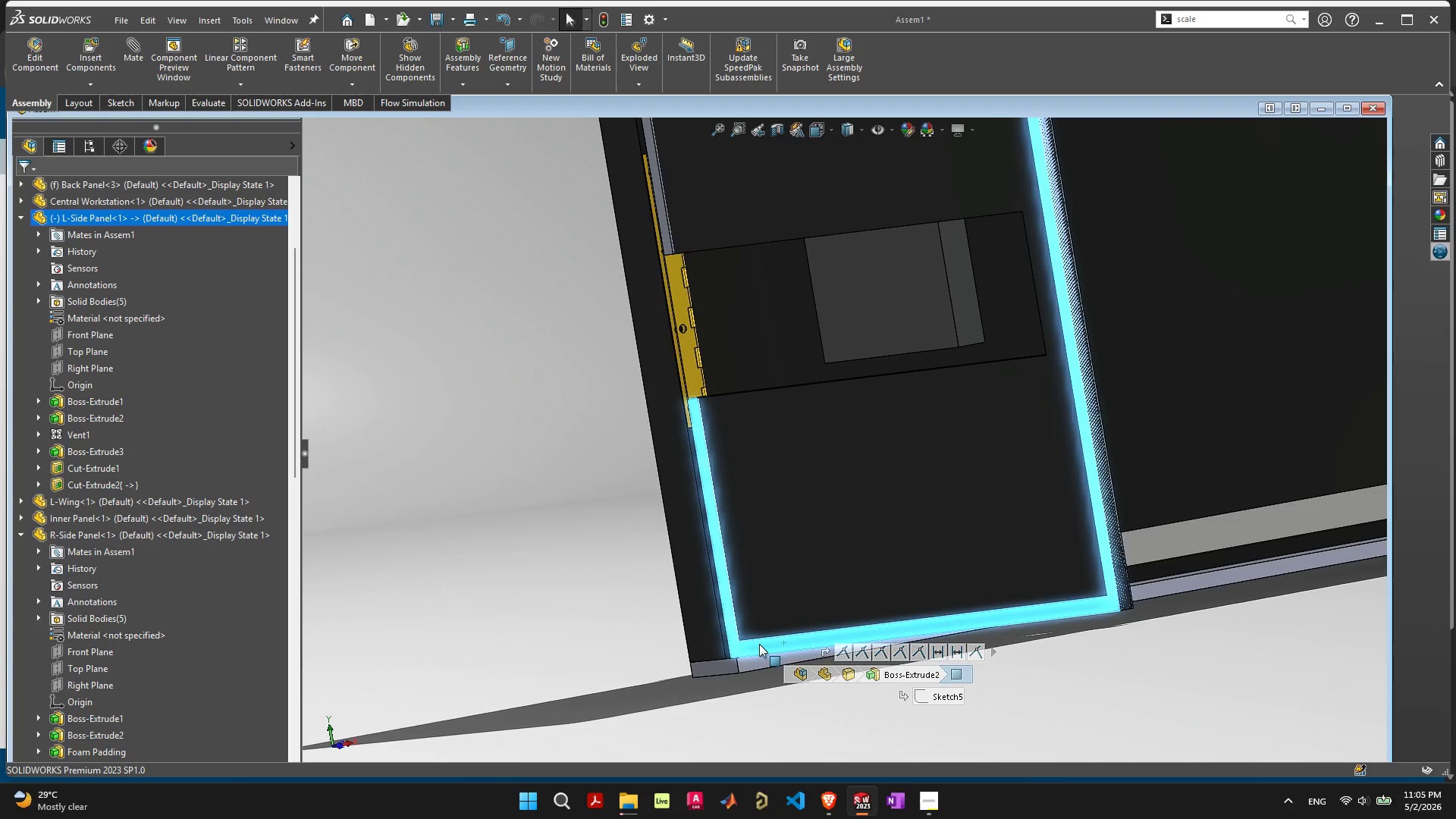 
hold_key(key=ShiftLeft, duration=0.58)
left_click([705, 635])
 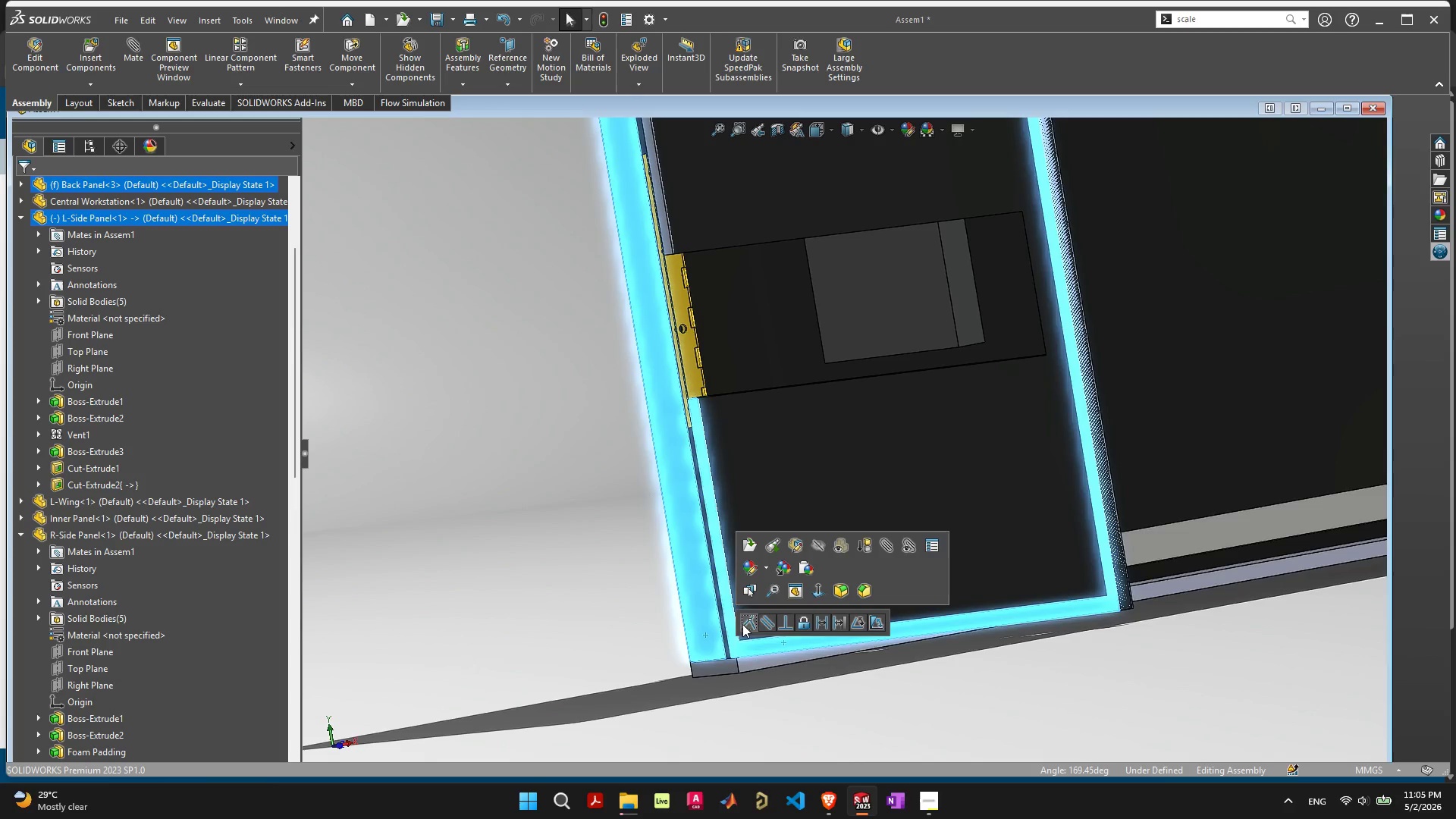 
left_click([752, 622])
 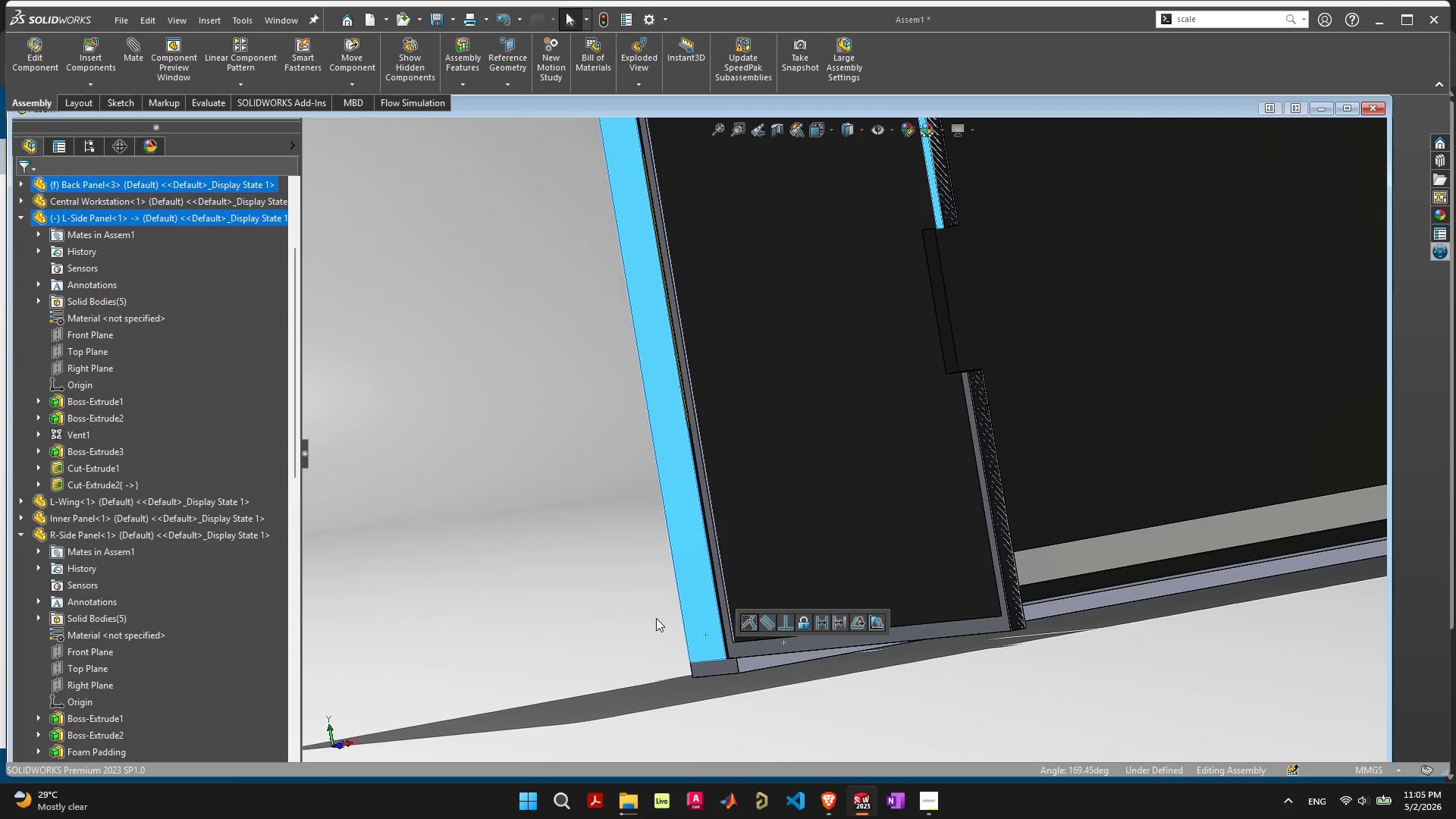 
left_click([559, 495])
 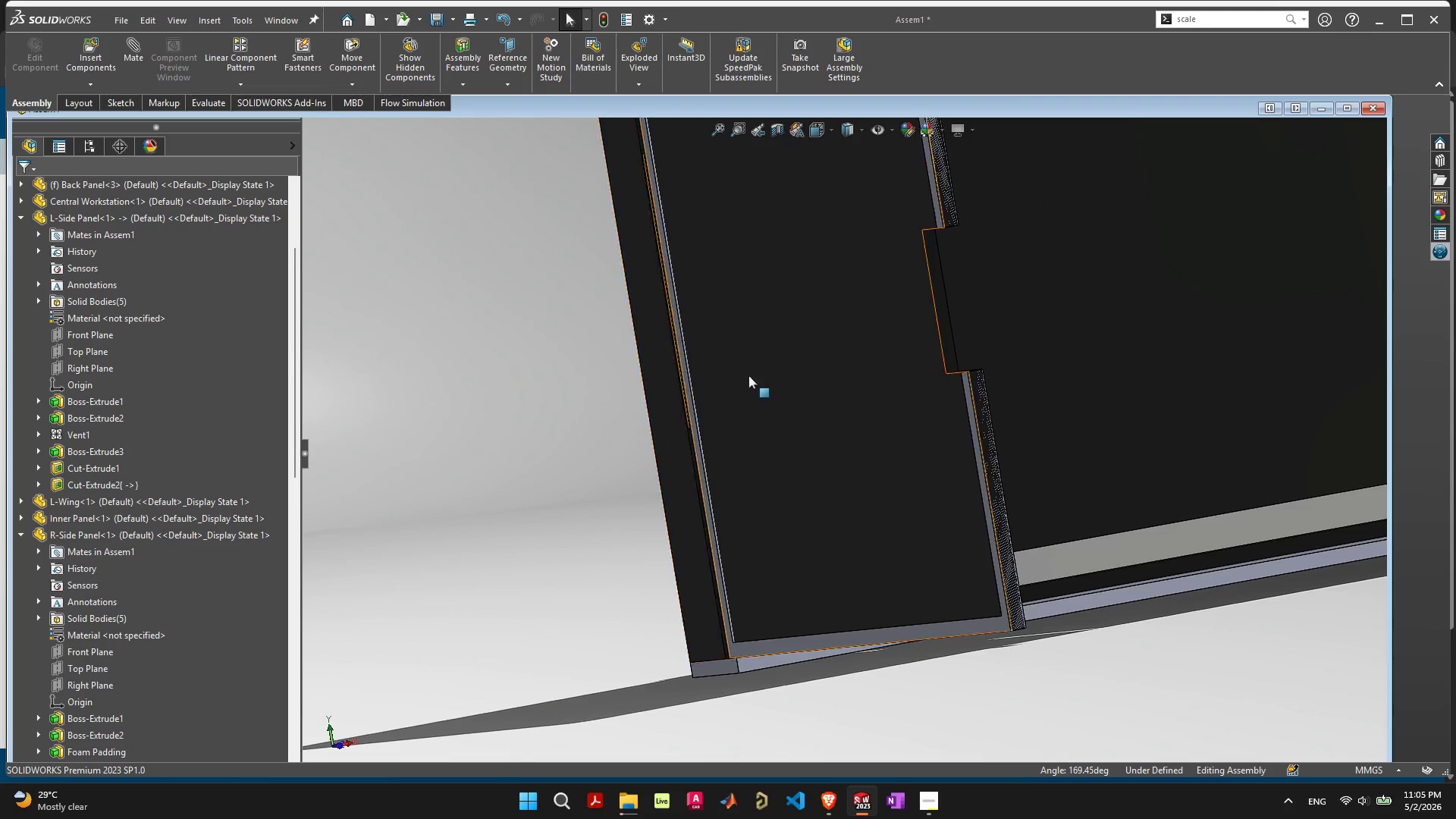 
scroll: coordinate [771, 395], scroll_direction: down, amount: 8.0
 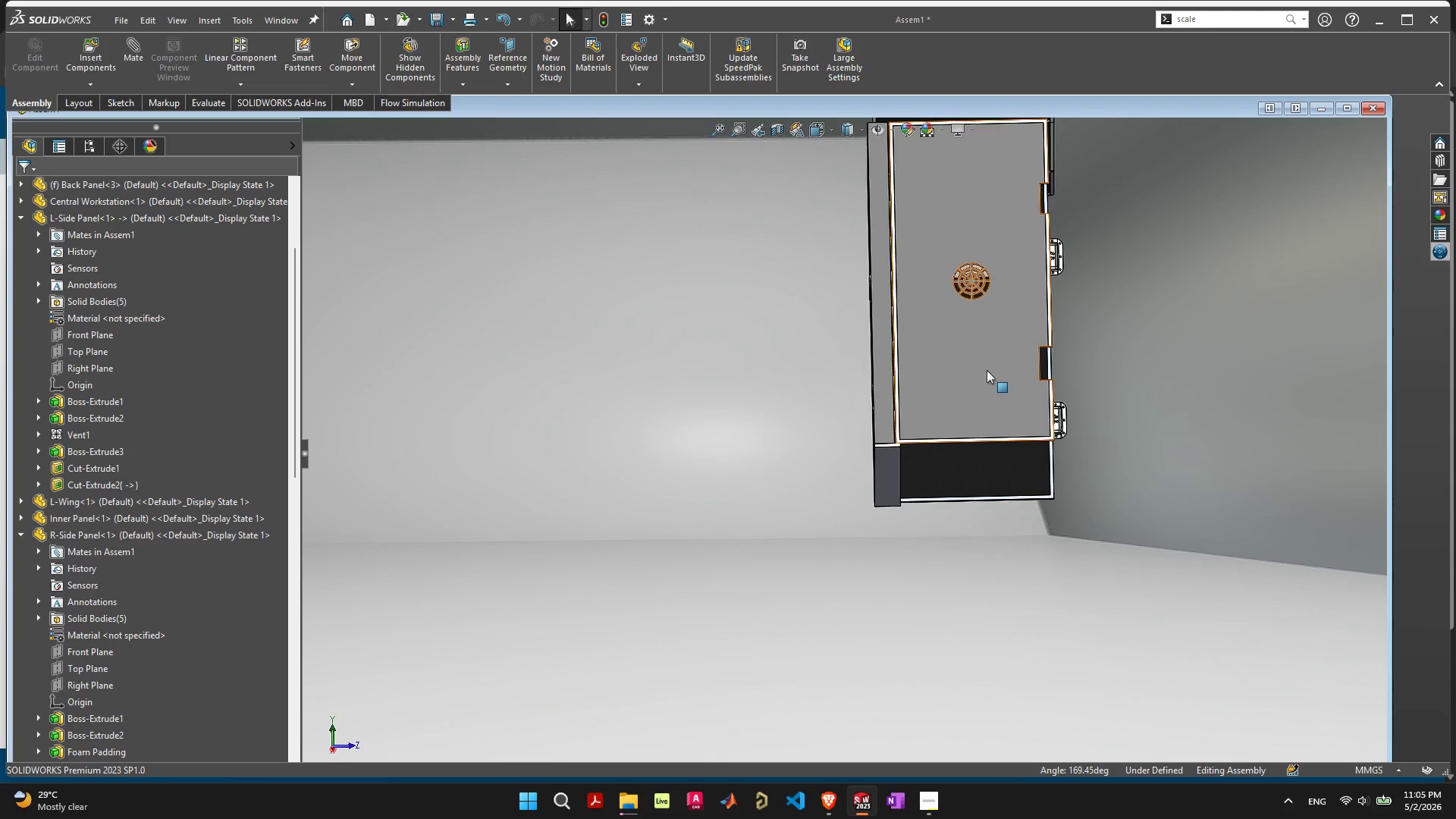 
scroll: coordinate [981, 386], scroll_direction: up, amount: 5.0
 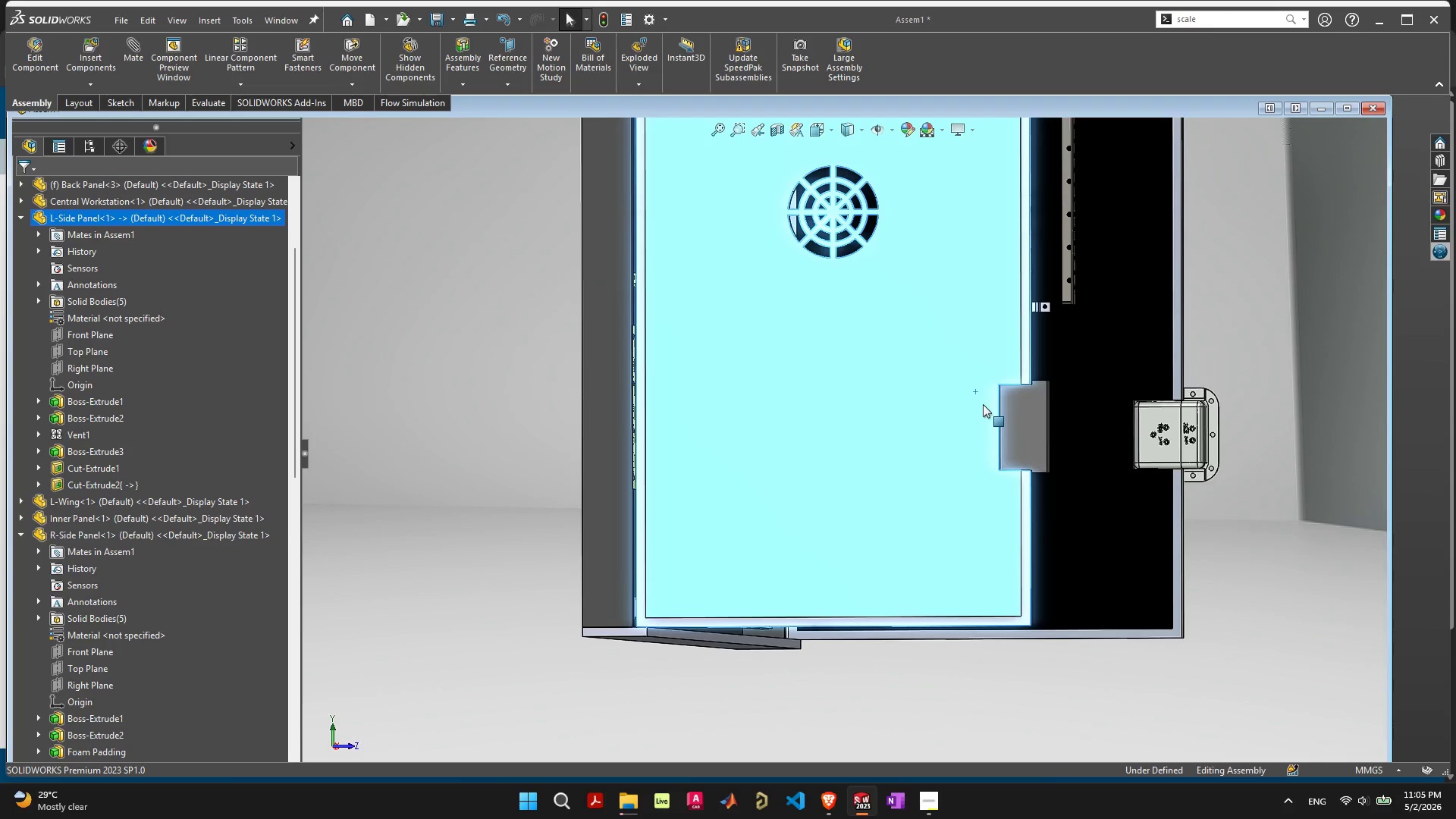 
right_click([930, 325])
 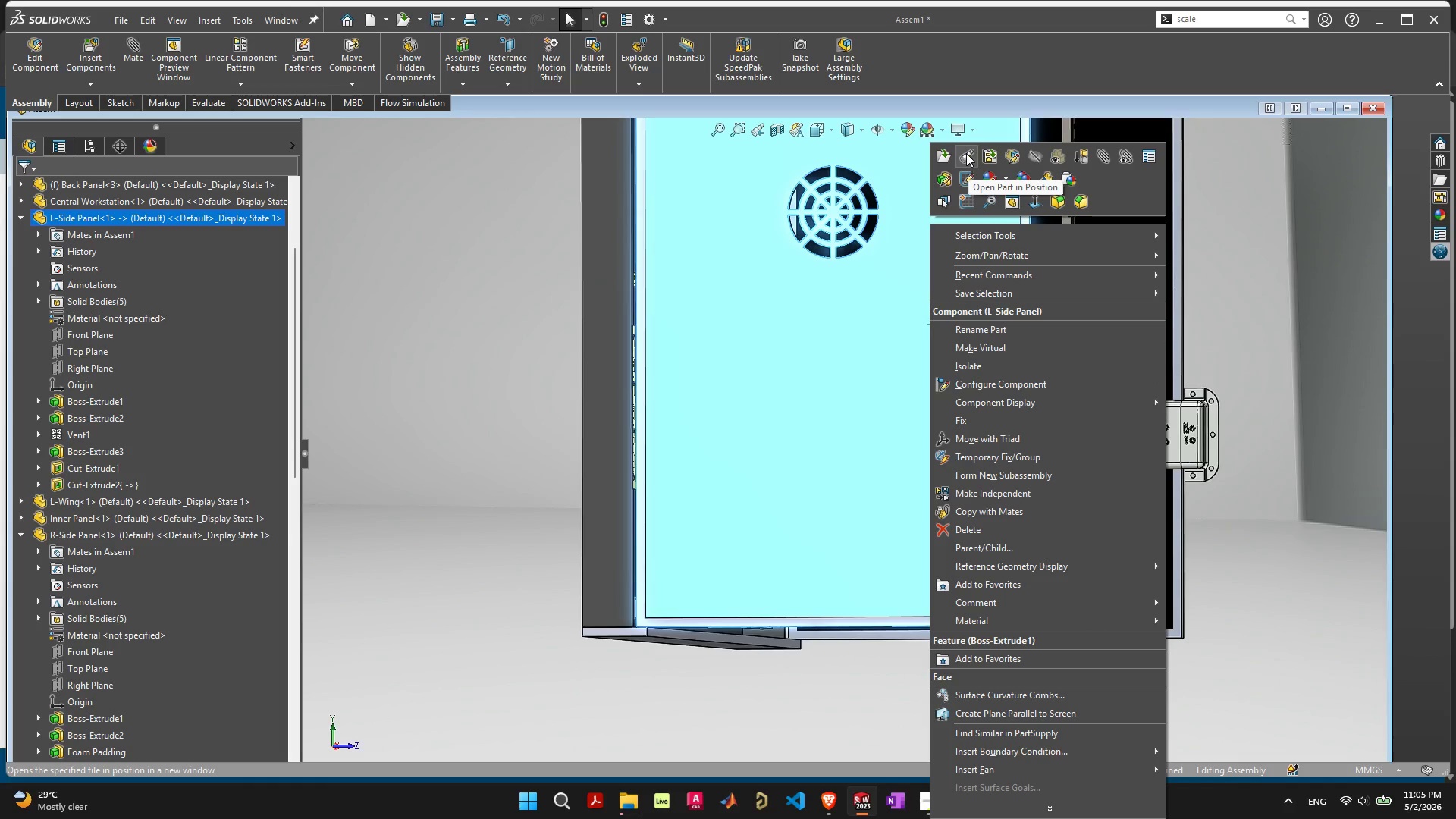 
left_click([966, 154])
 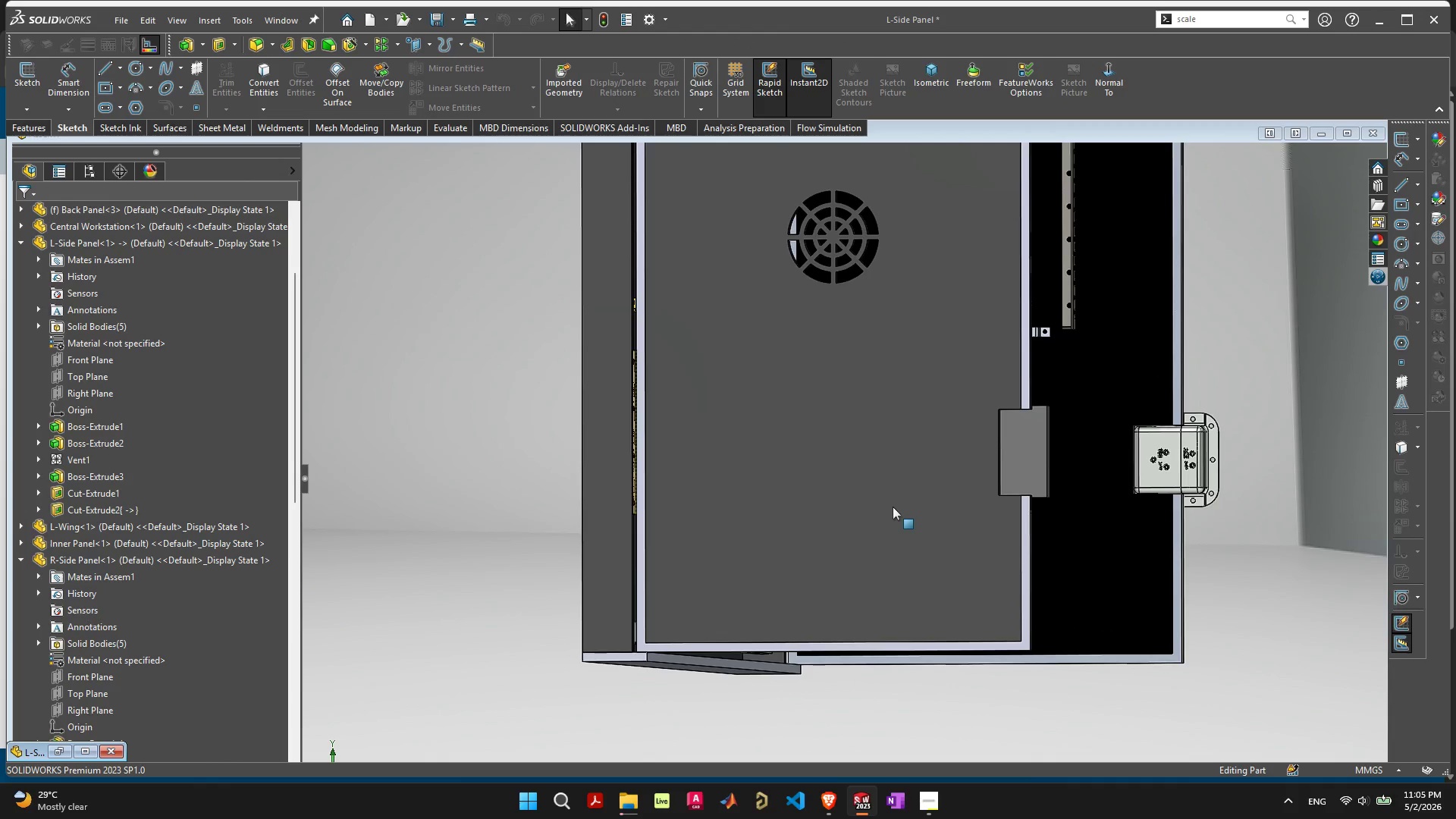 
wait(8.5)
 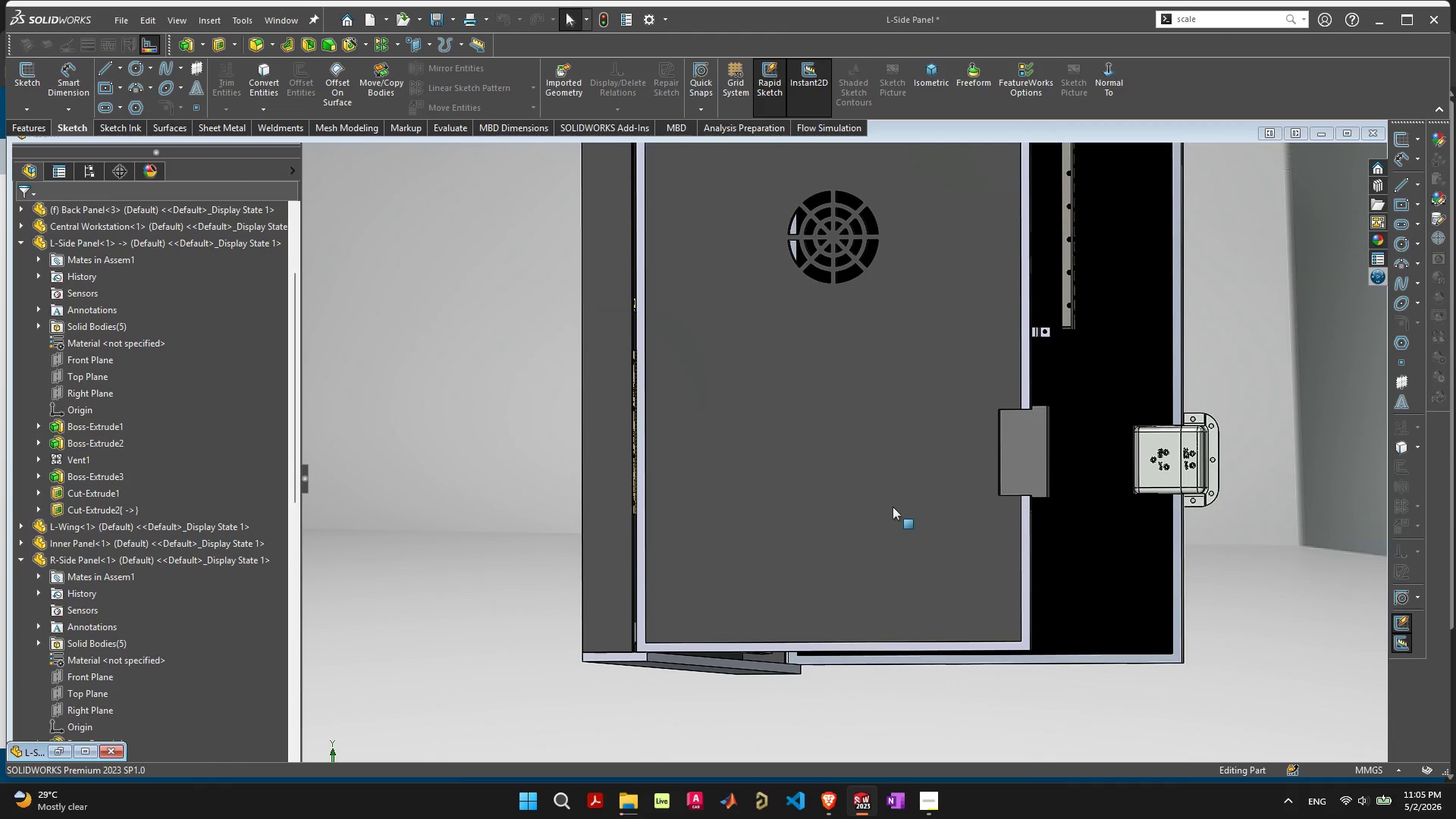 
left_click([82, 749])
 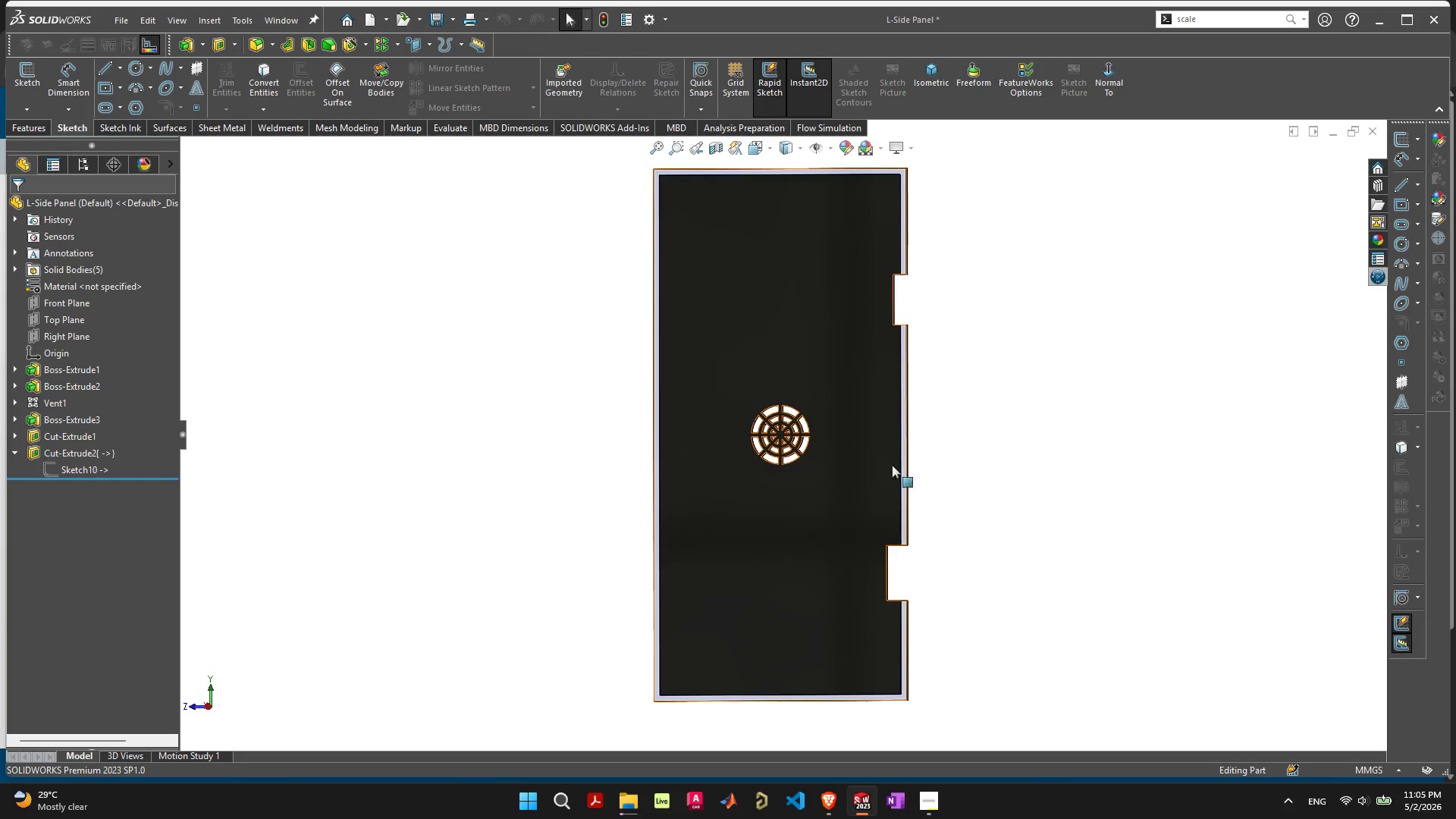 
scroll: coordinate [891, 555], scroll_direction: up, amount: 5.0
 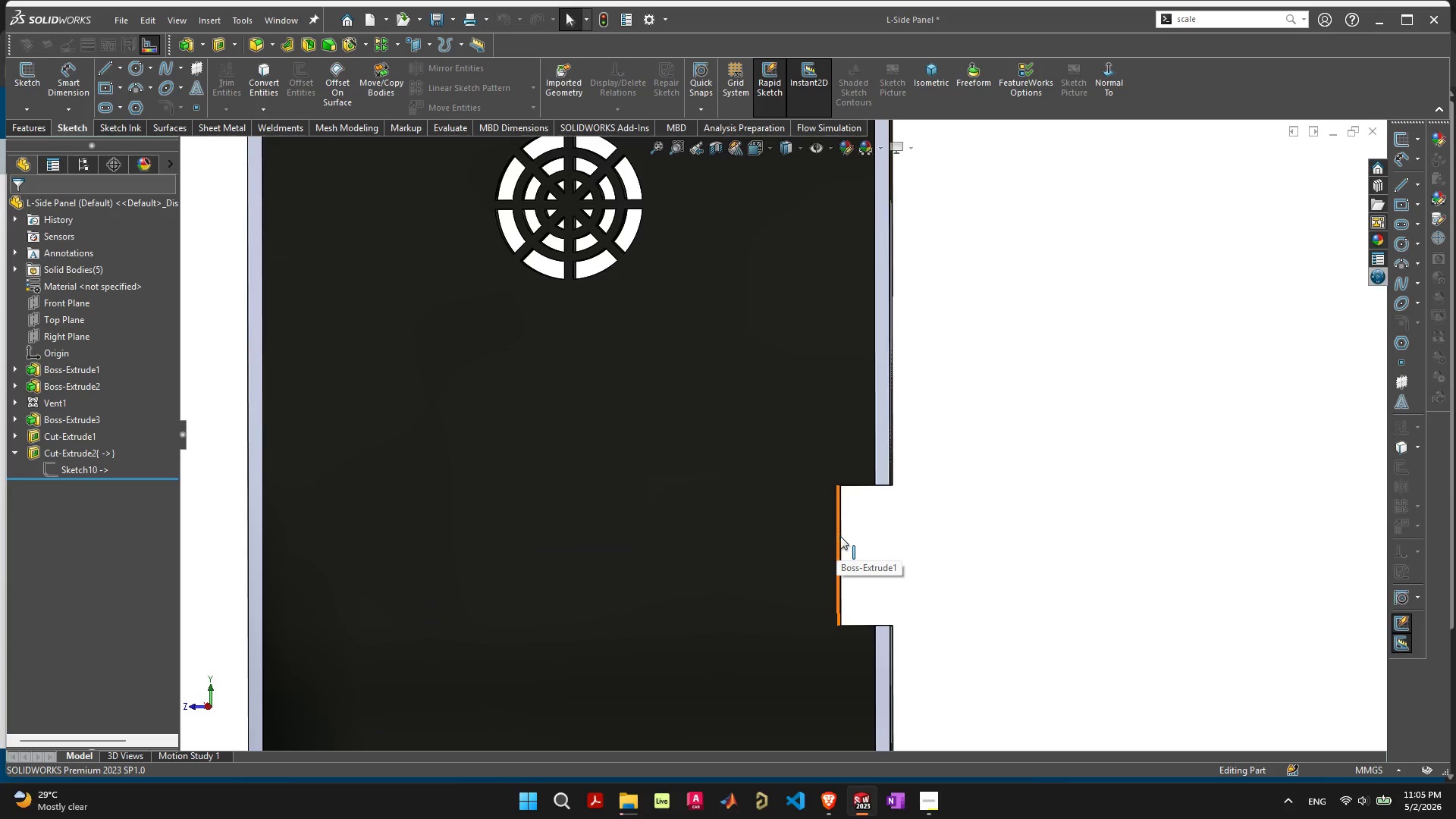 
left_click([841, 535])
 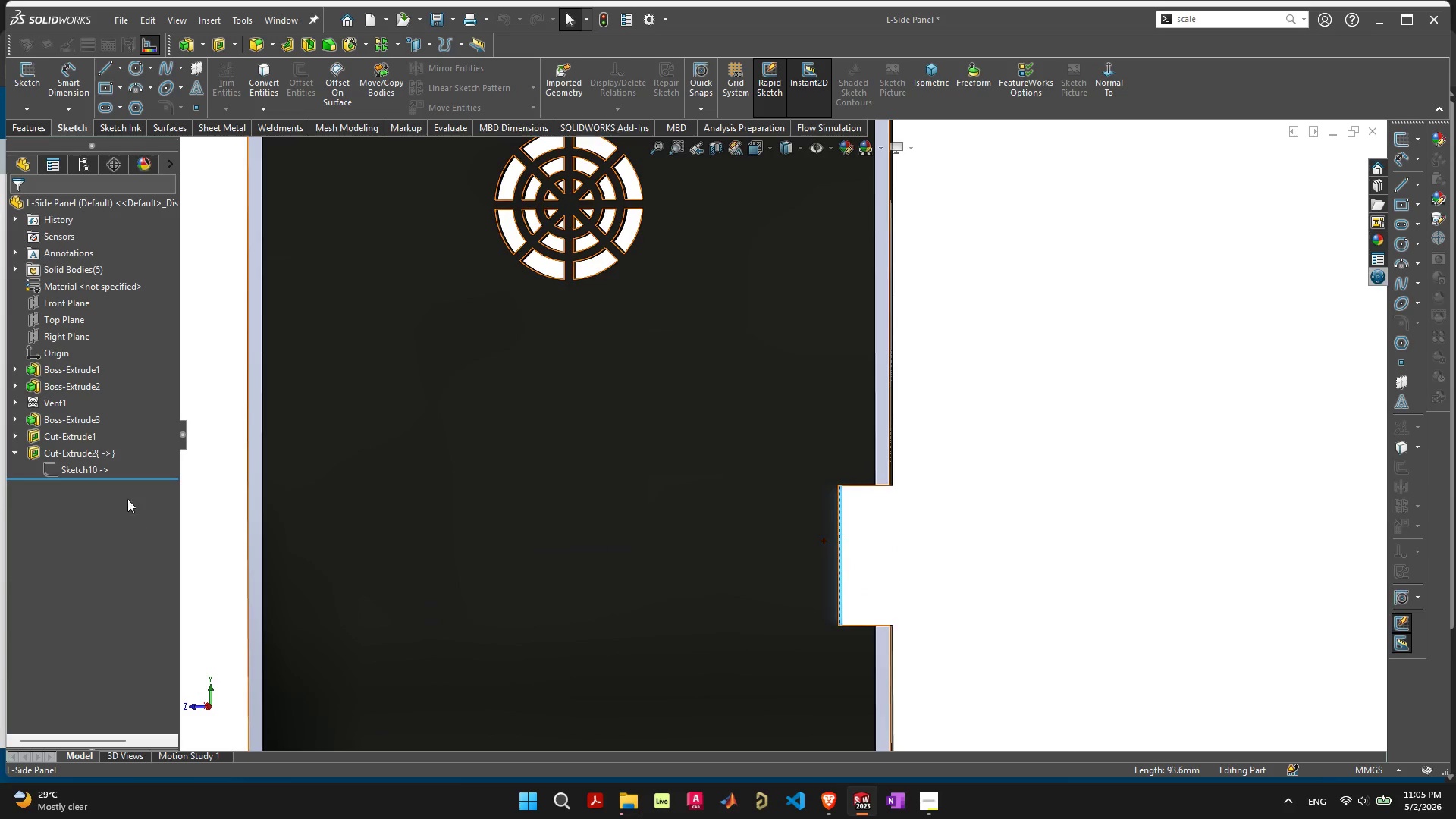 
left_click([93, 466])
 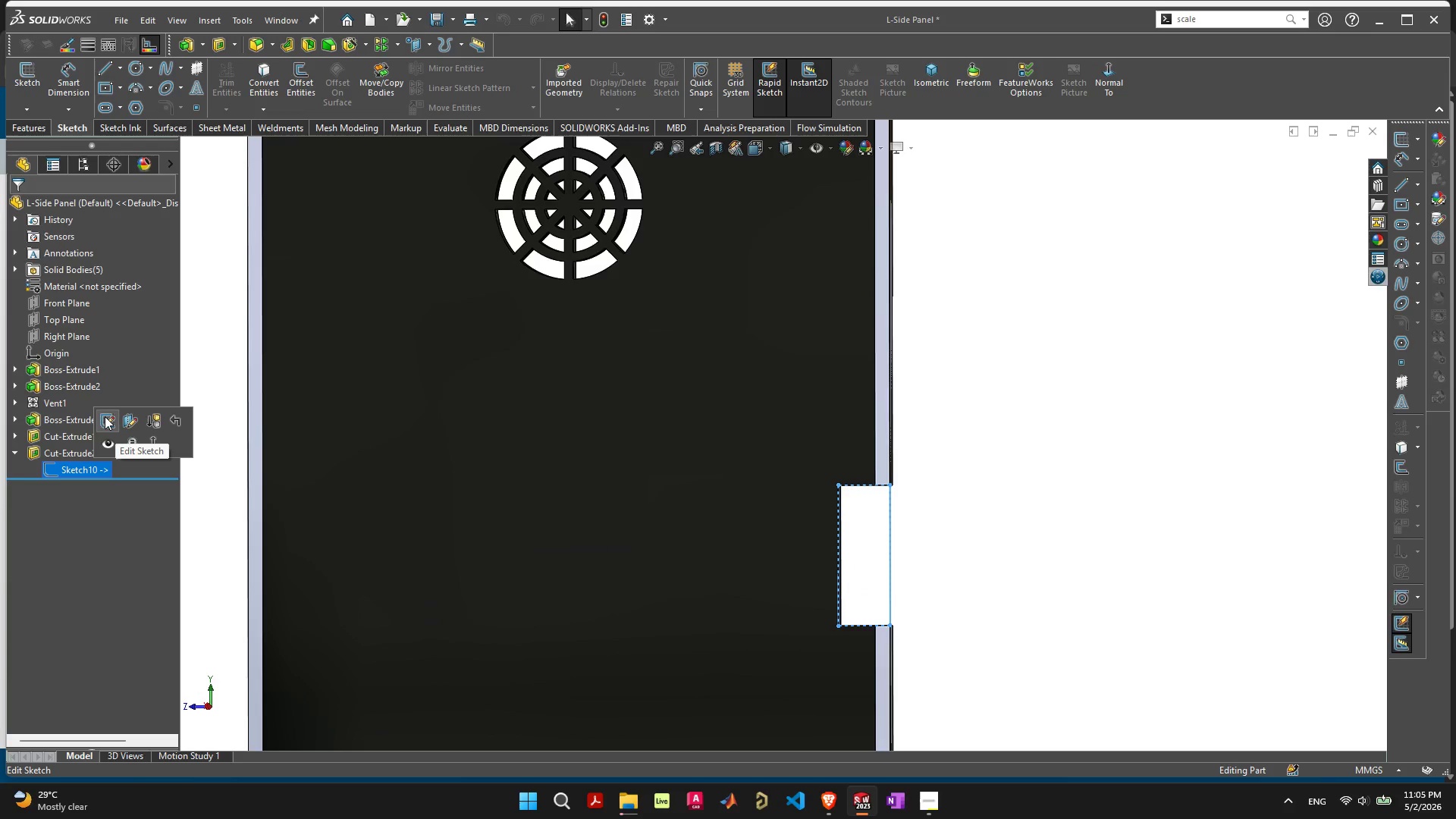 
left_click([105, 416])
 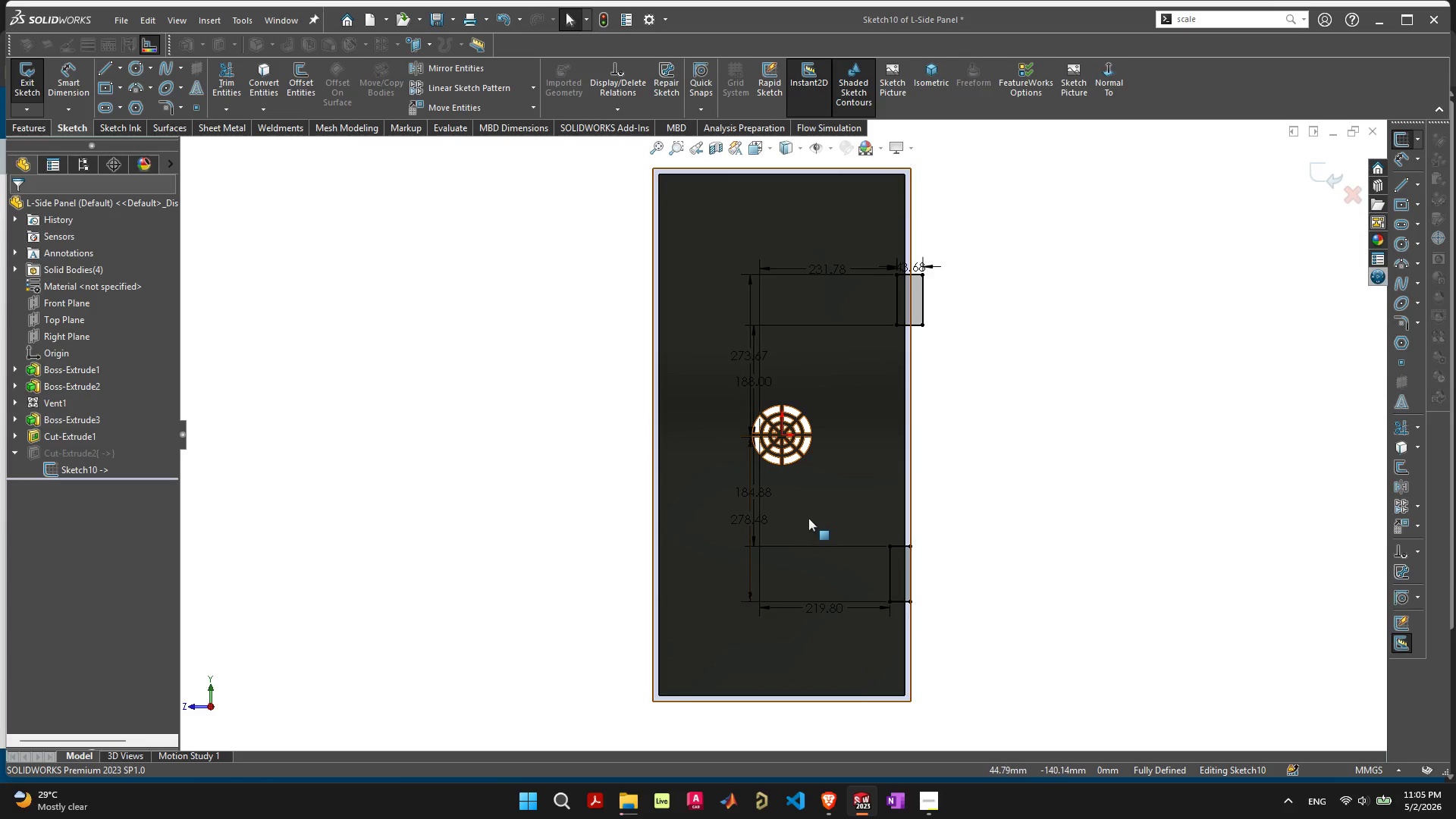 
scroll: coordinate [854, 582], scroll_direction: up, amount: 4.0
 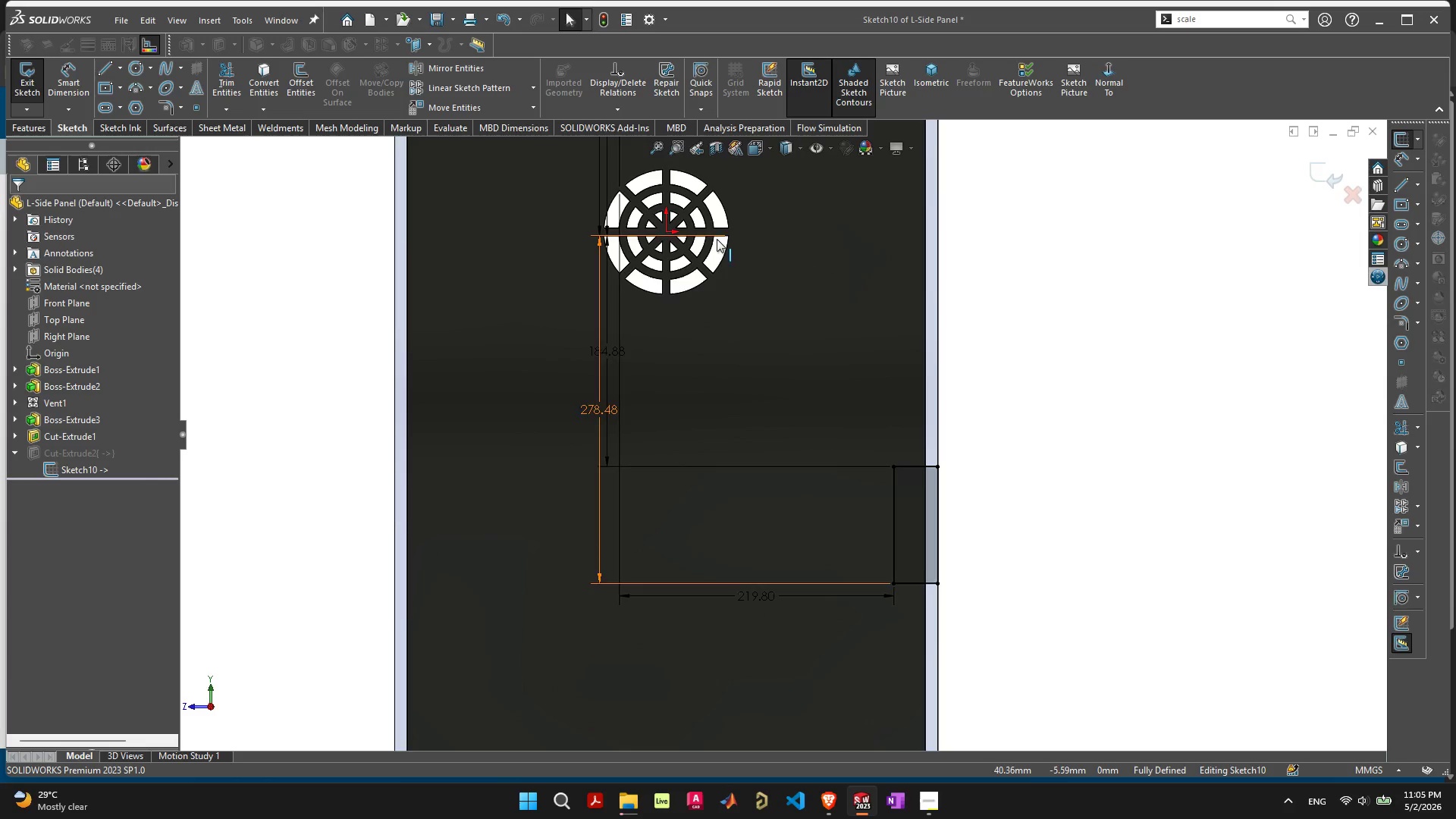 
wait(5.77)
 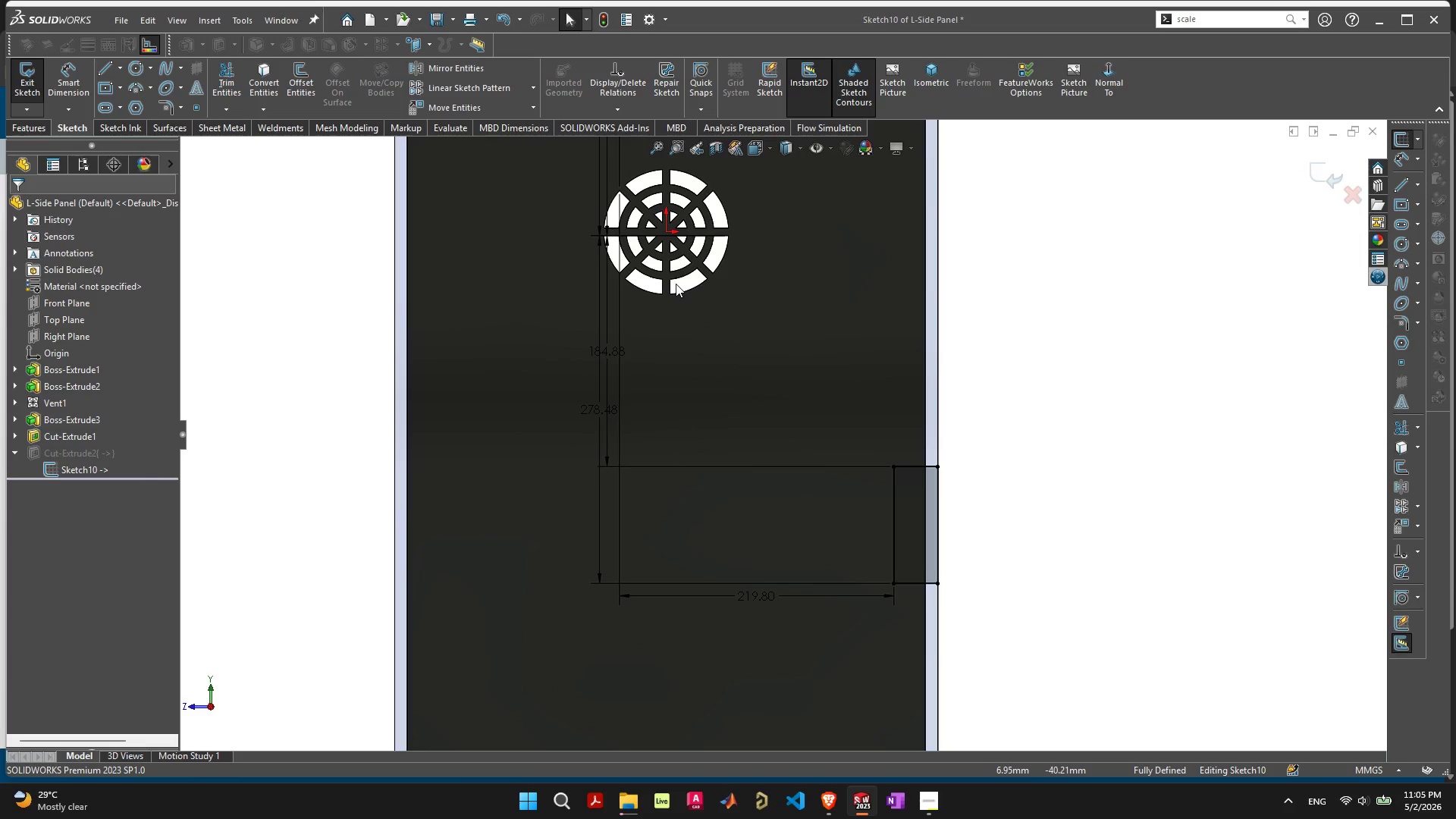 
left_click([597, 510])
 